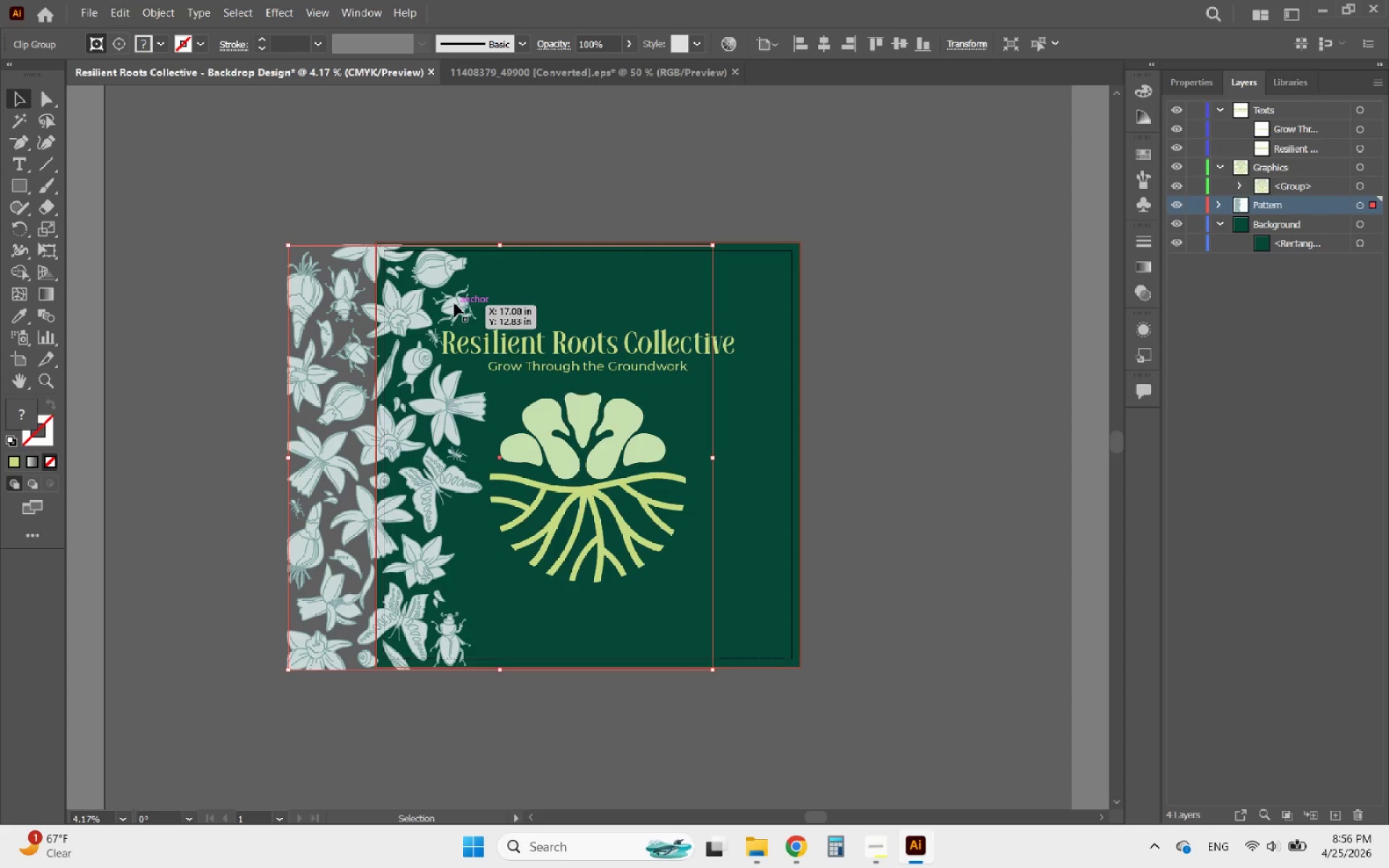 
double_click([454, 303])
 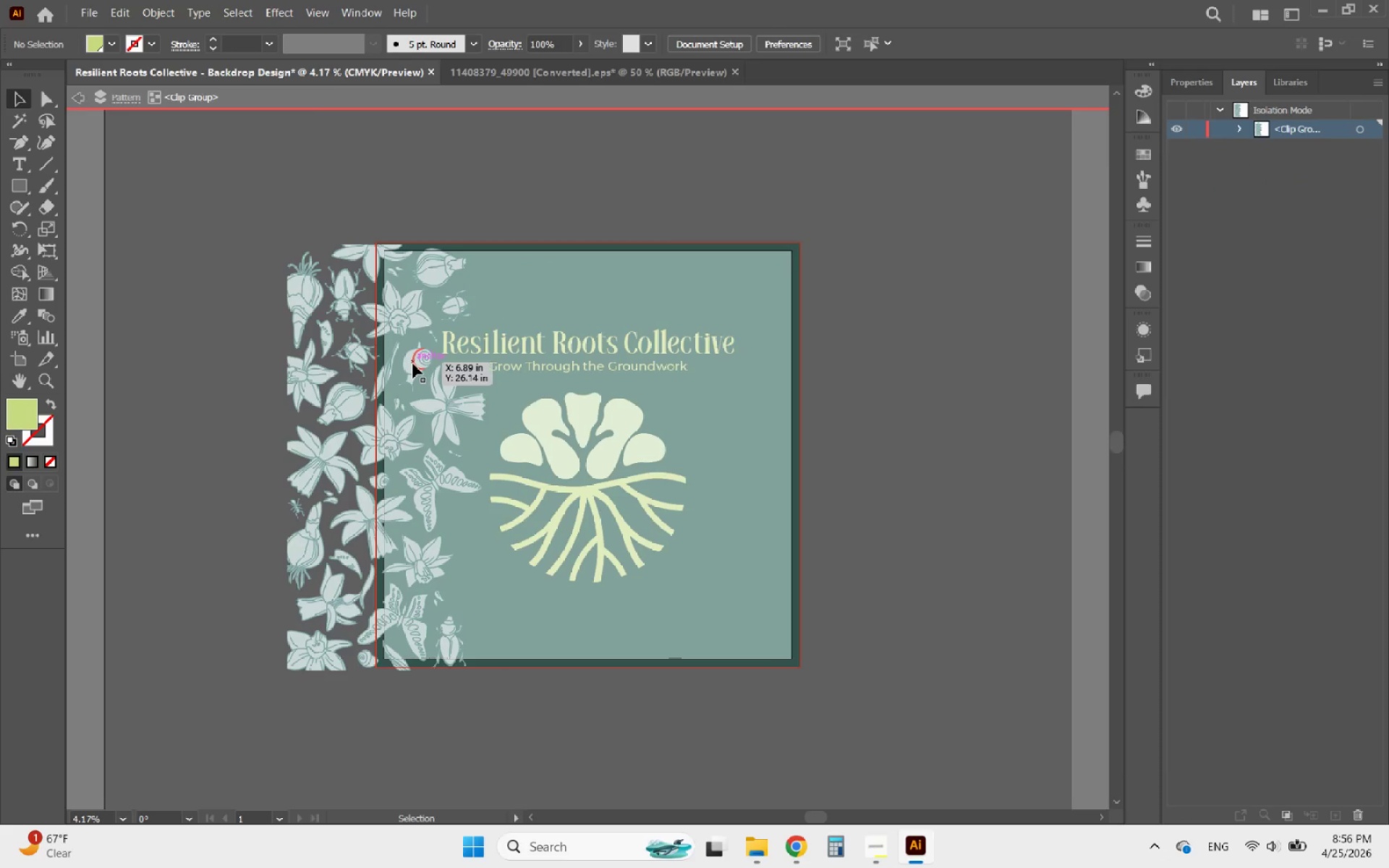 
left_click([413, 364])
 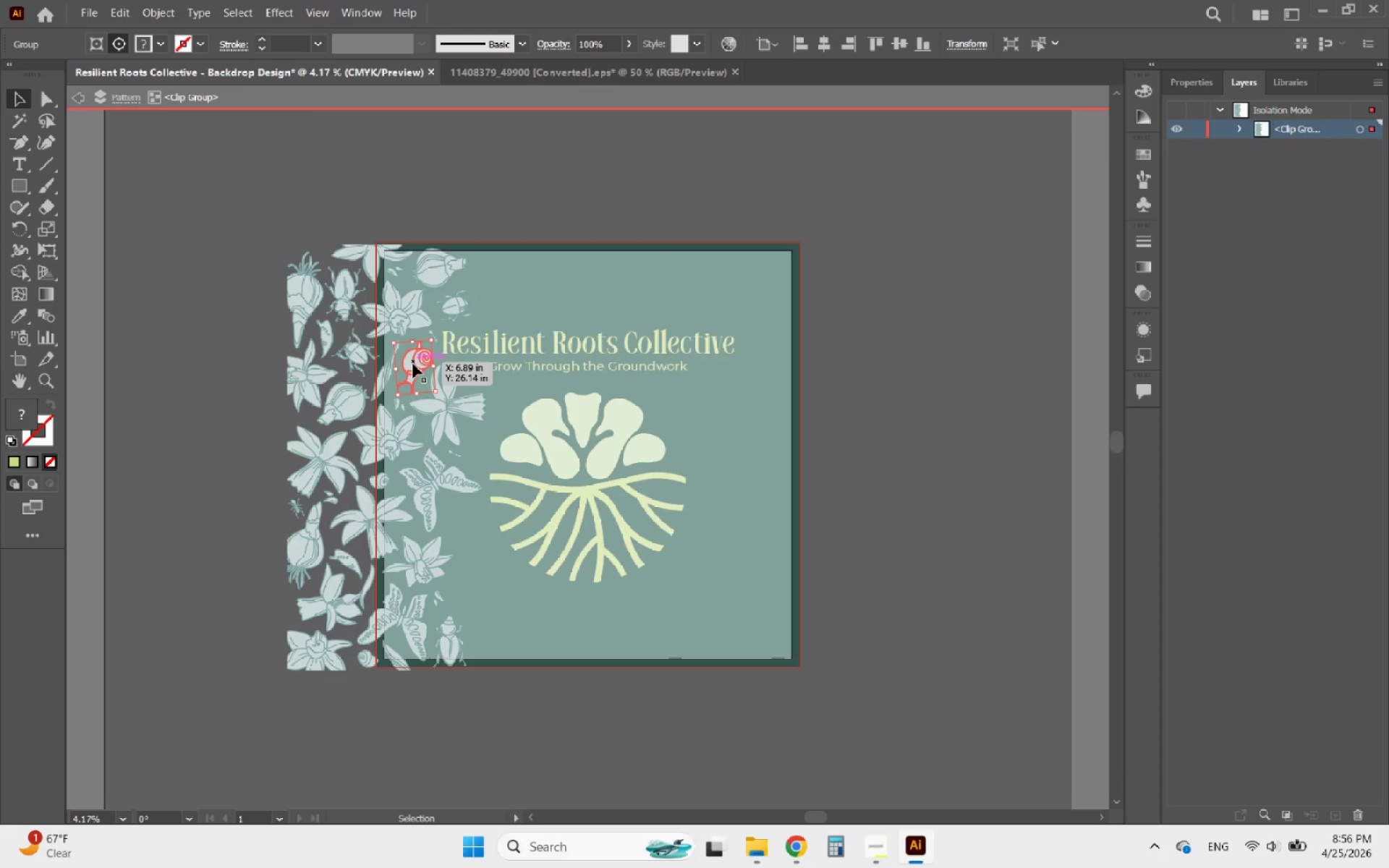 
key(Delete)
 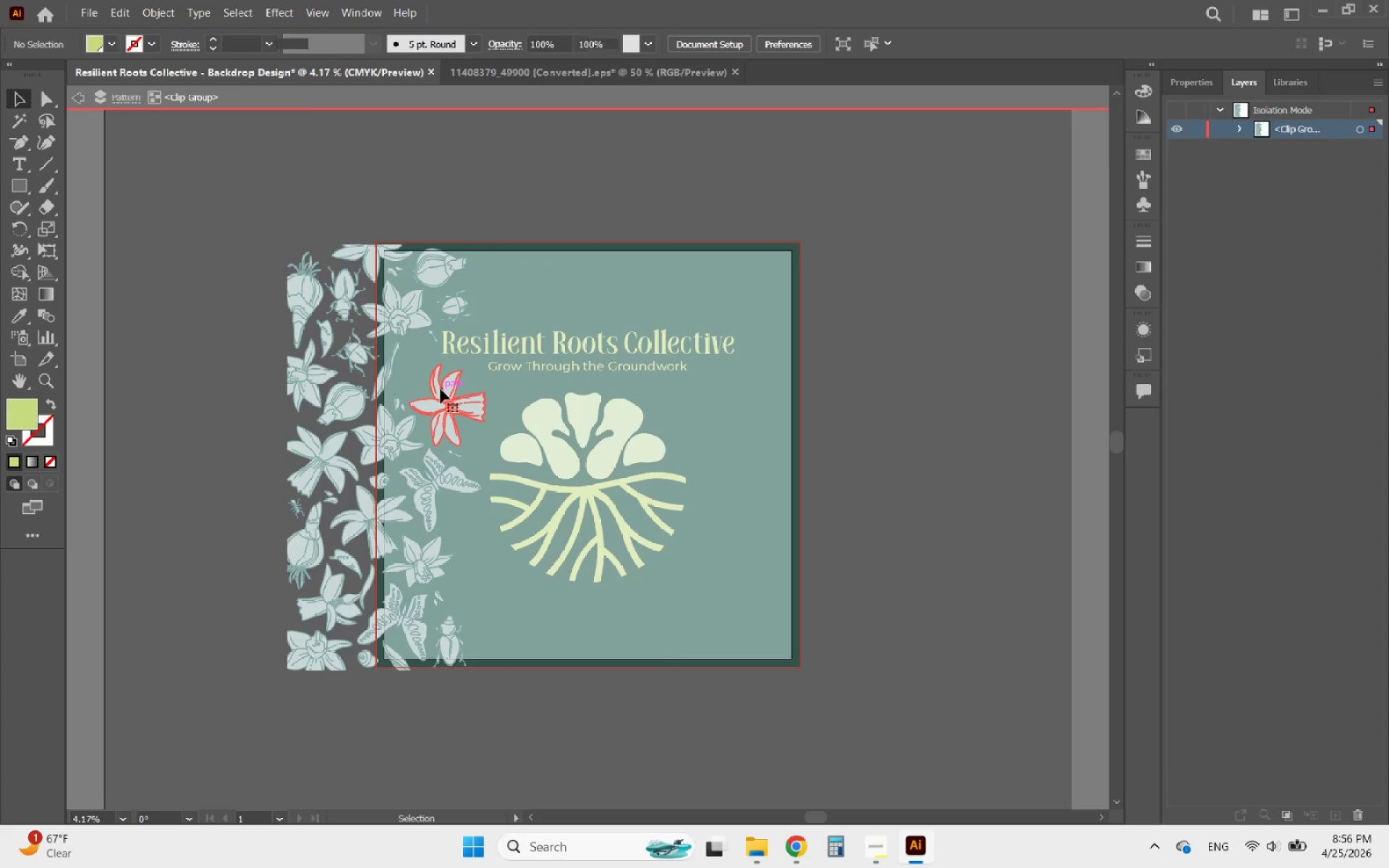 
key(Delete)
 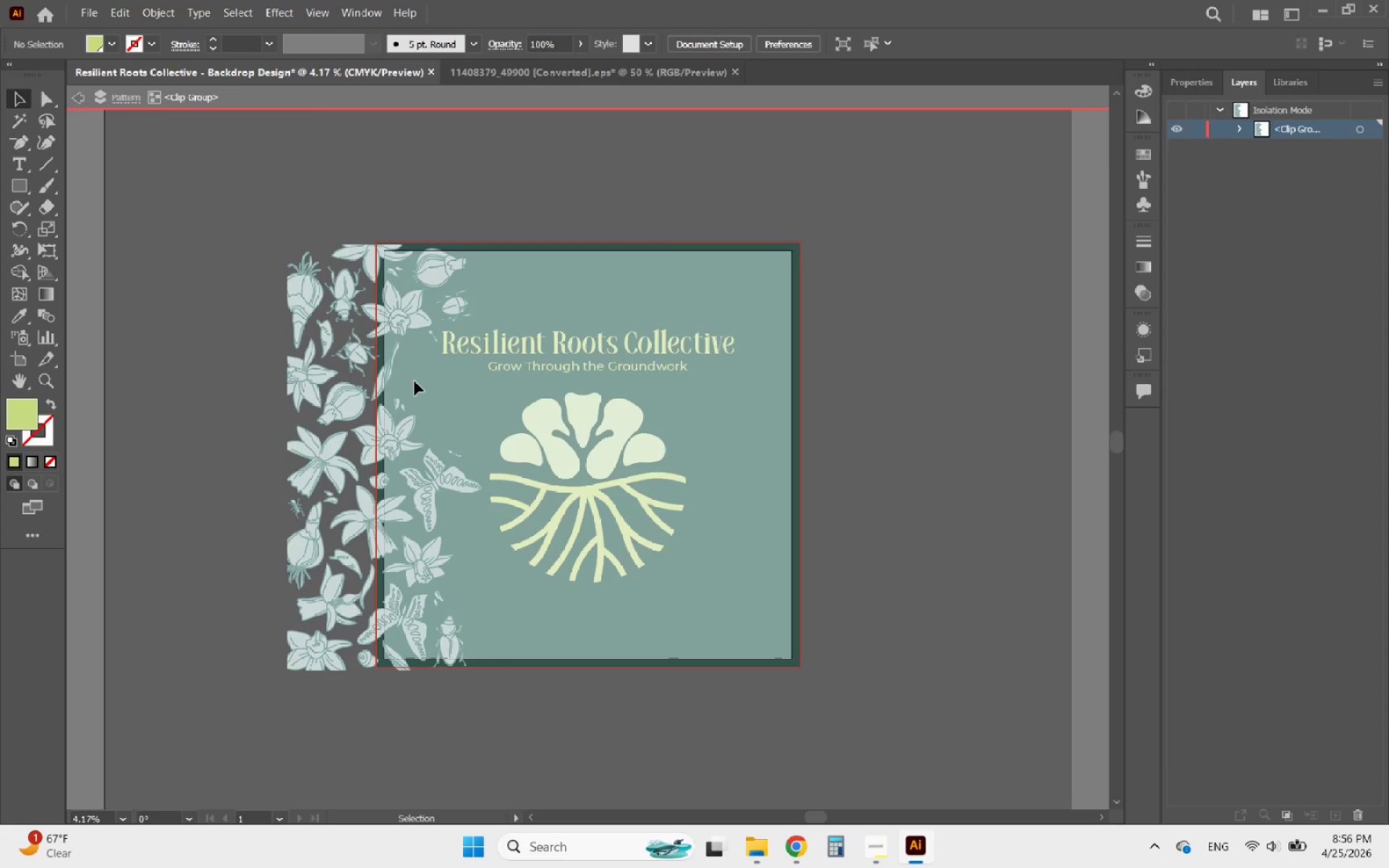 
left_click([452, 308])
 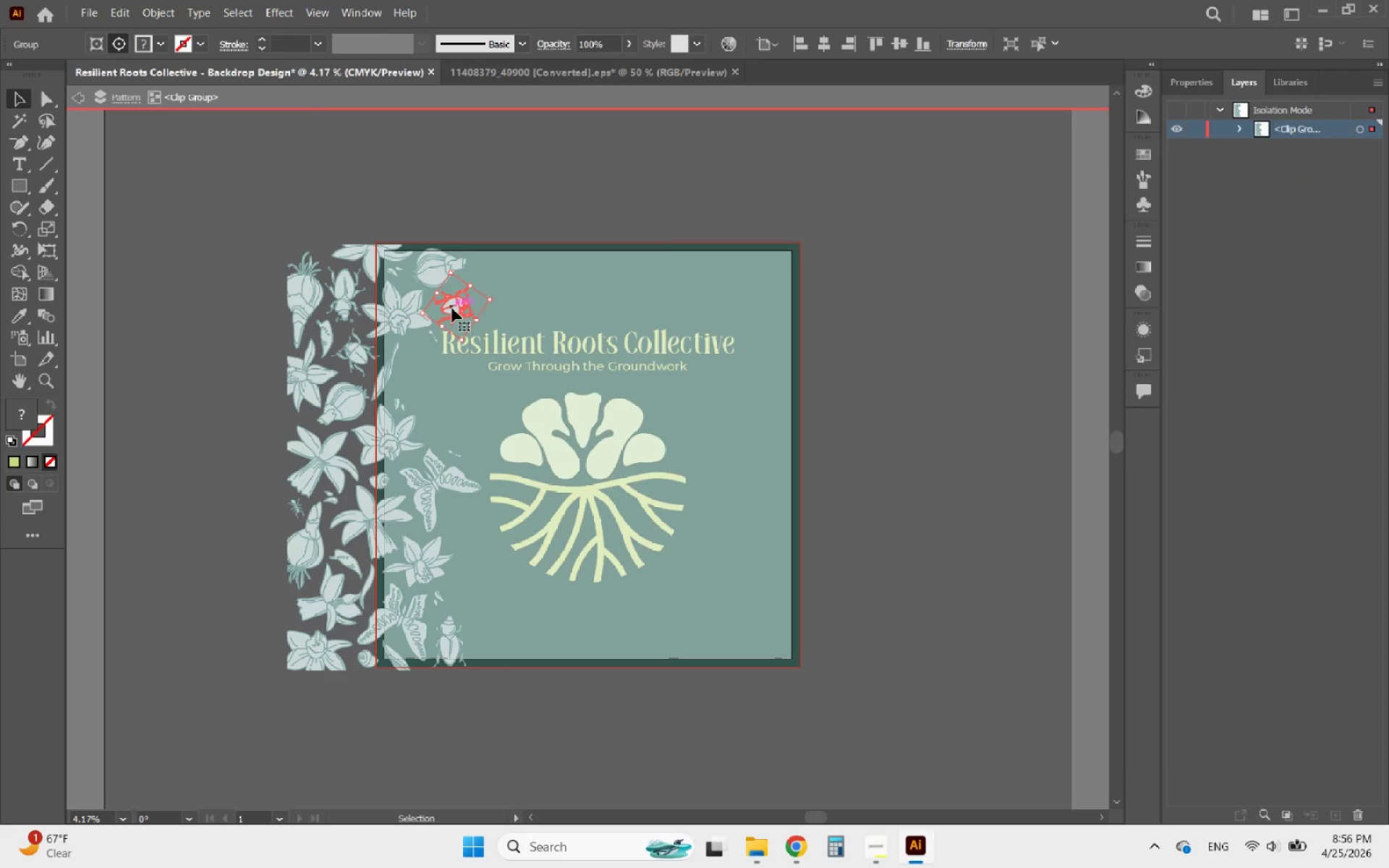 
key(Delete)
 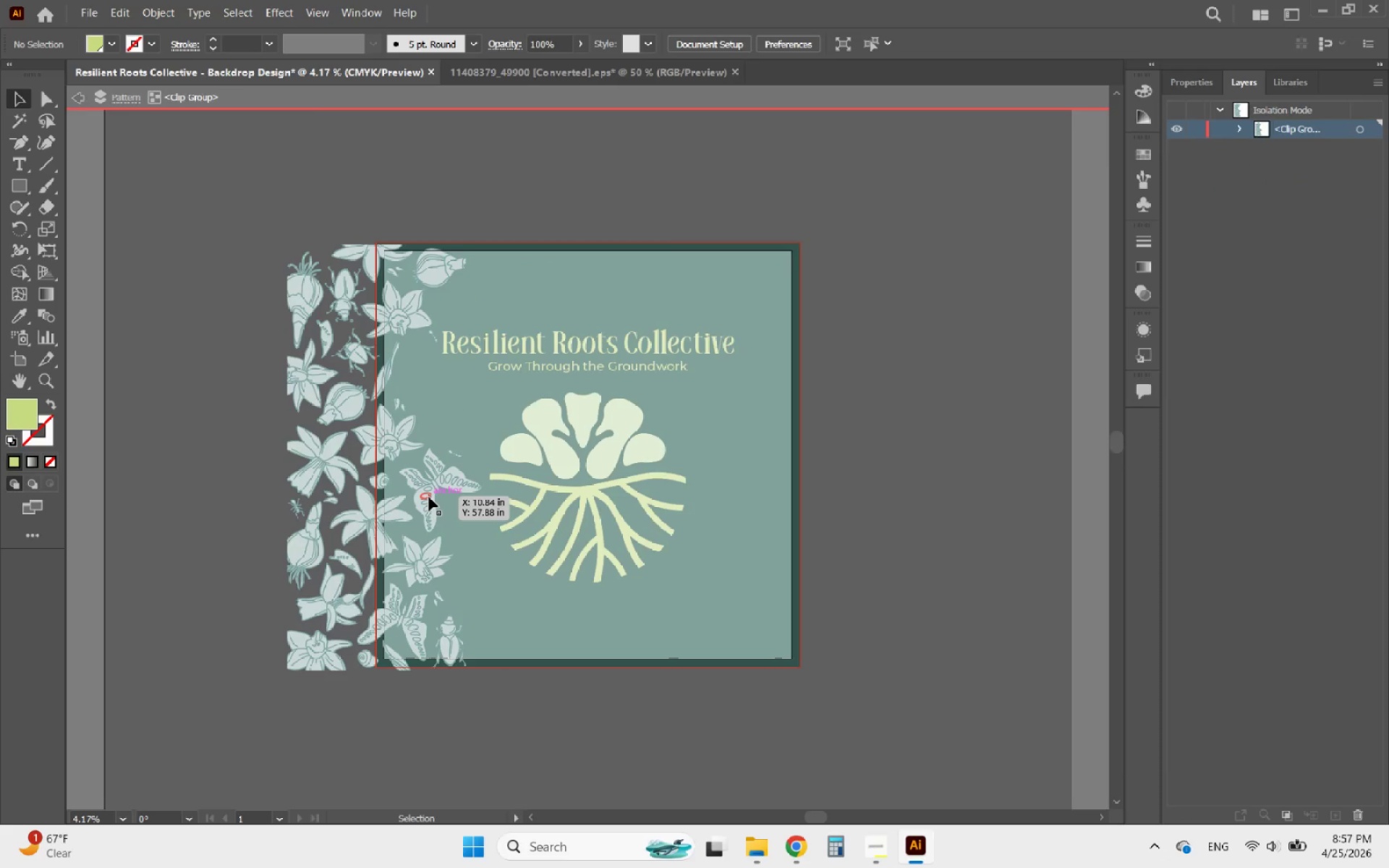 
left_click([429, 497])
 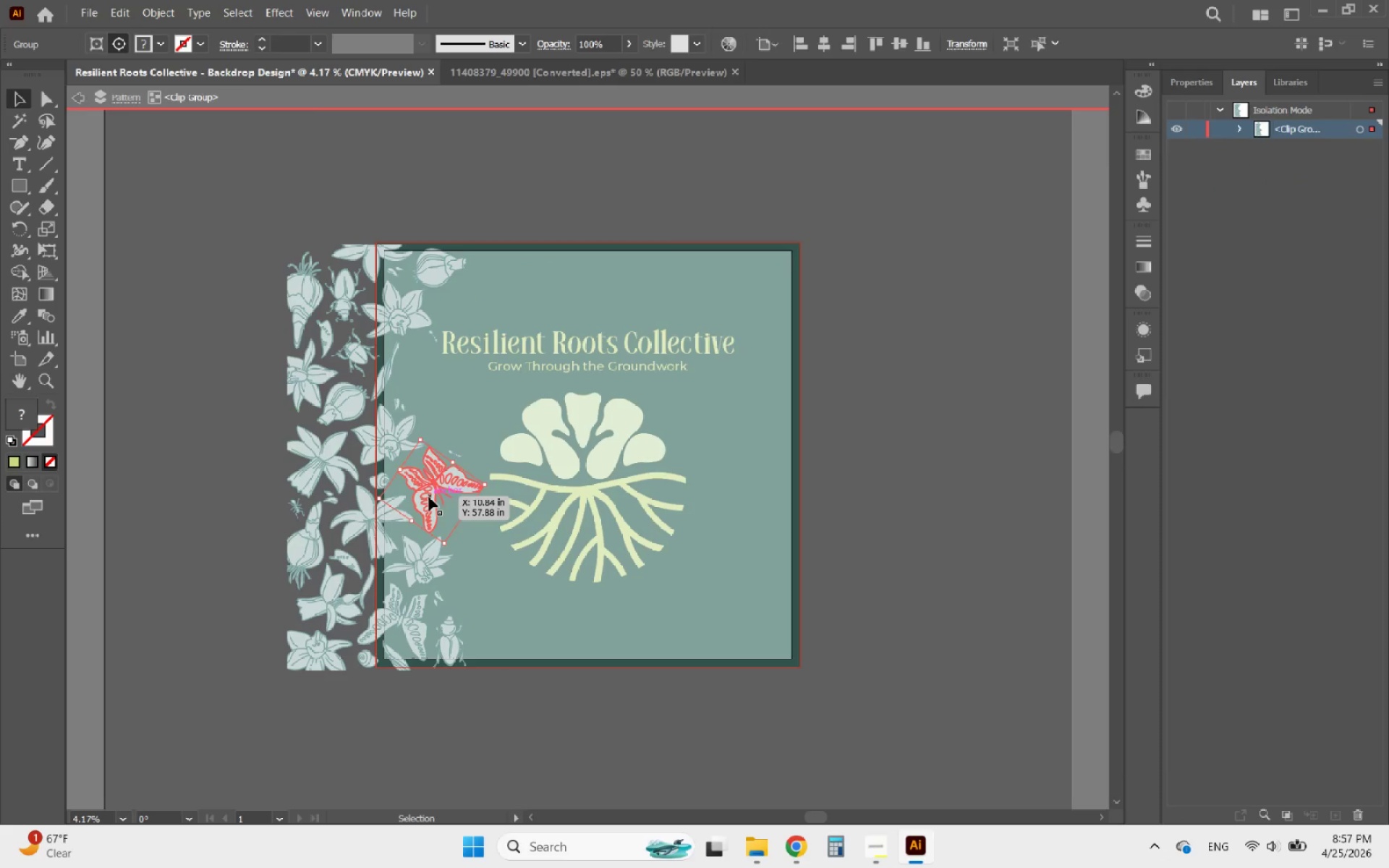 
key(Delete)
 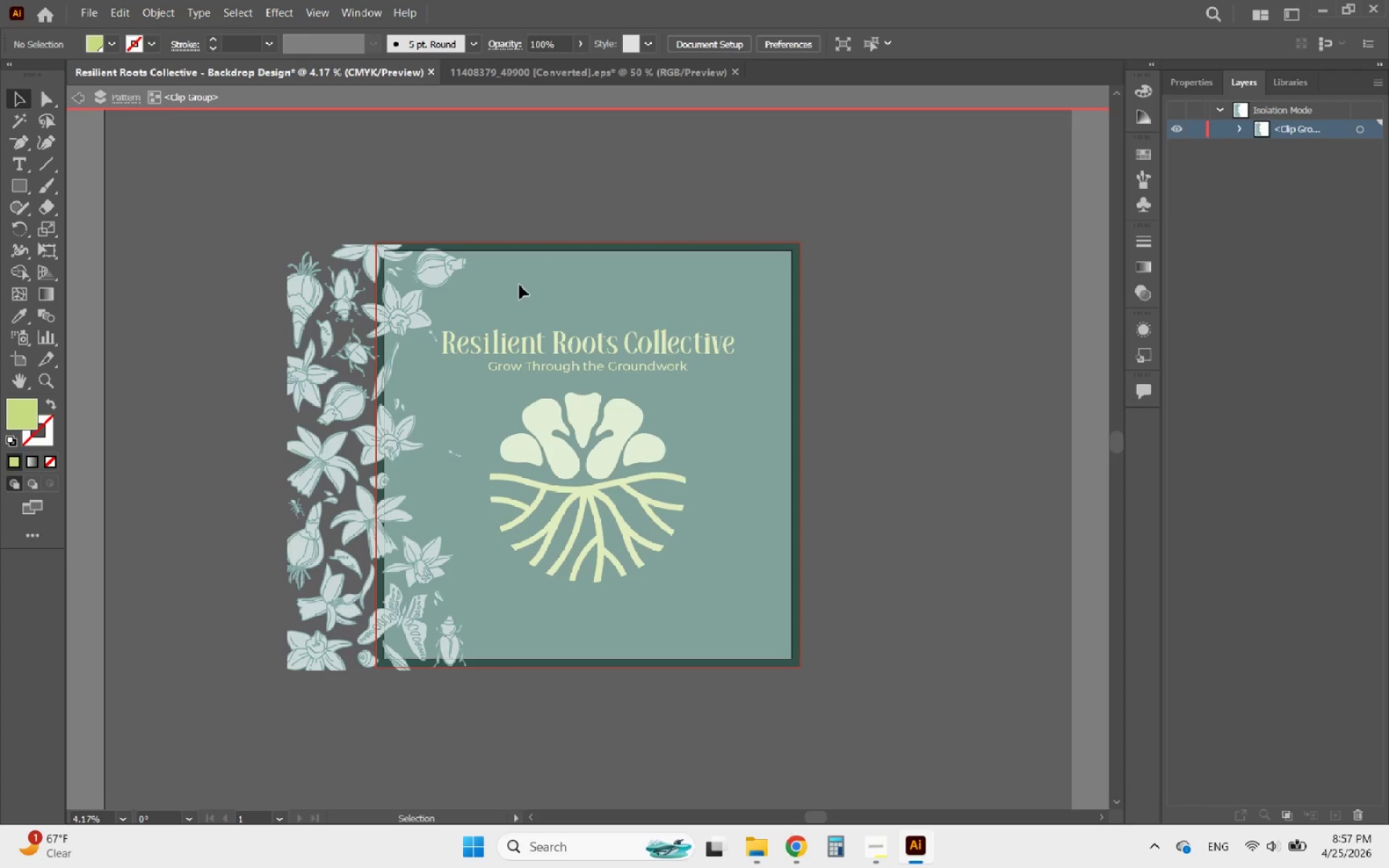 
left_click([460, 453])
 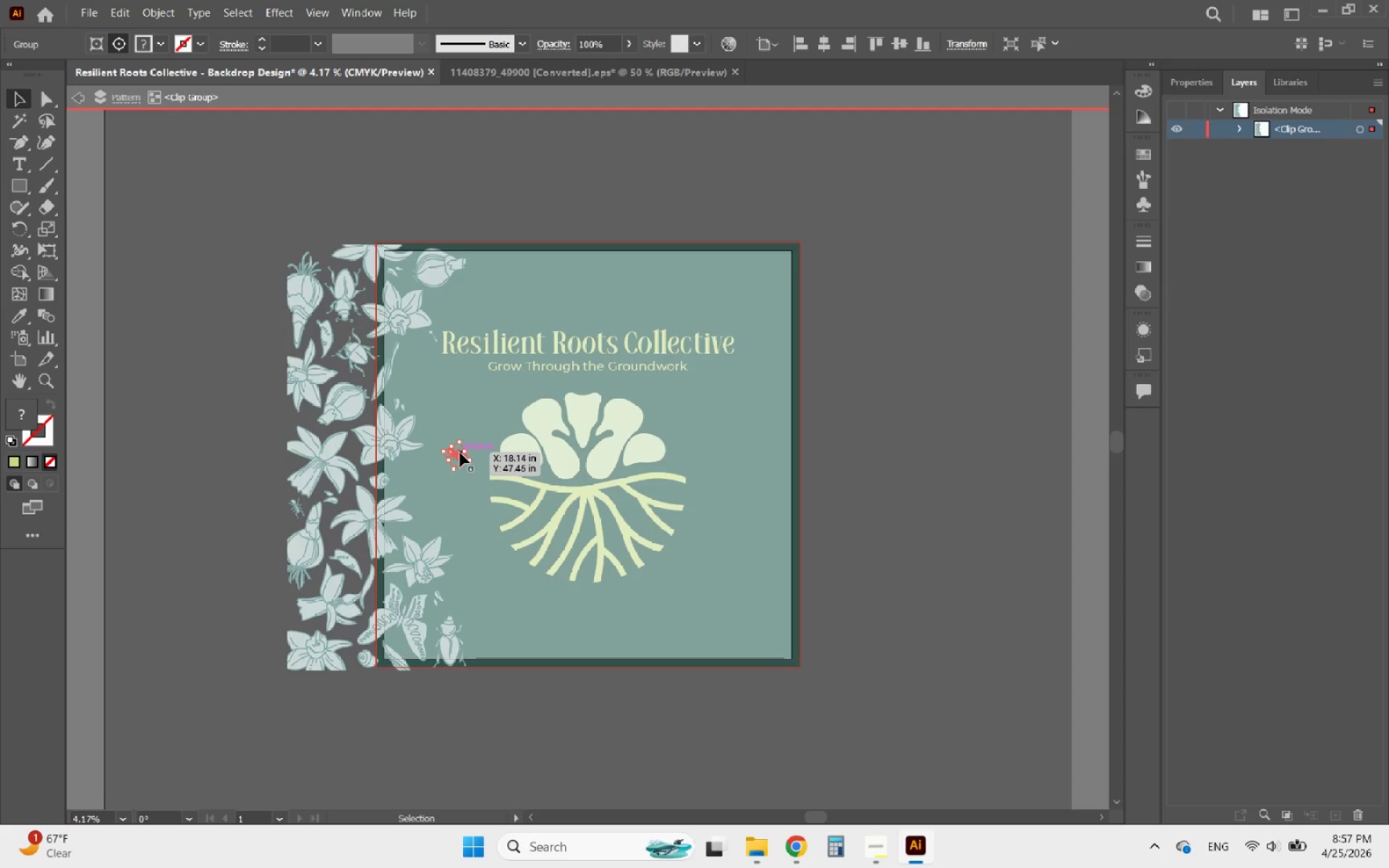 
key(Delete)
 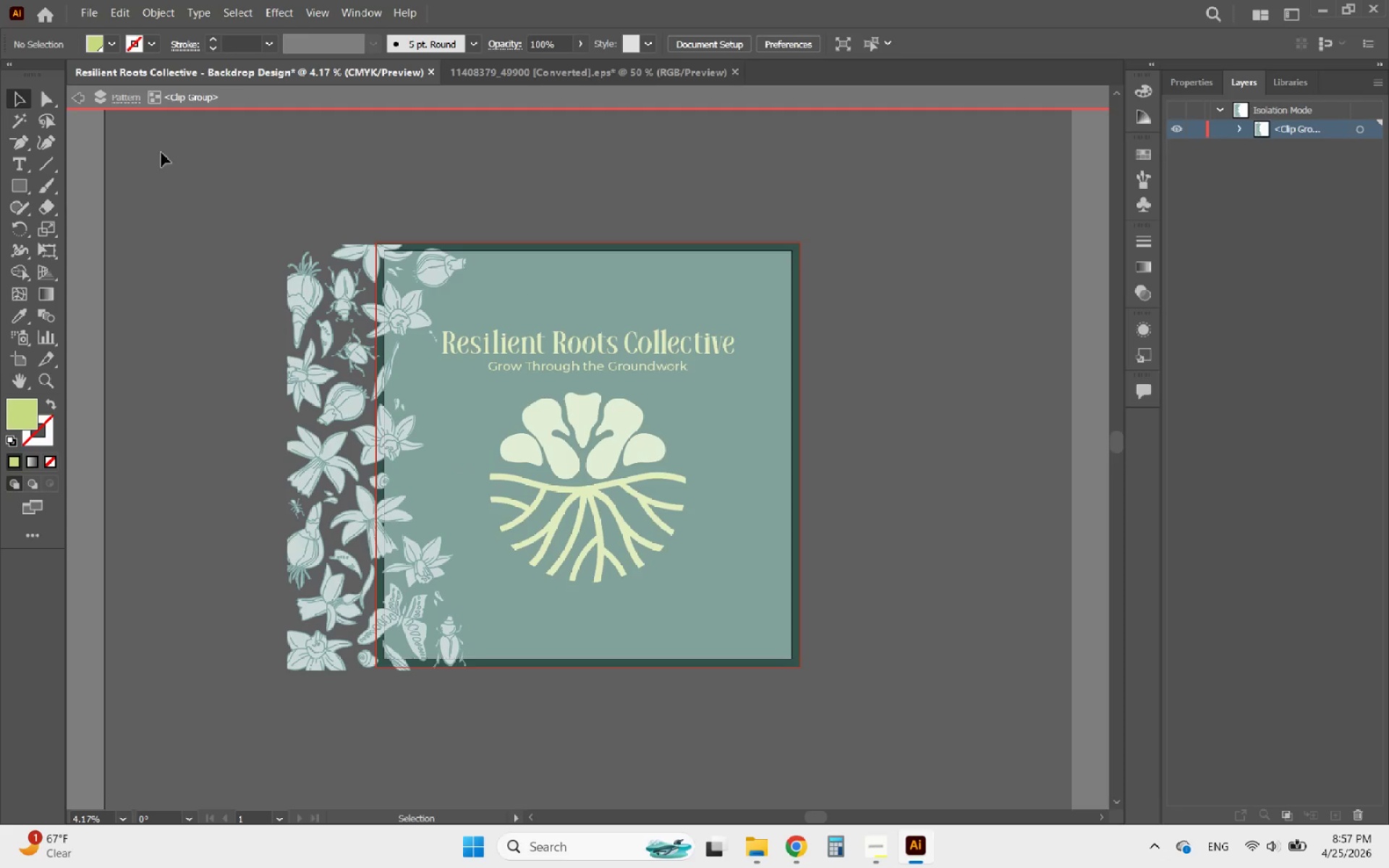 
double_click([188, 174])
 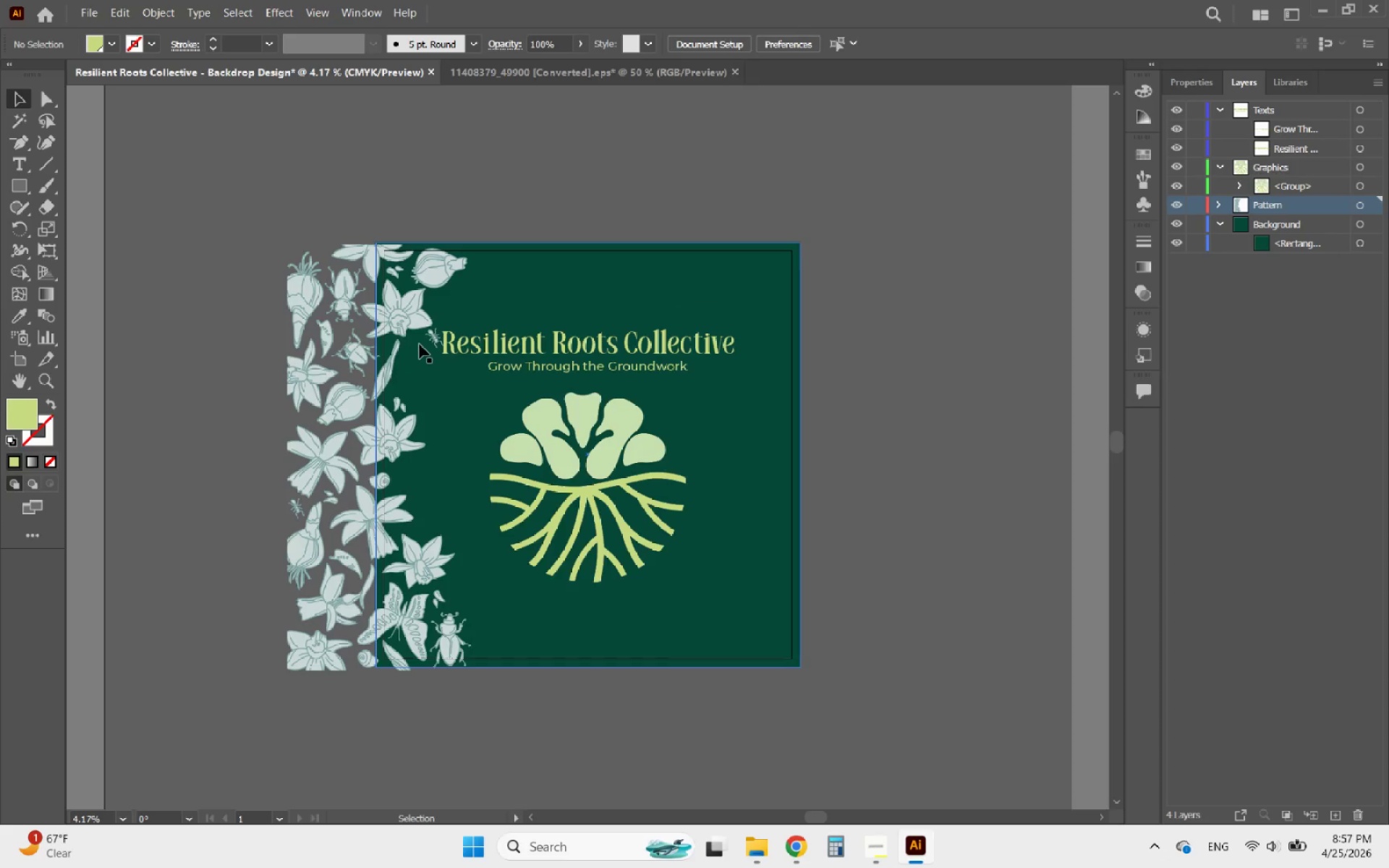 
double_click([433, 343])
 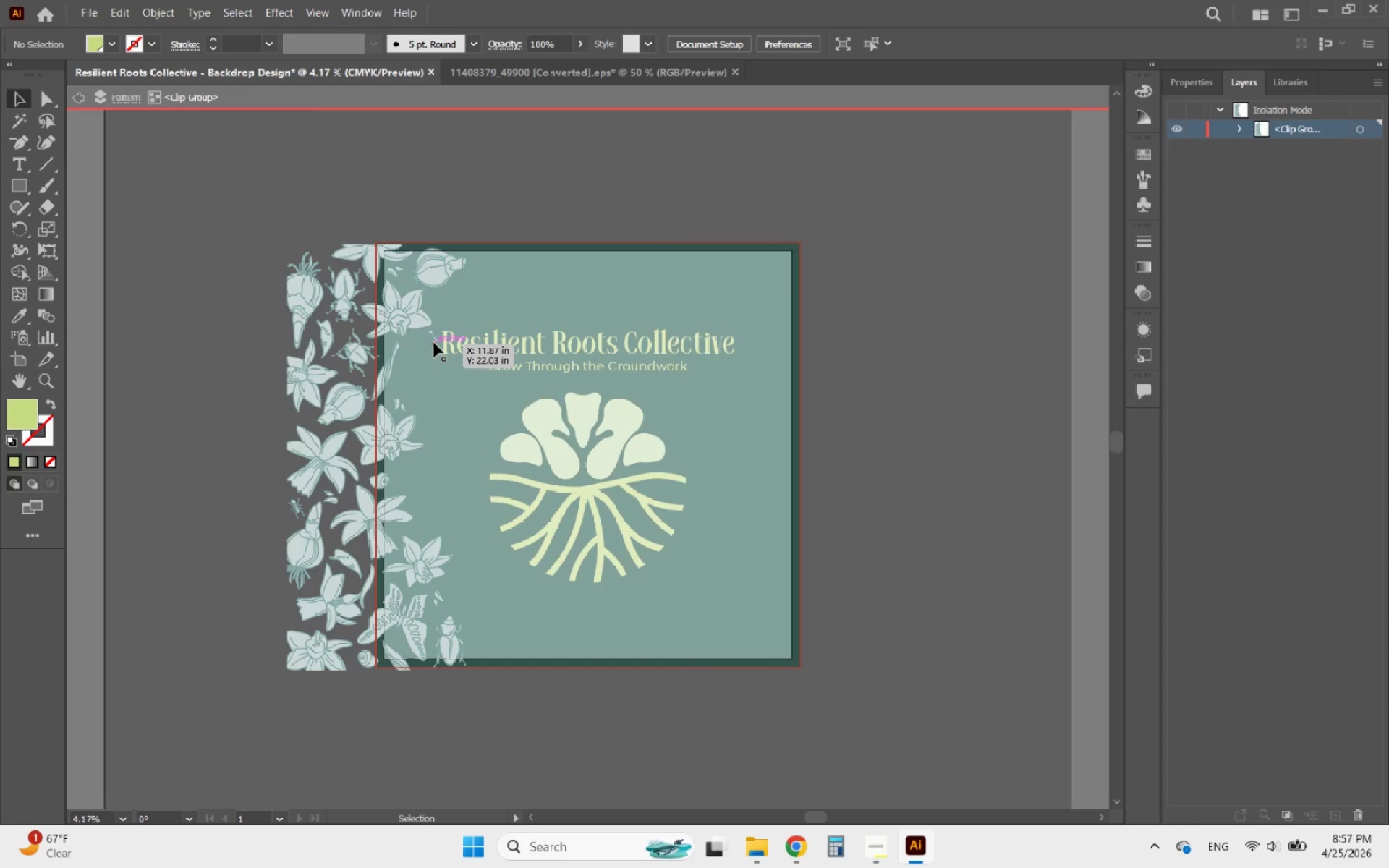 
left_click([434, 343])
 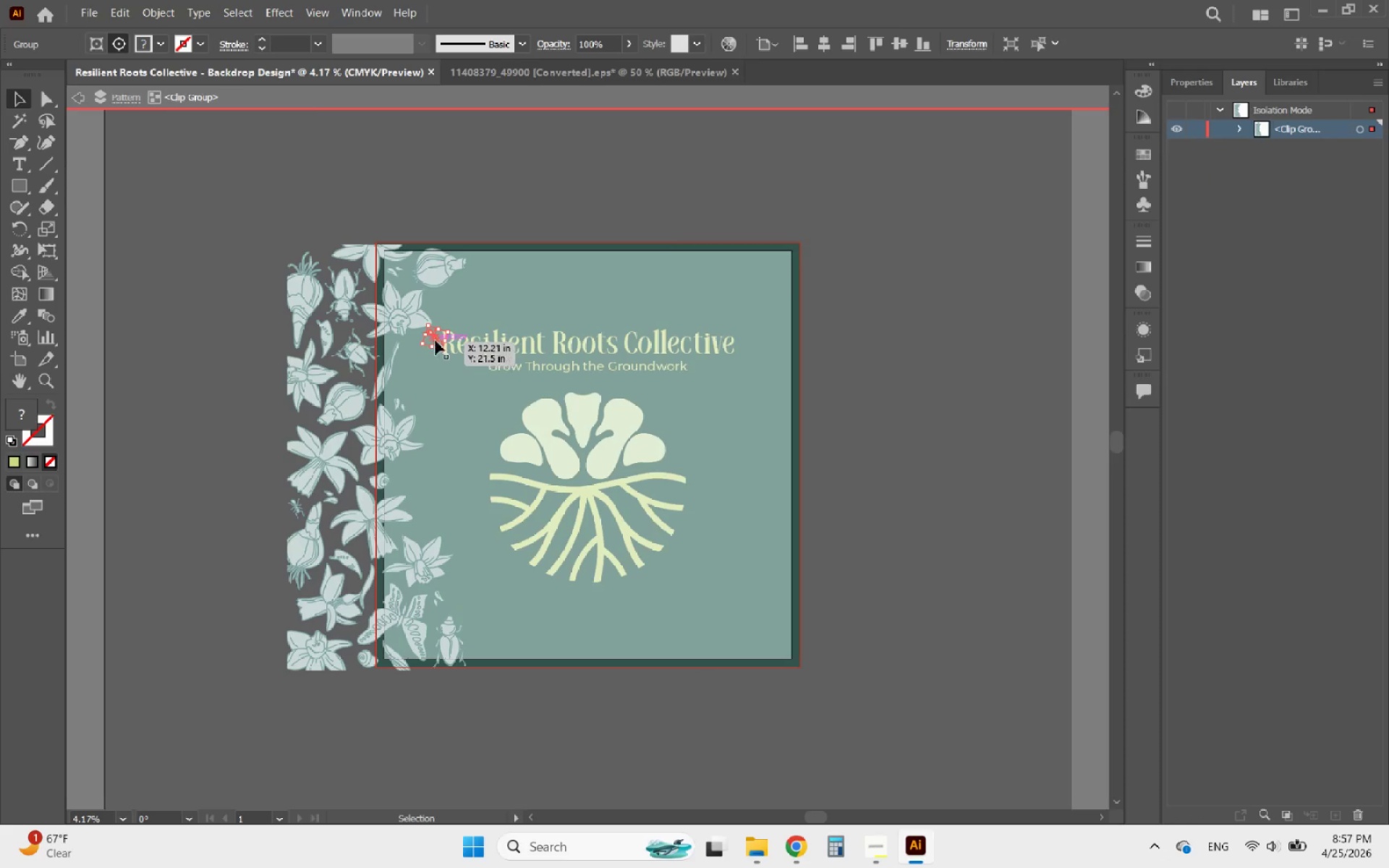 
left_click_drag(start_coordinate=[436, 341], to_coordinate=[409, 384])
 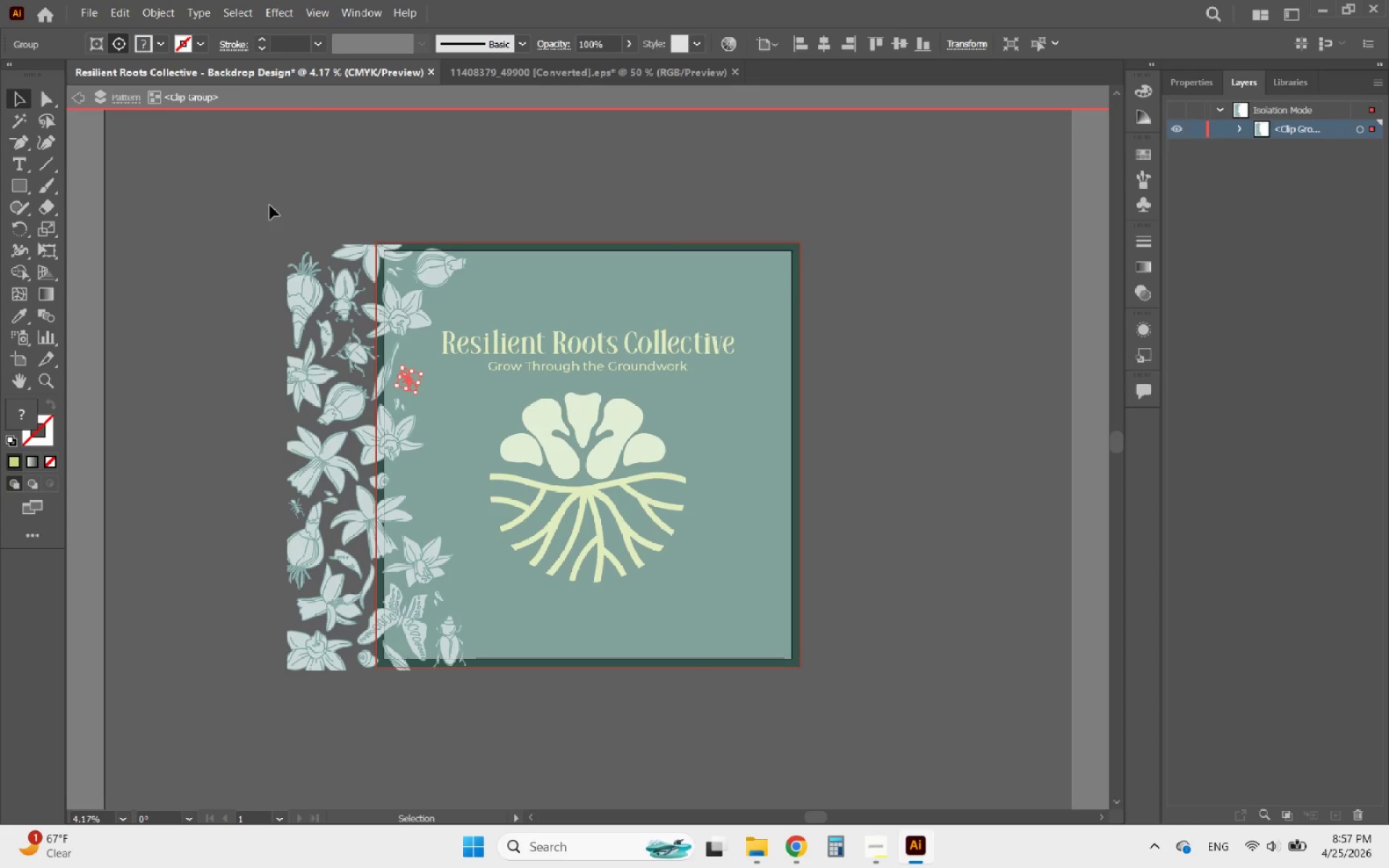 
double_click([270, 205])
 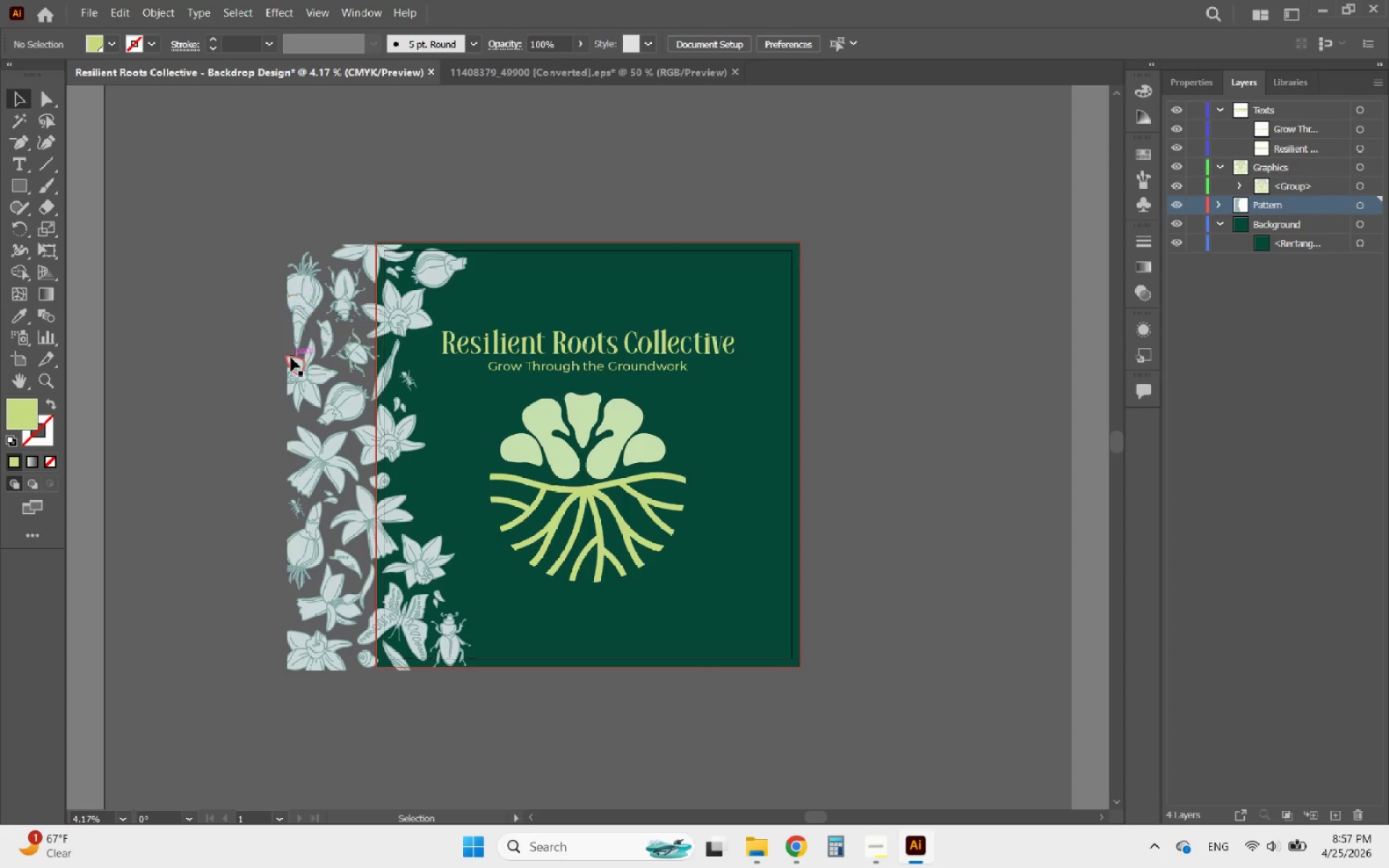 
left_click([290, 358])
 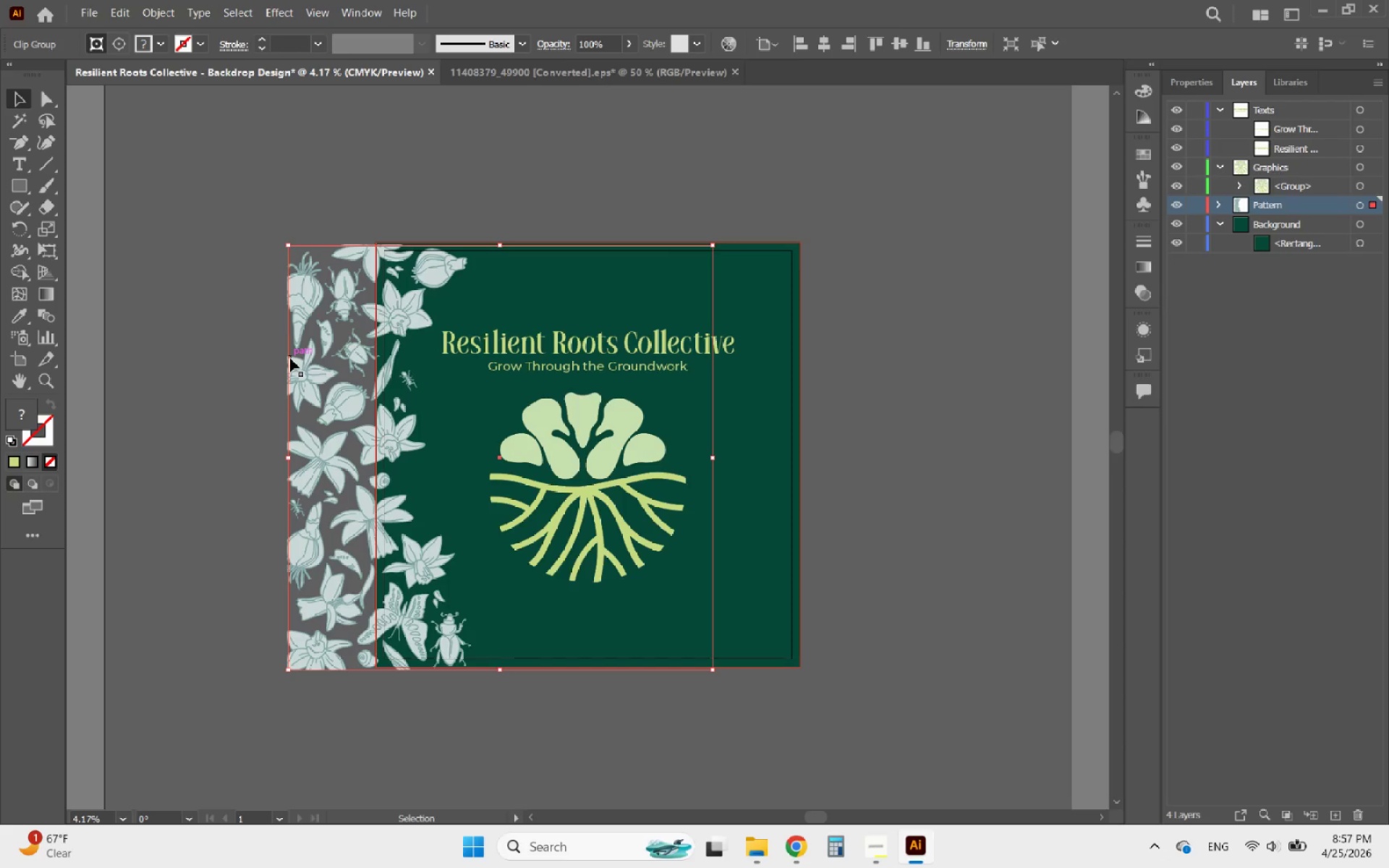 
wait(10.33)
 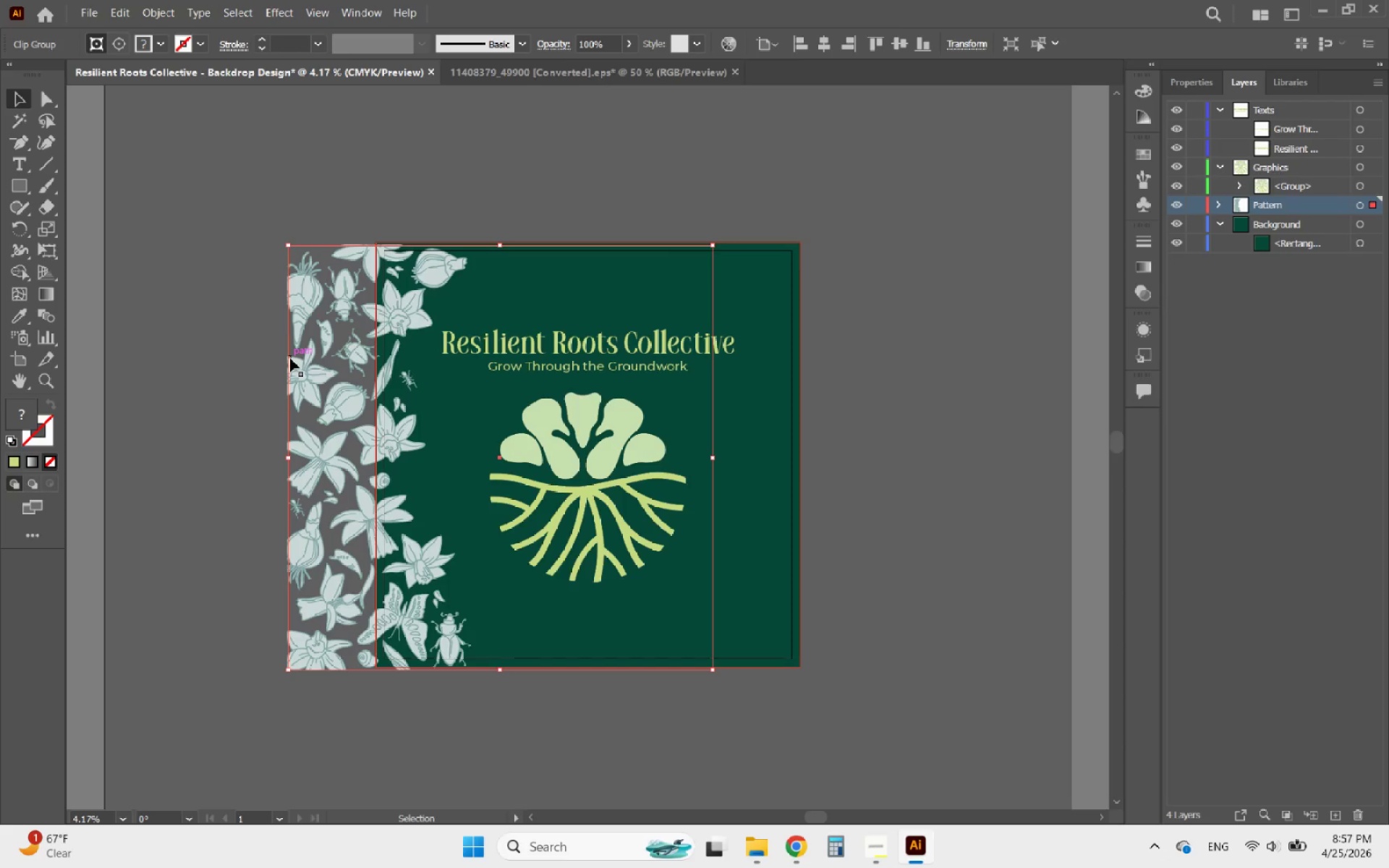 
hold_key(key=AltLeft, duration=1.91)
left_click_drag(start_coordinate=[328, 323], to_coordinate=[627, 331])
 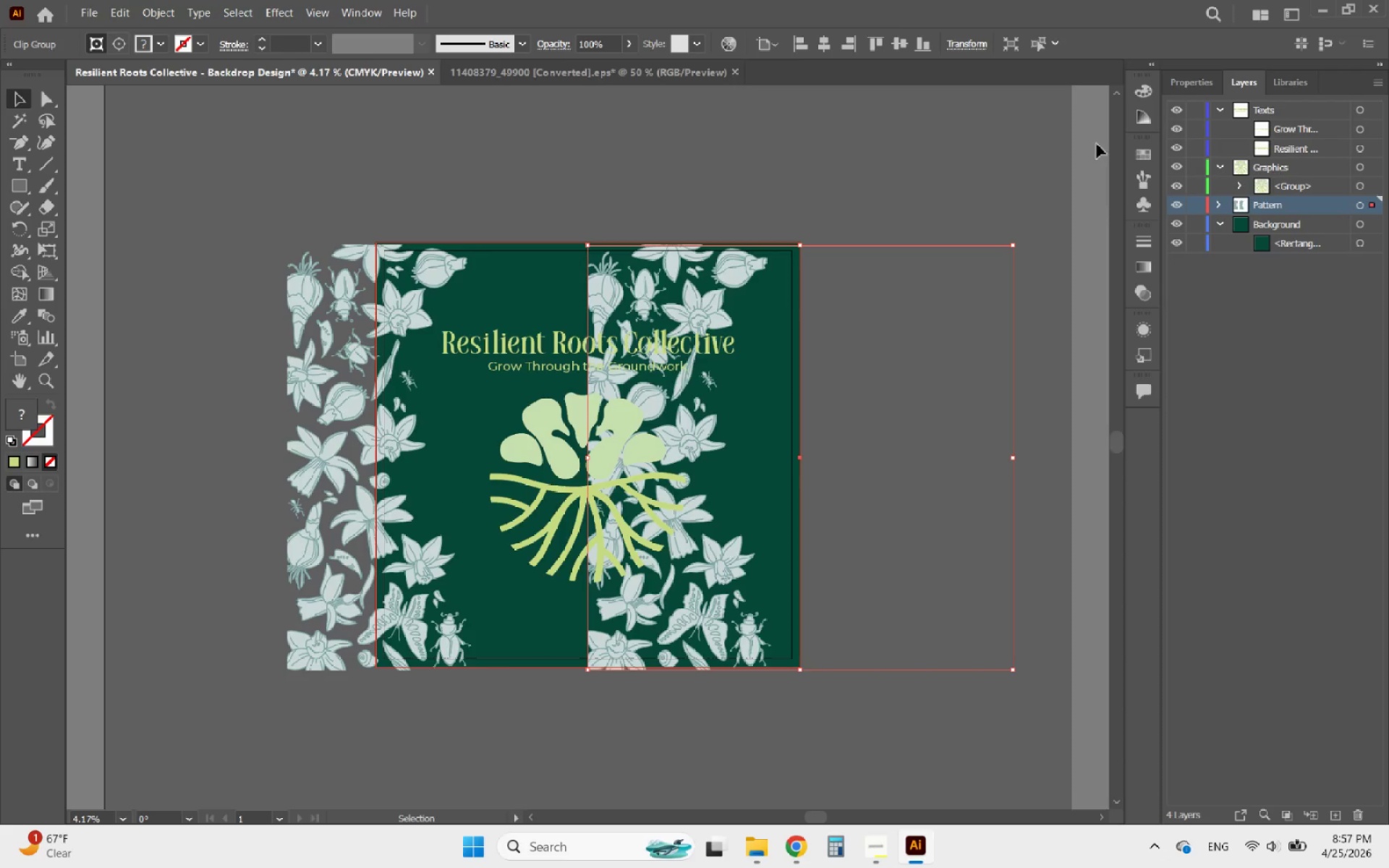 
hold_key(key=ShiftLeft, duration=0.83)
 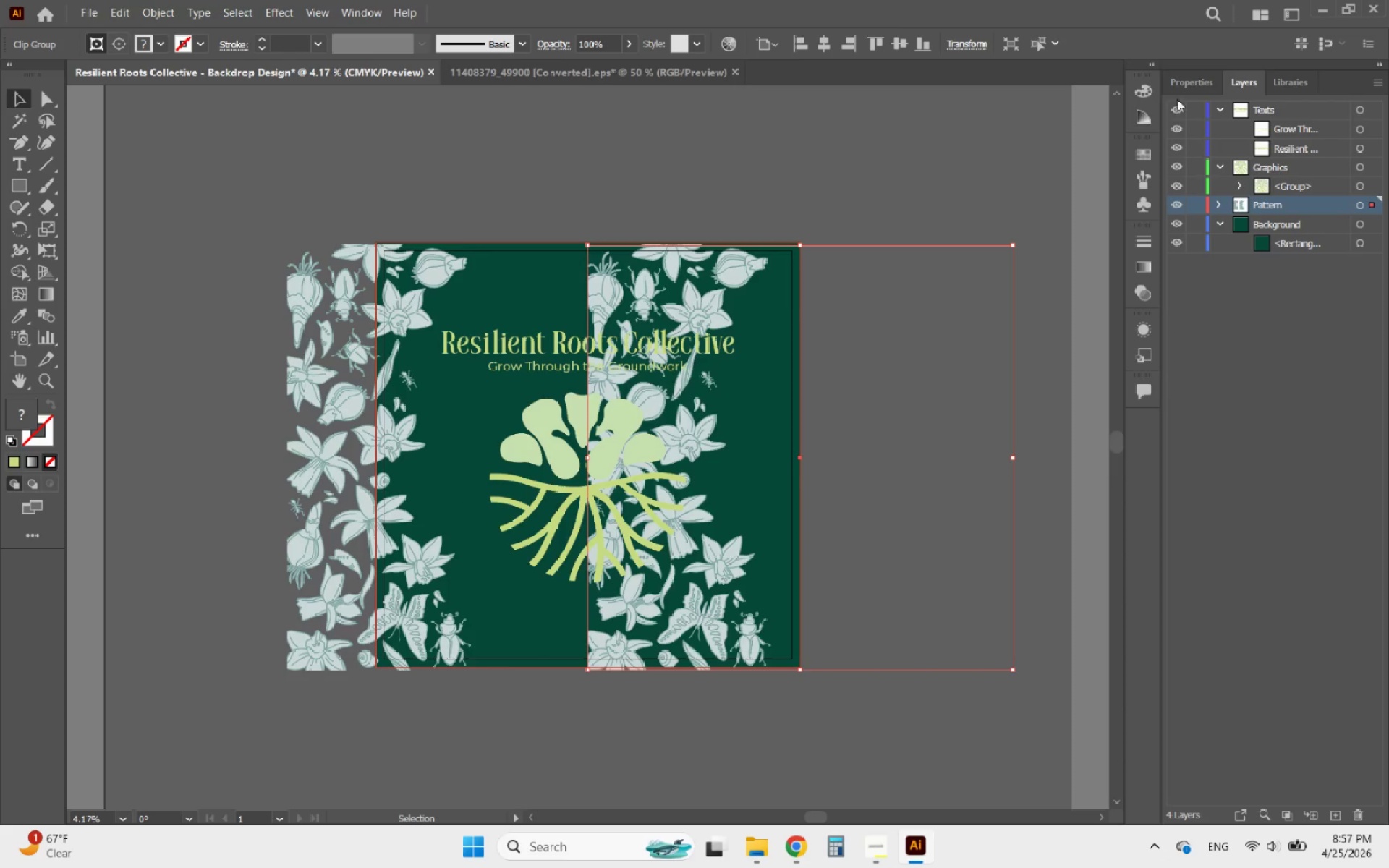 
left_click([1189, 90])
 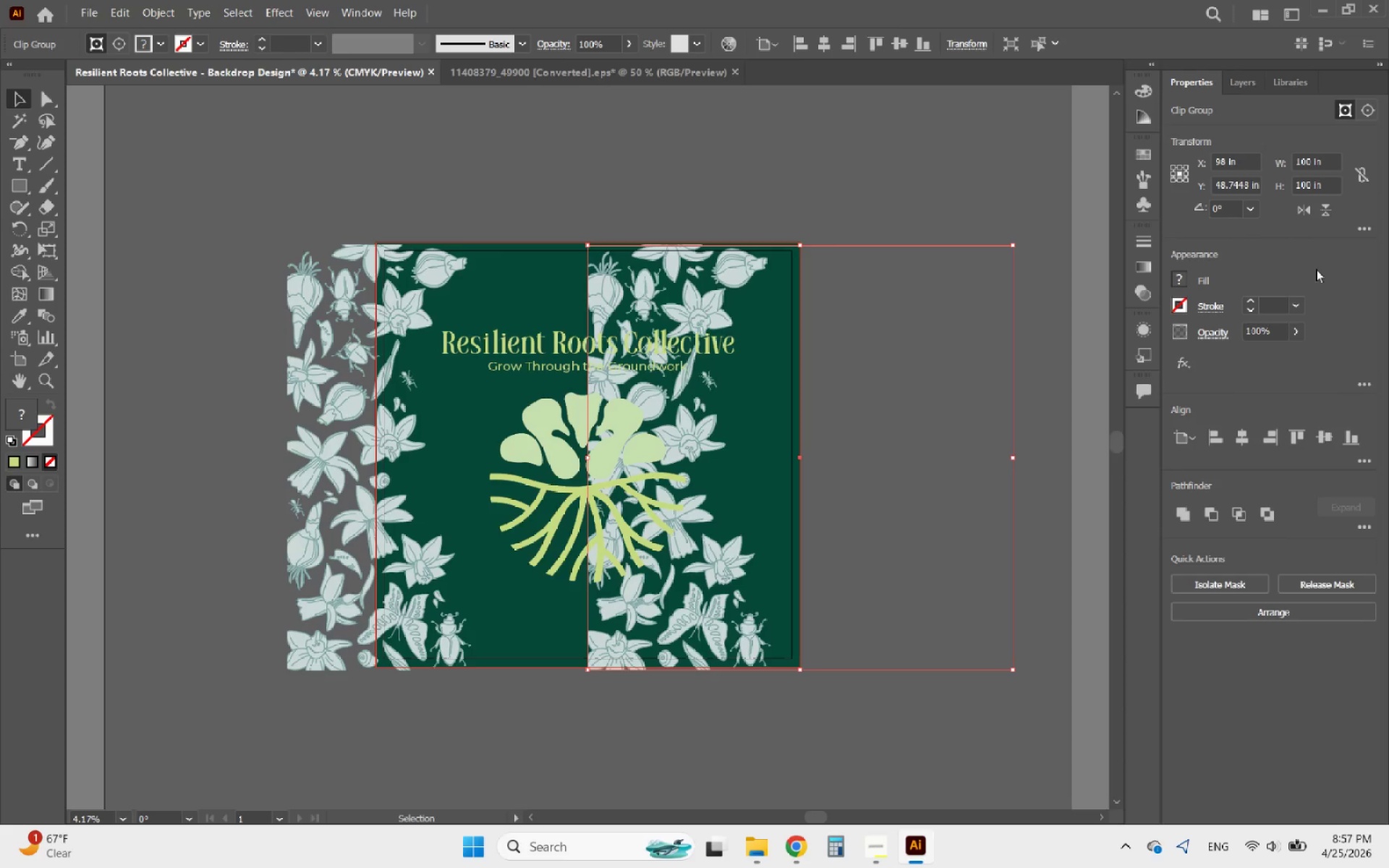 
left_click([1299, 213])
 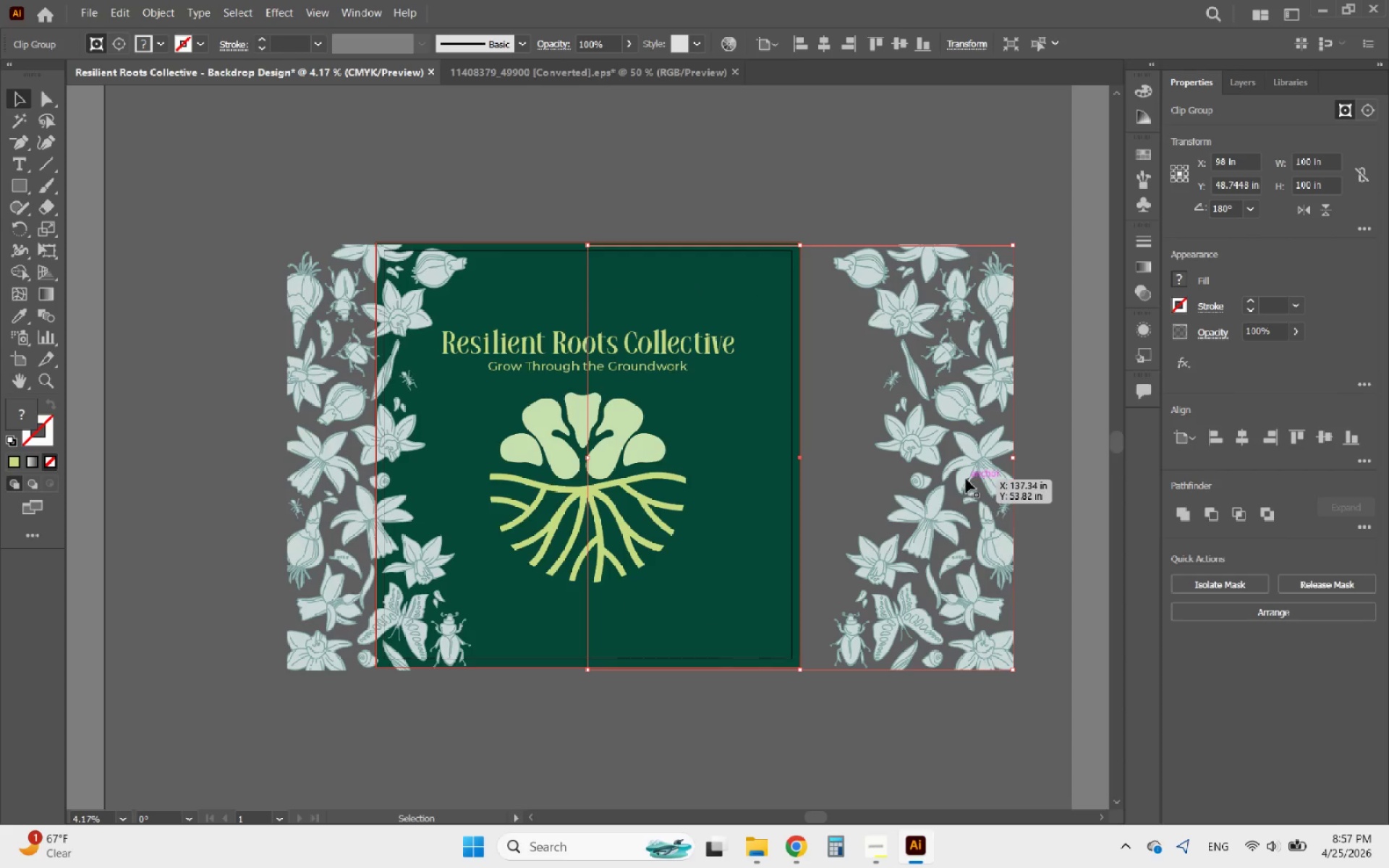 
left_click_drag(start_coordinate=[964, 479], to_coordinate=[844, 470])
 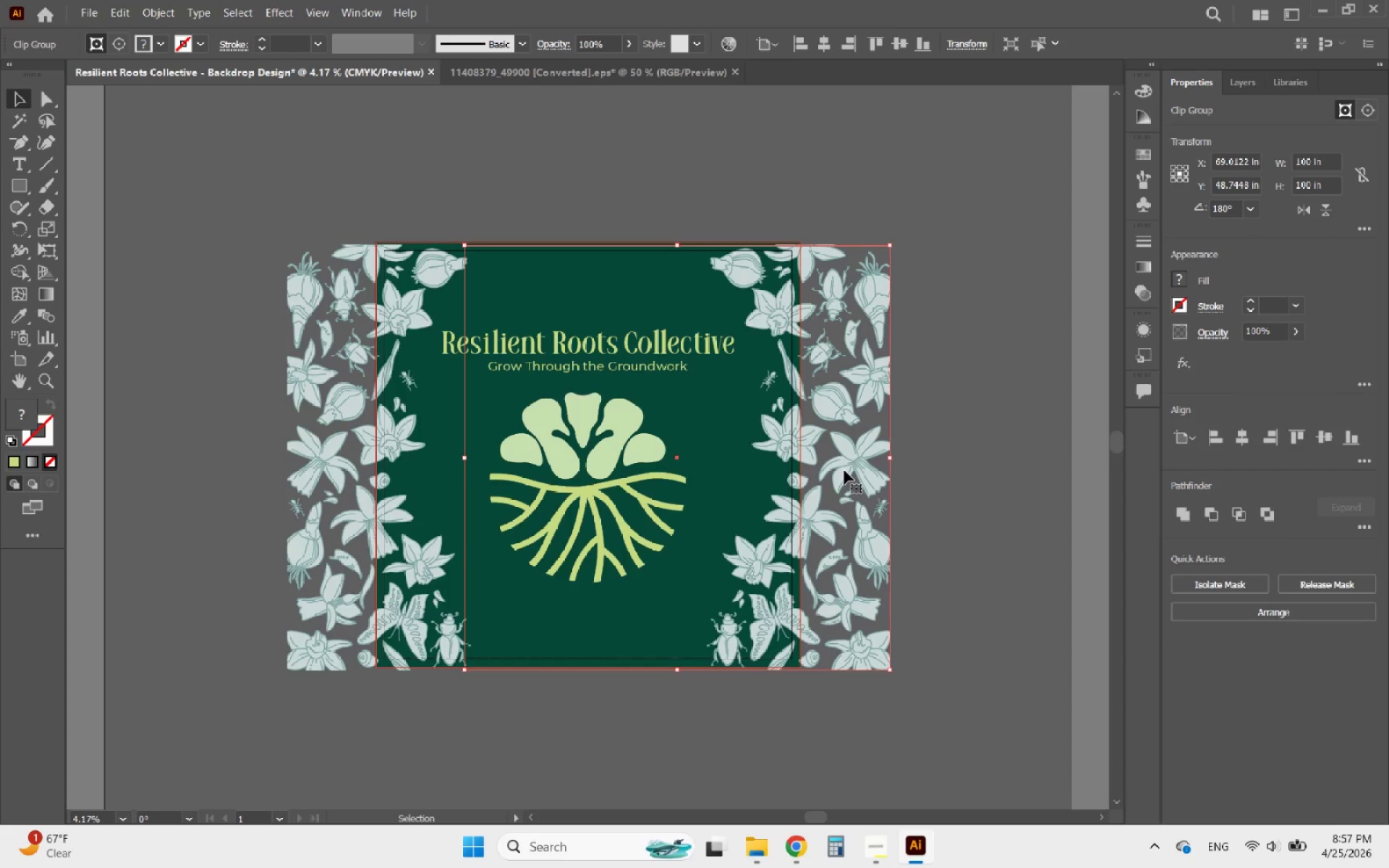 
hold_key(key=ShiftLeft, duration=3.27)
 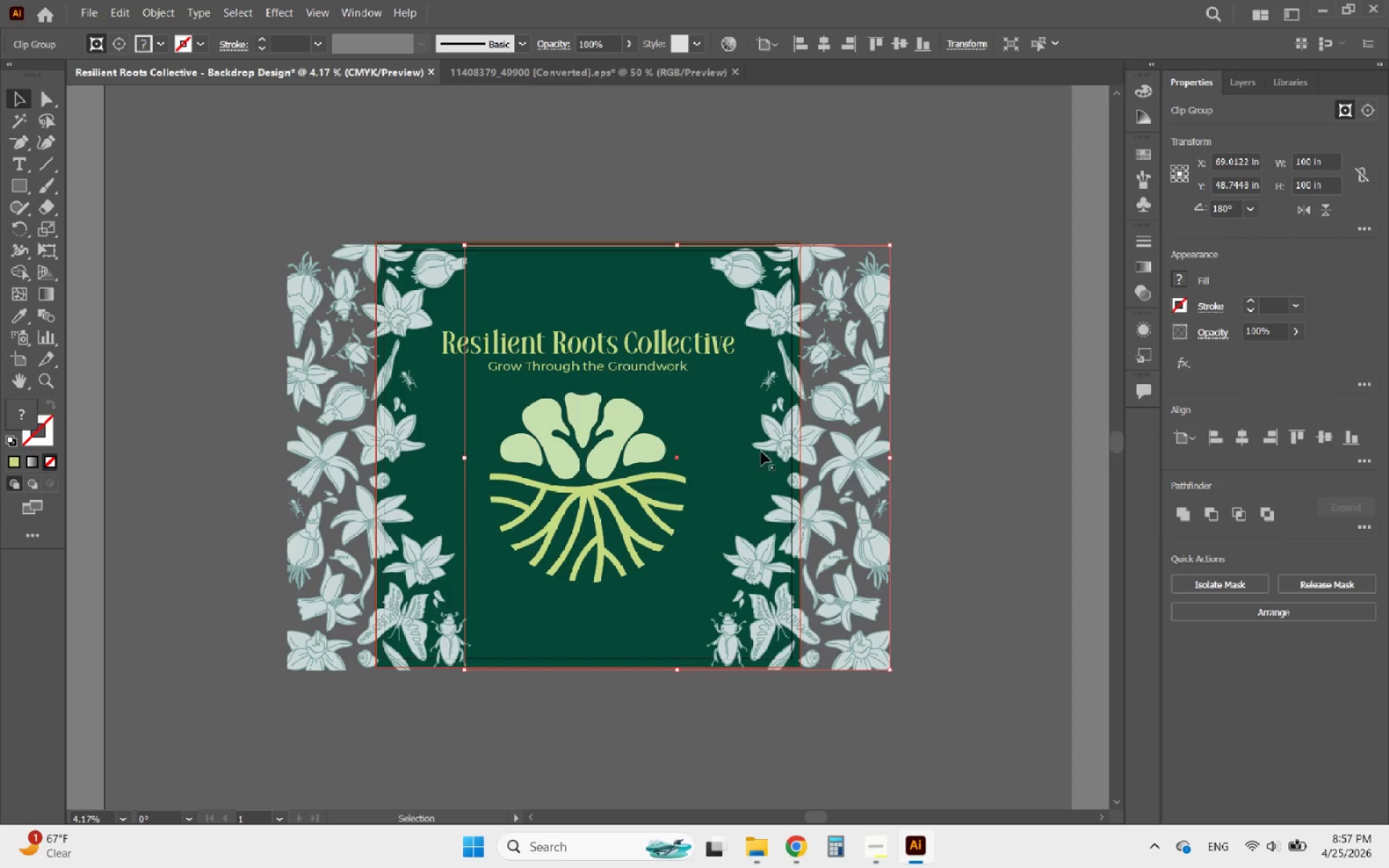 
double_click([817, 445])
 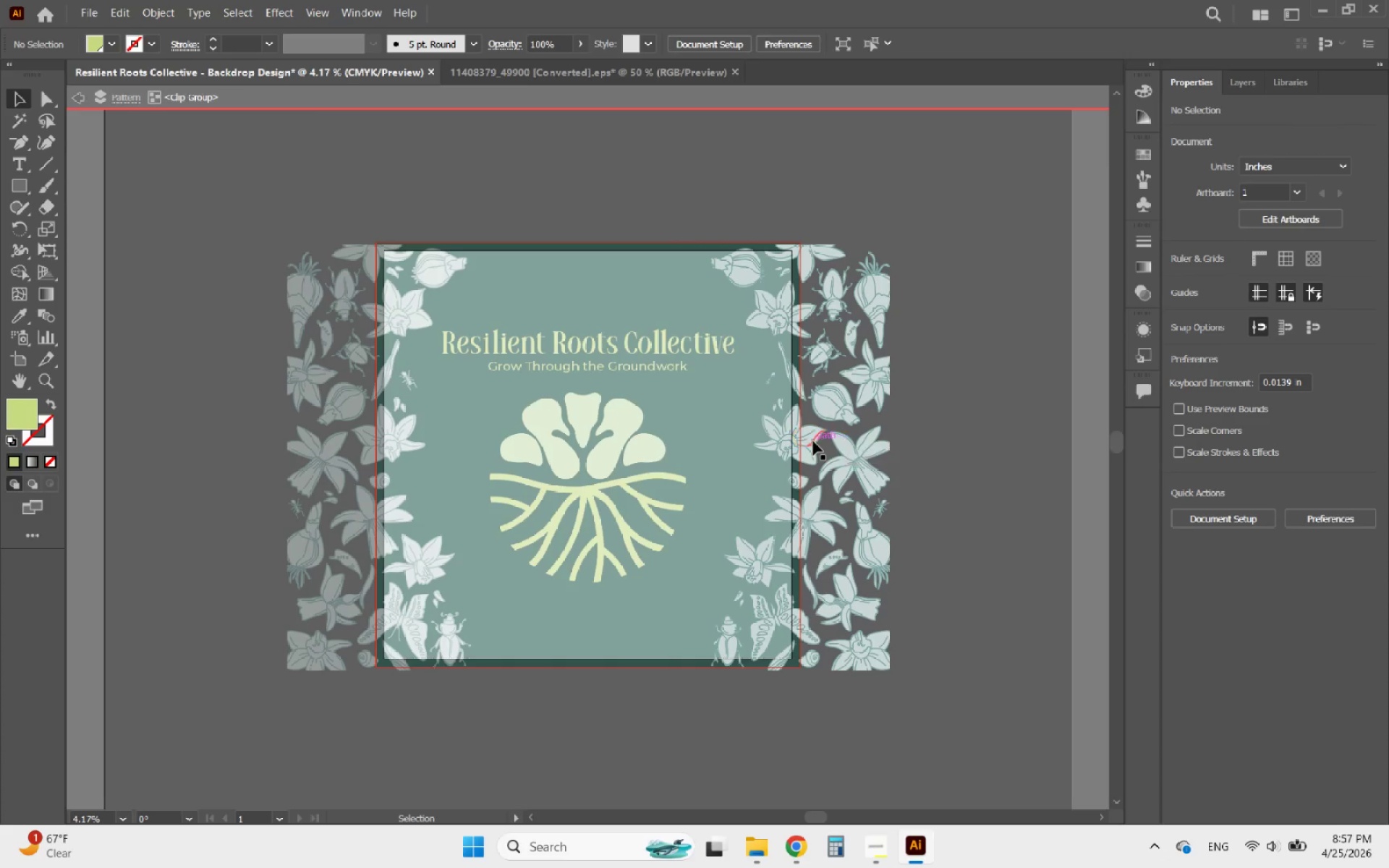 
left_click([812, 437])
 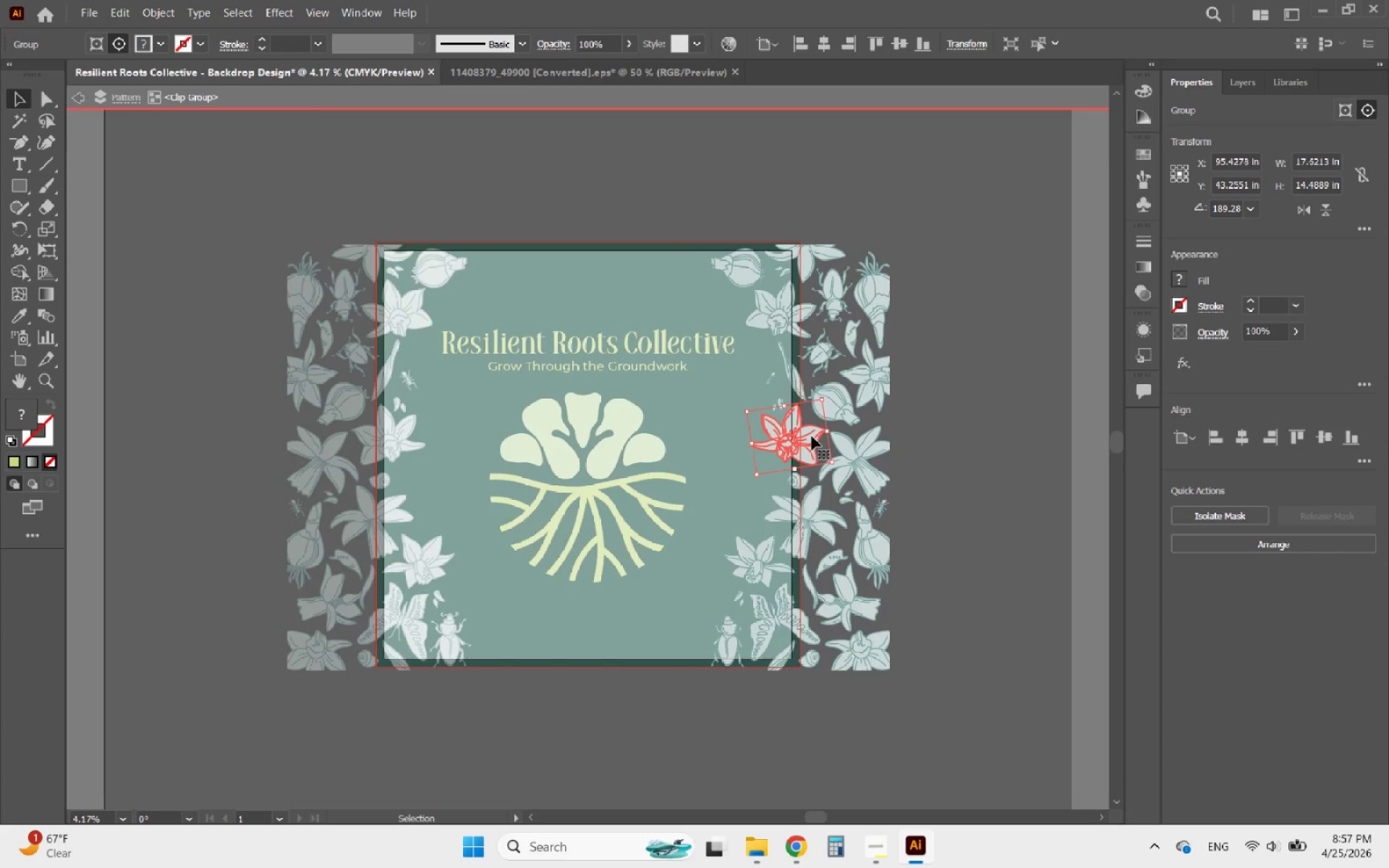 
hold_key(key=AltLeft, duration=0.48)
scroll: coordinate [807, 441], scroll_direction: up, amount: 2.0
 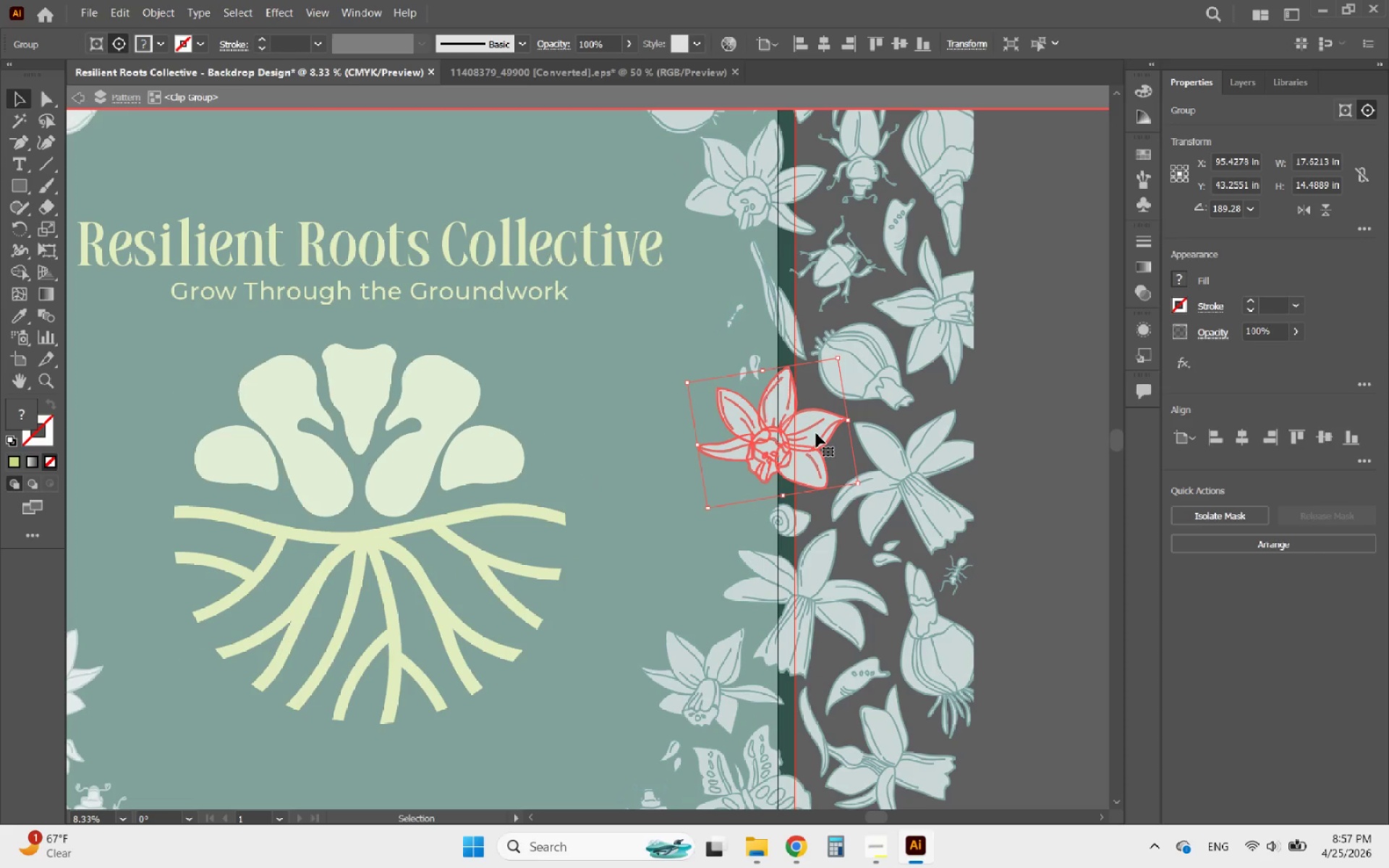 
double_click([816, 433])
 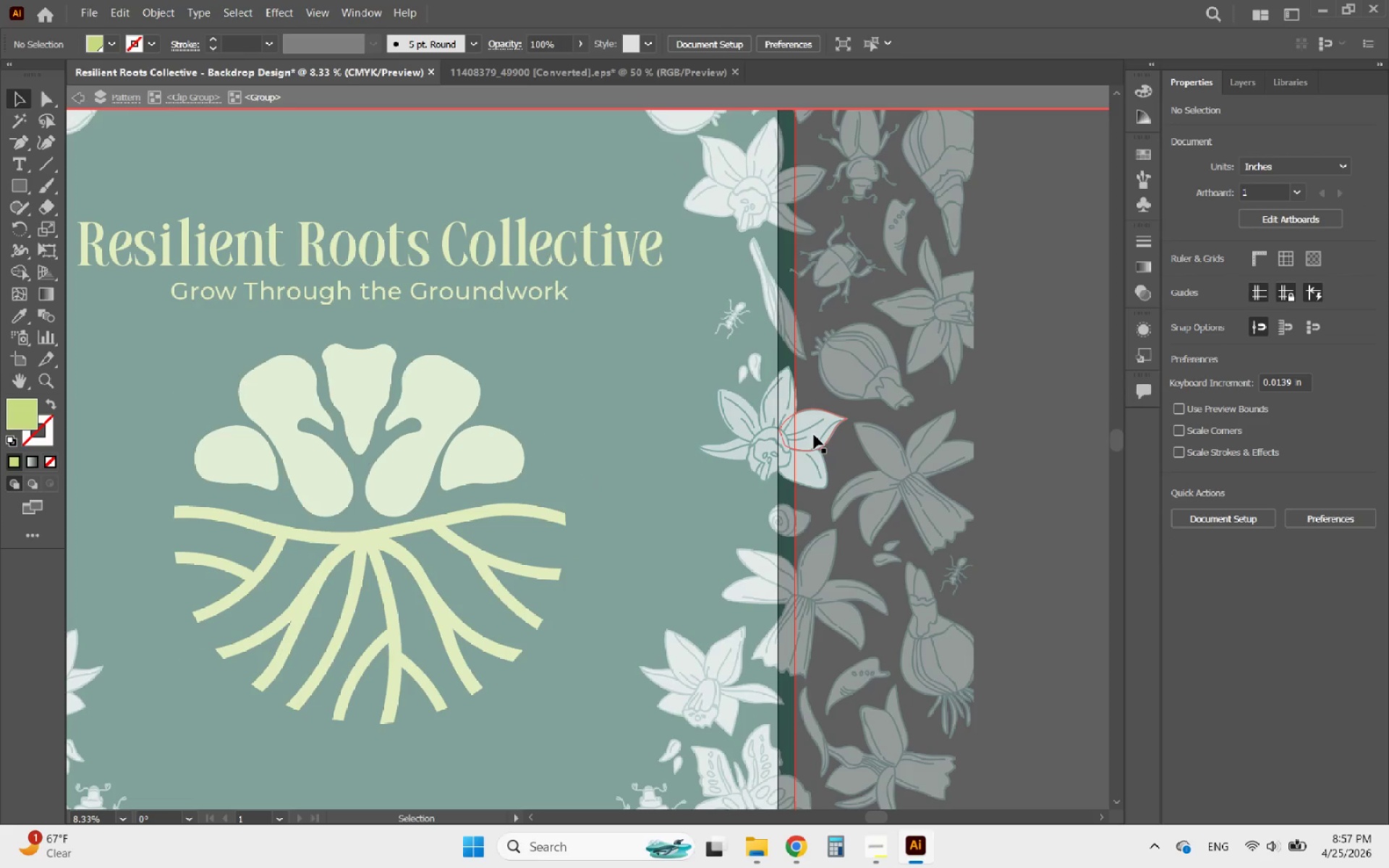 
left_click([811, 435])
 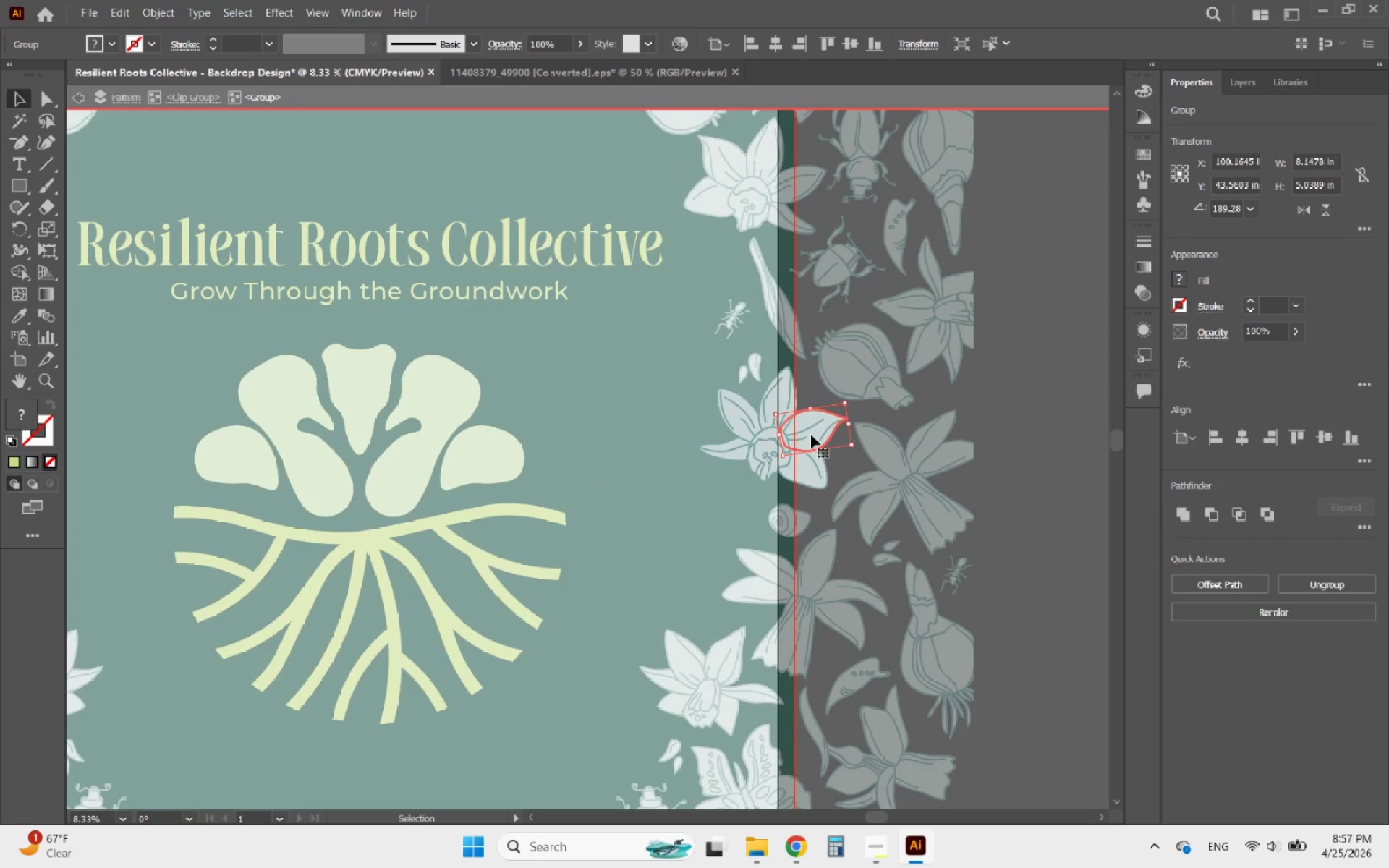 
double_click([811, 435])
 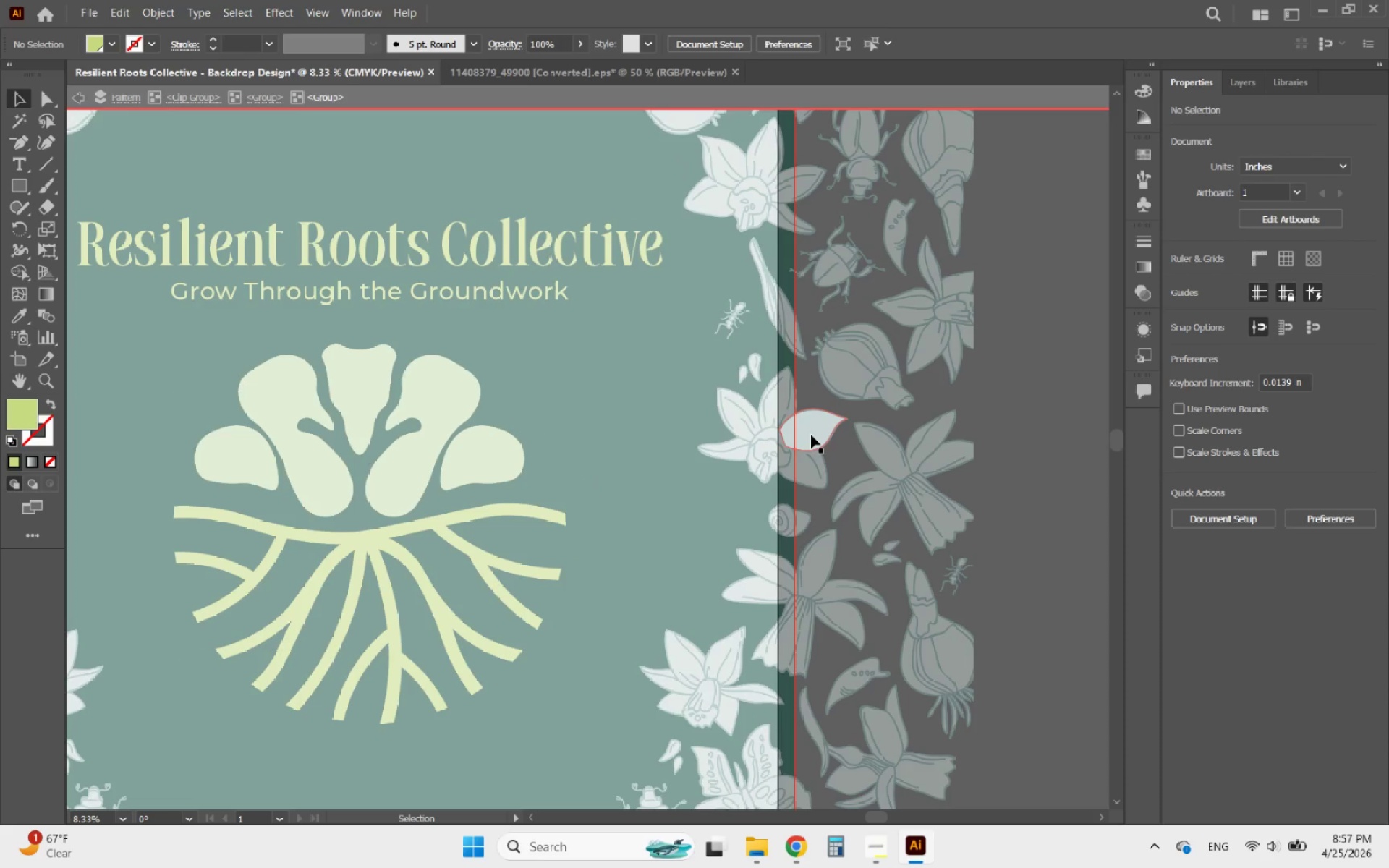 
triple_click([811, 435])
 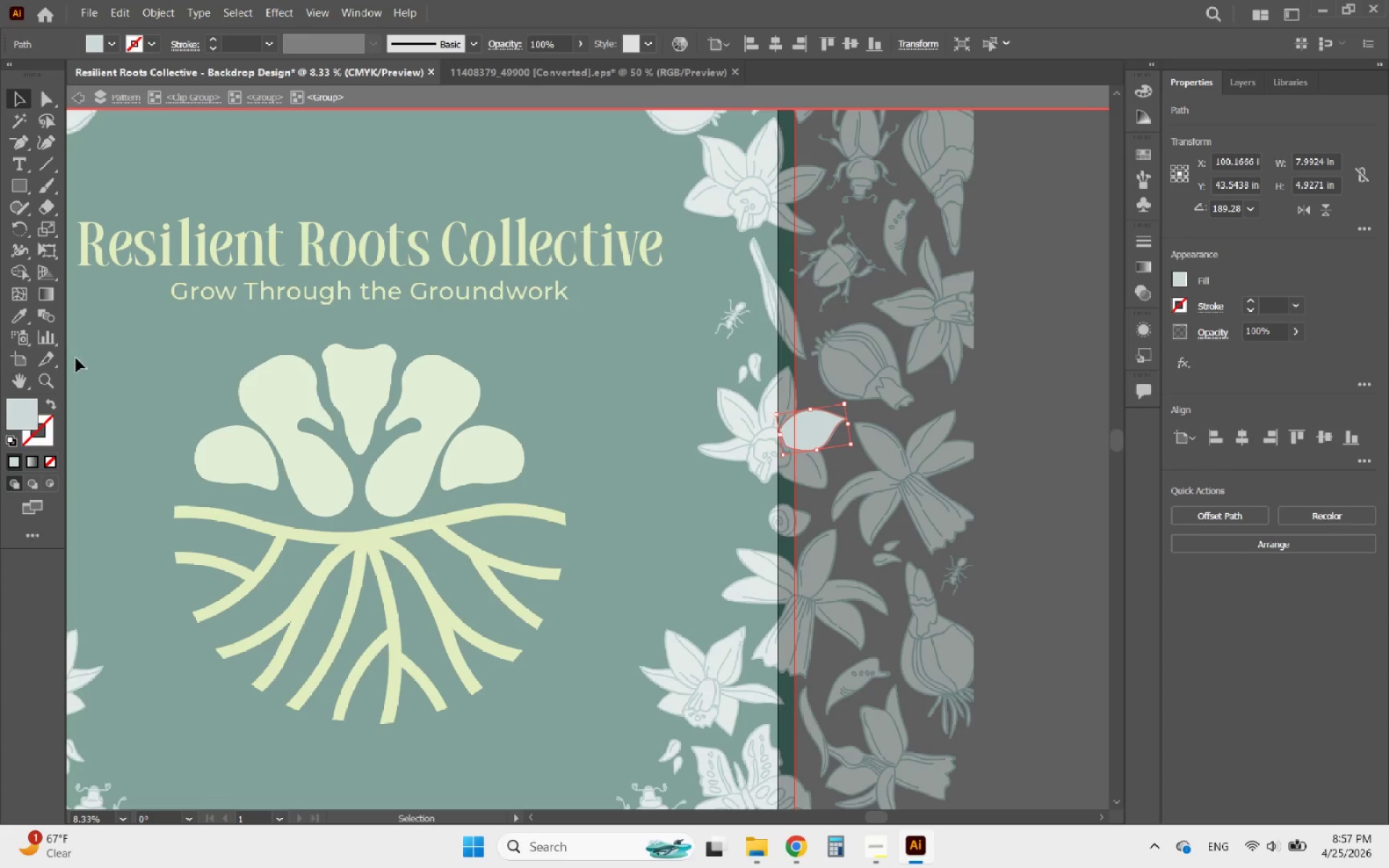 
left_click([16, 316])
 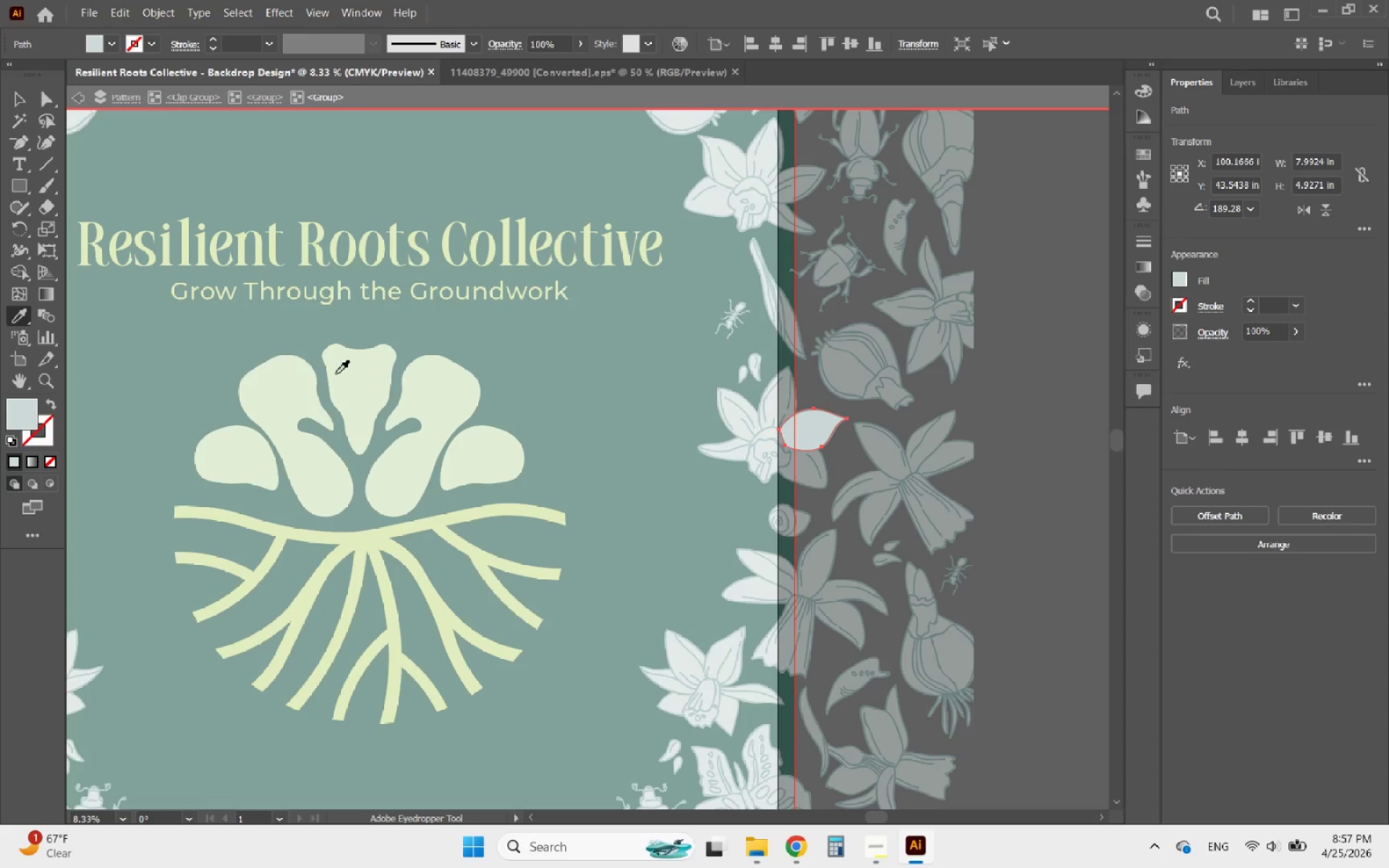 
key(Alt+AltLeft)
 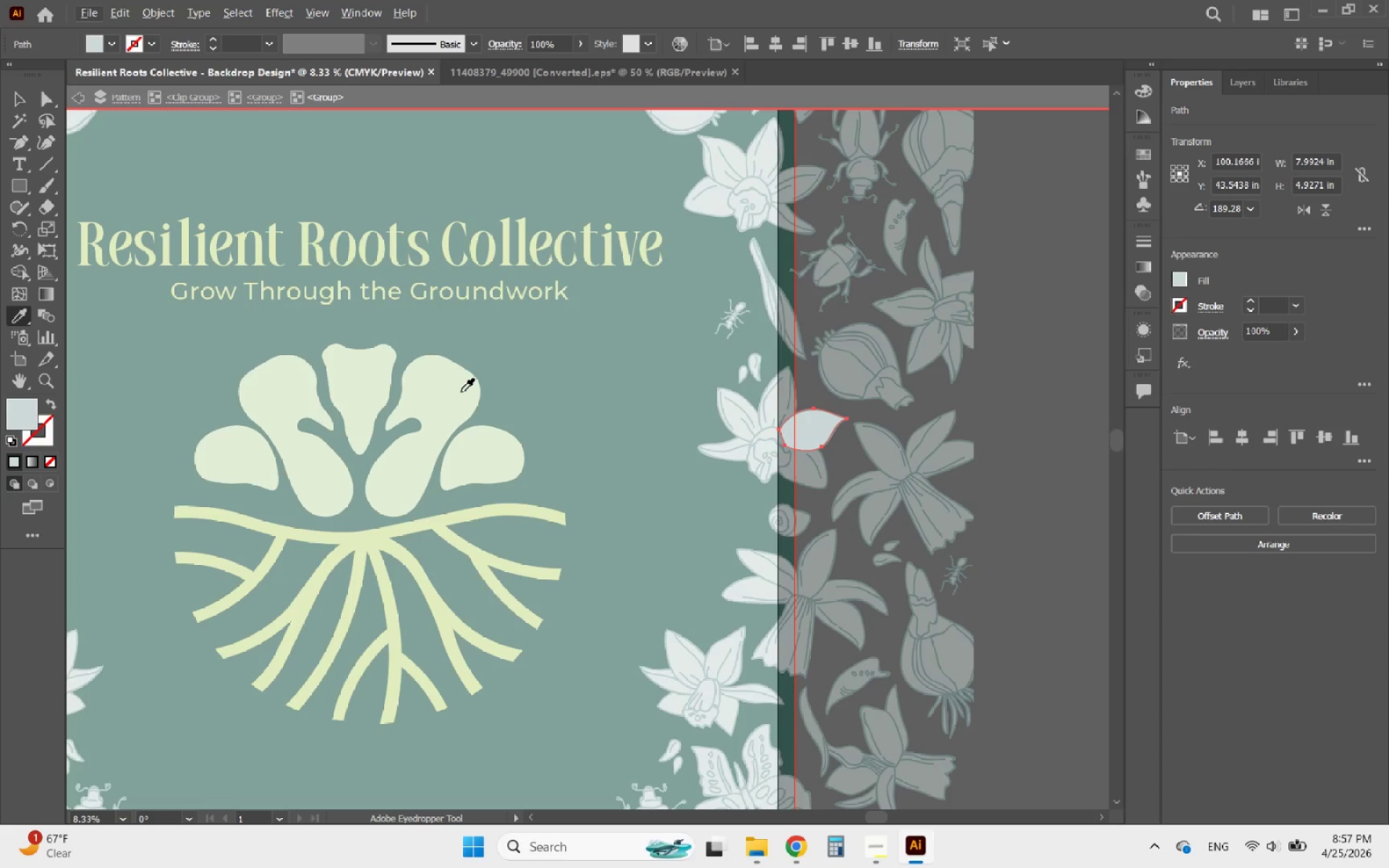 
left_click([461, 392])
 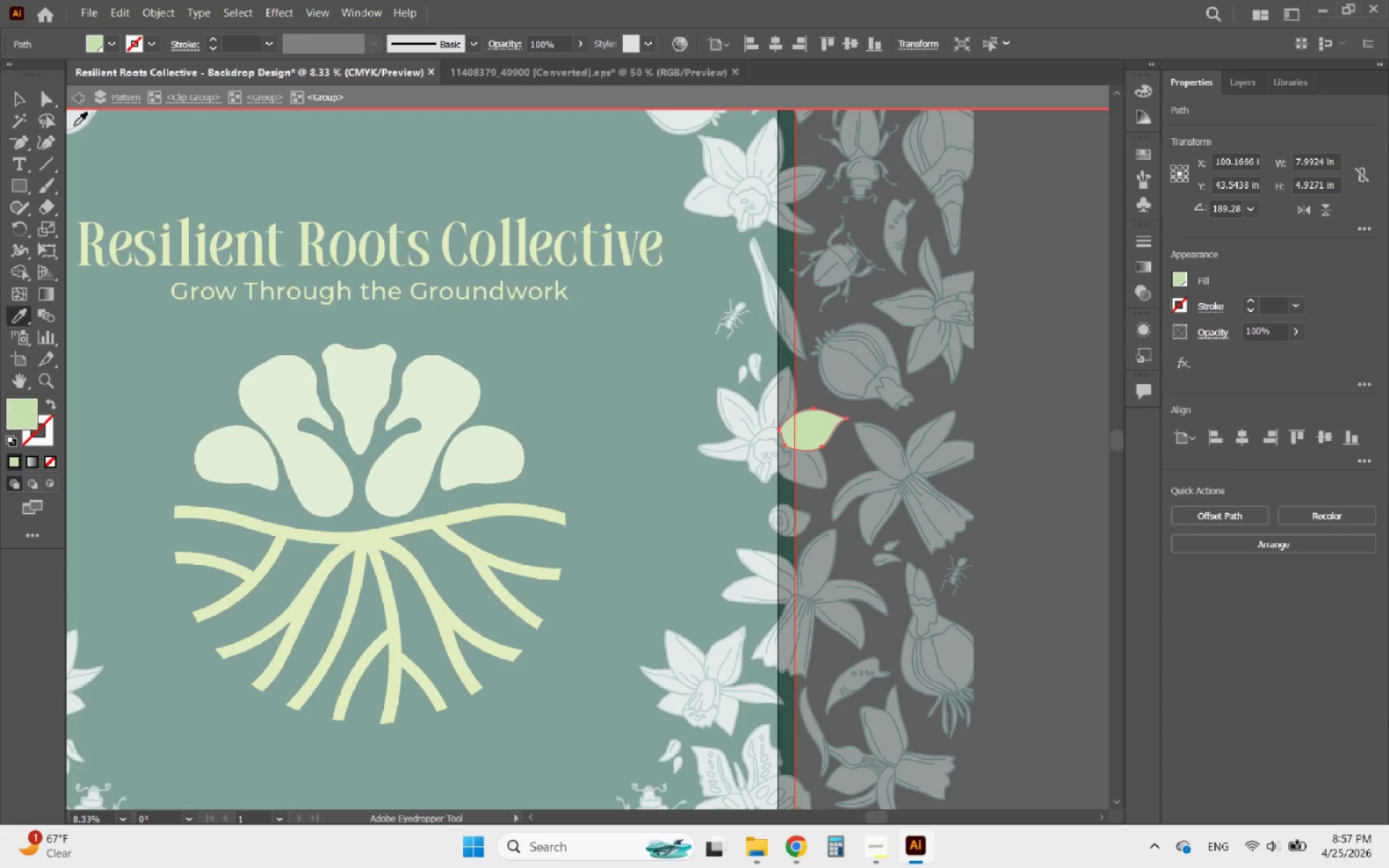 
left_click([20, 98])
 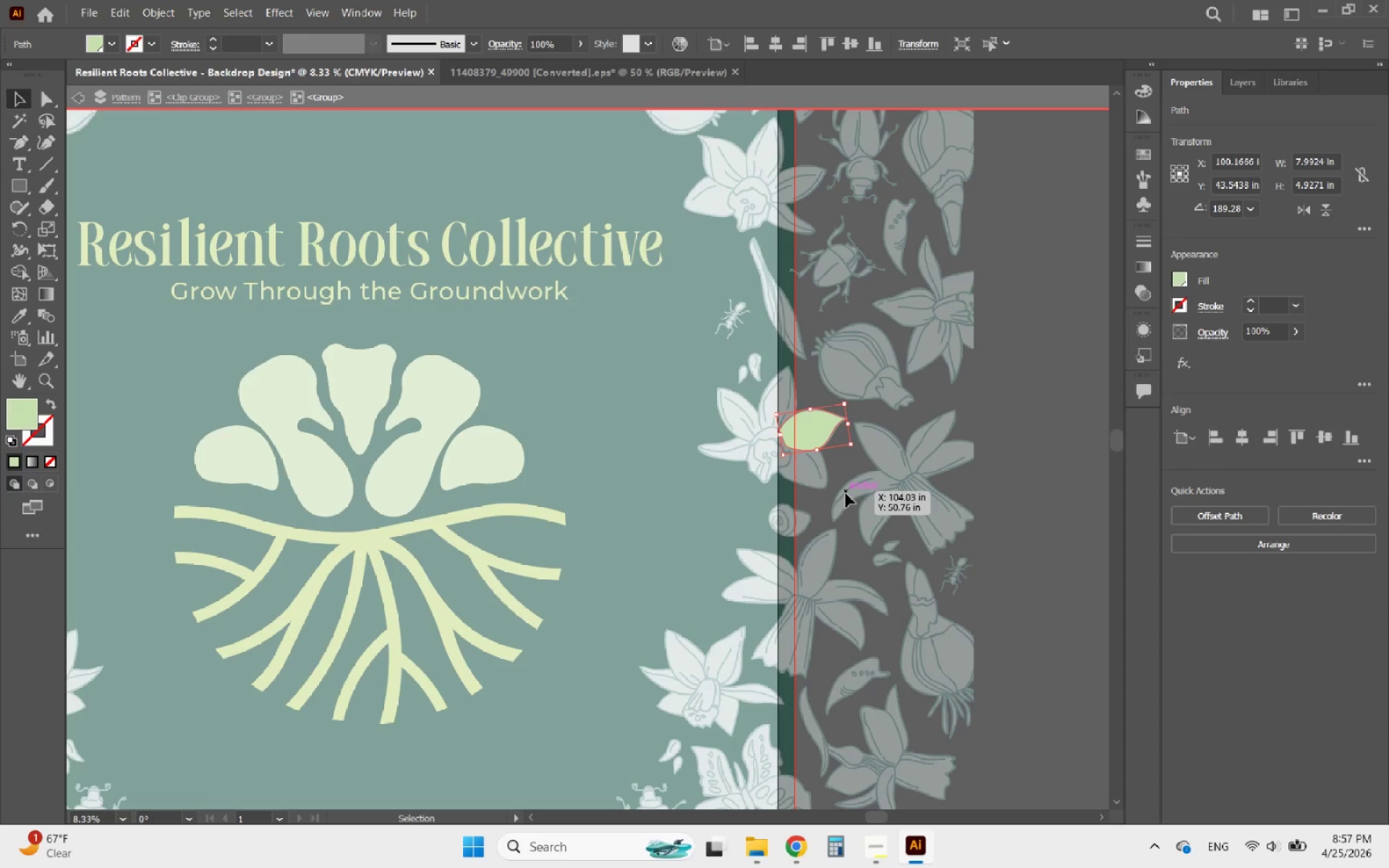 
wait(8.41)
 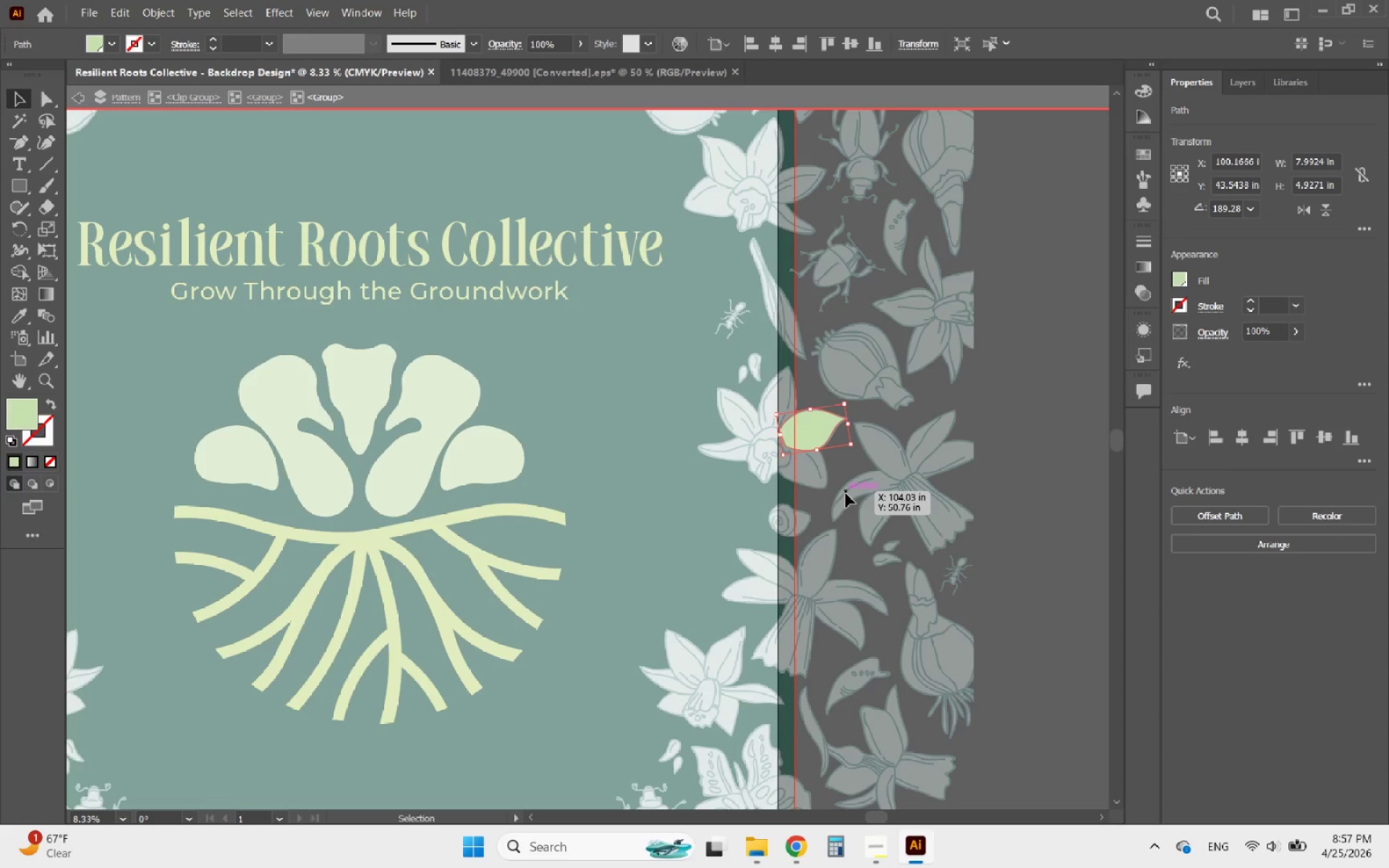 
hold_key(key=AltLeft, duration=0.39)
 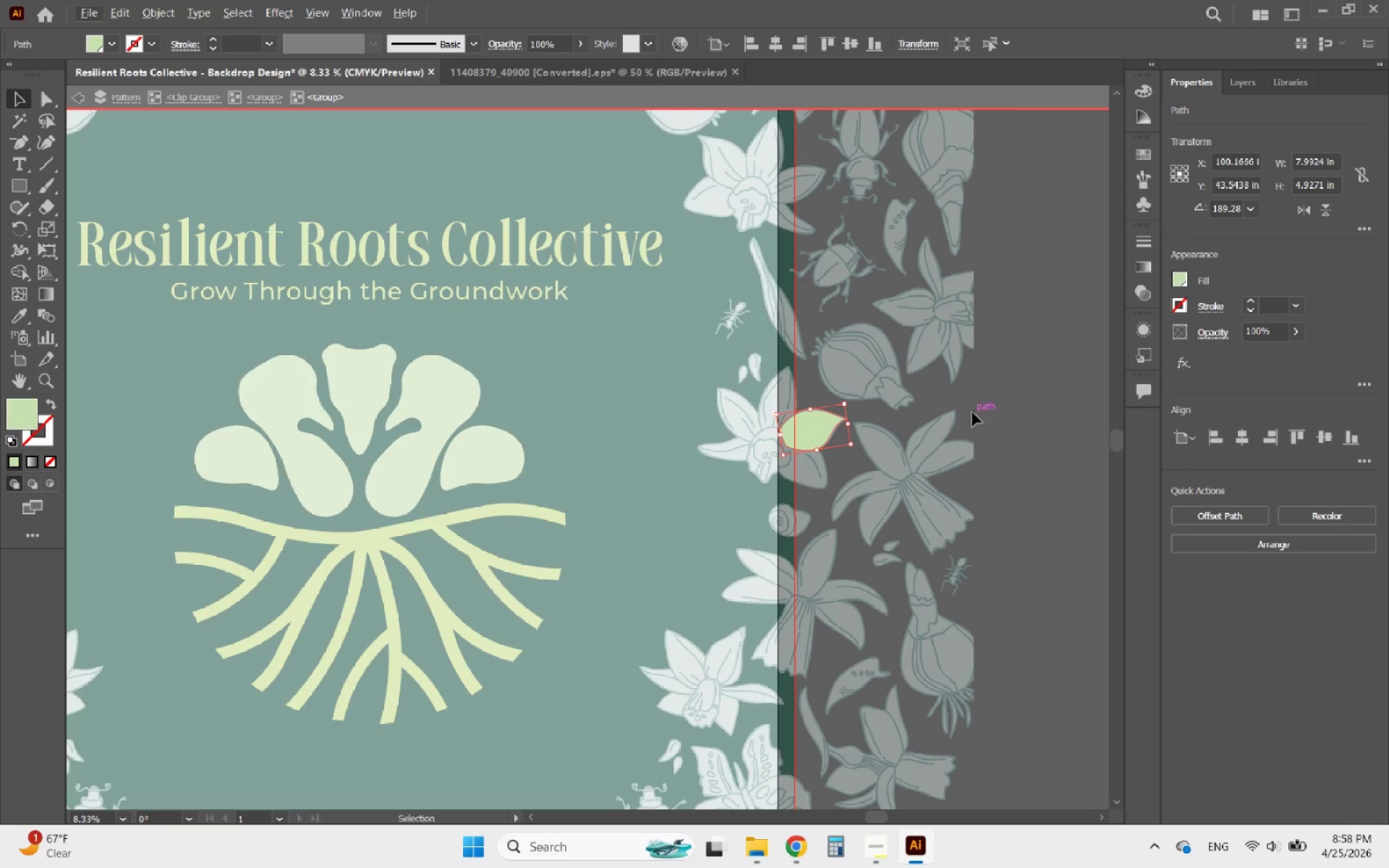 
left_click([972, 412])
 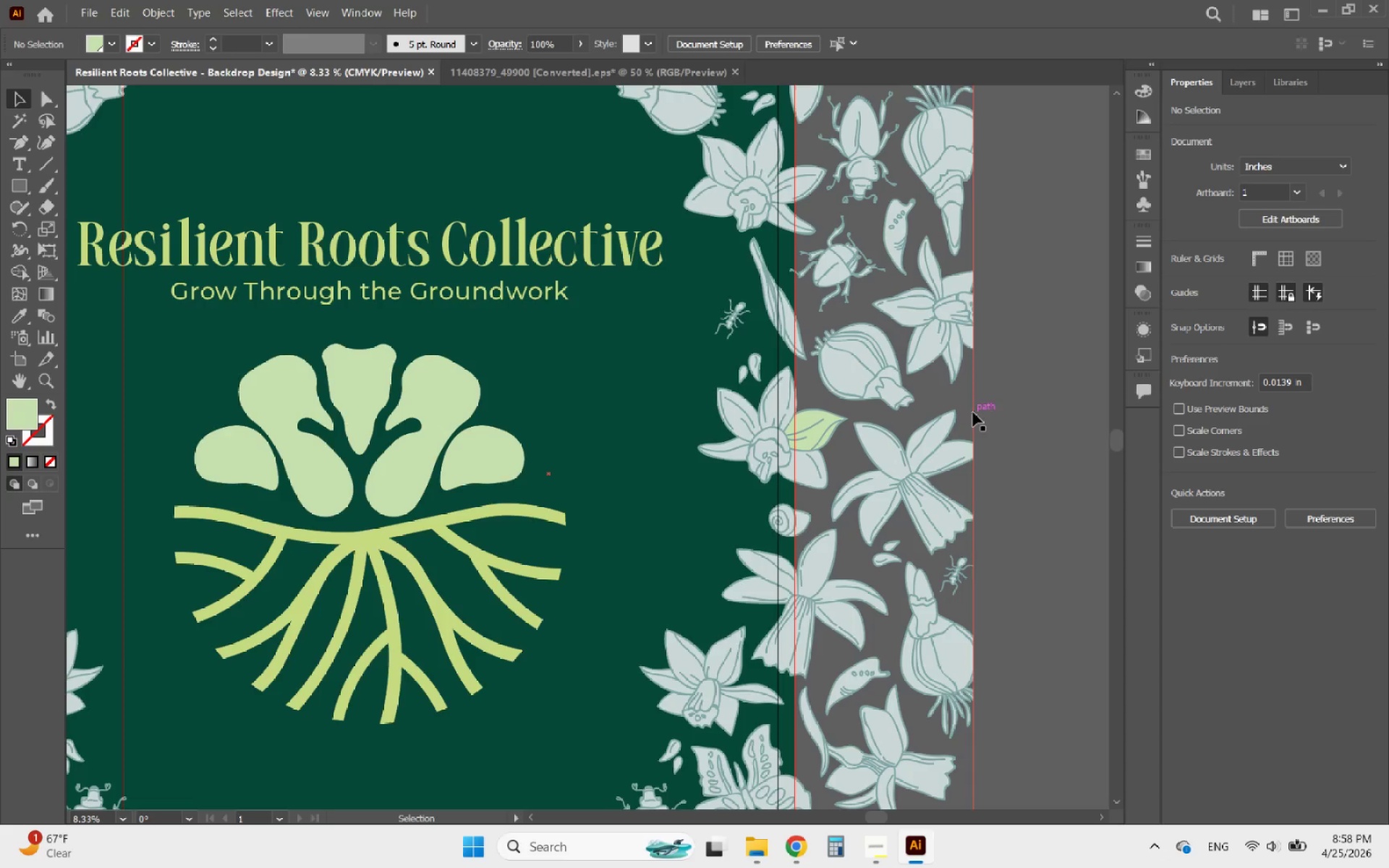 
hold_key(key=AltLeft, duration=1.12)
 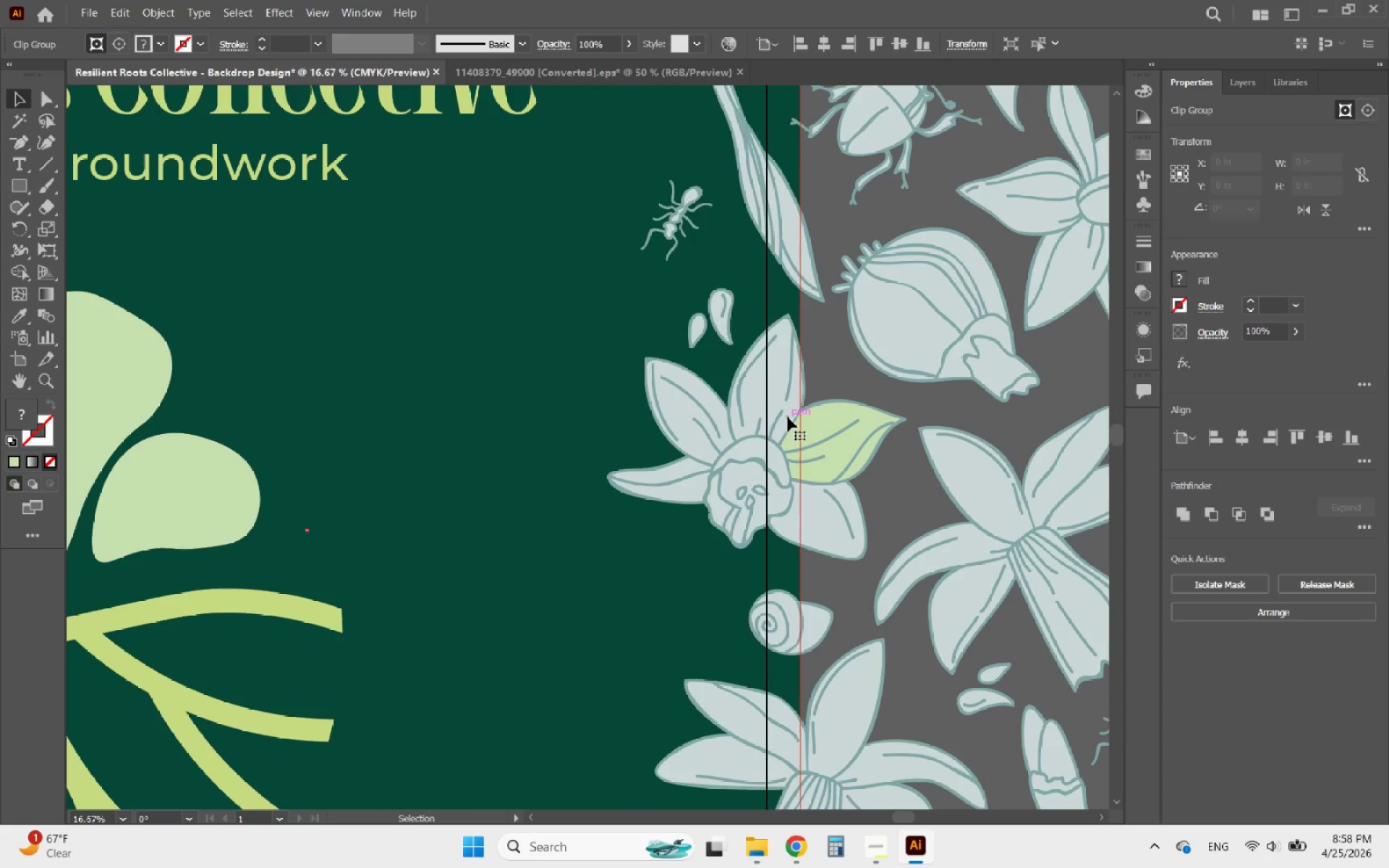 
left_click([788, 417])
 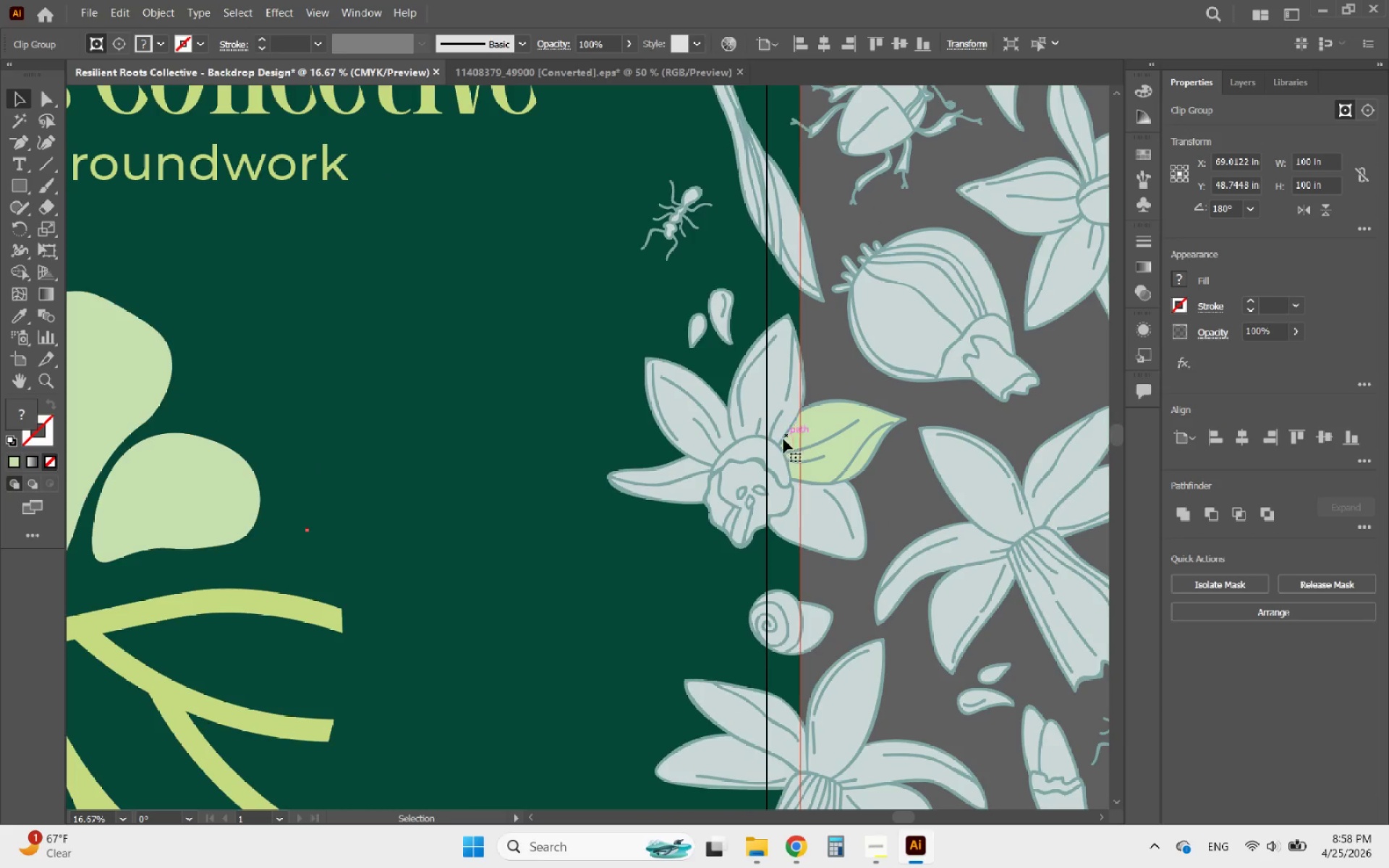 
scroll: coordinate [788, 417], scroll_direction: up, amount: 2.0
 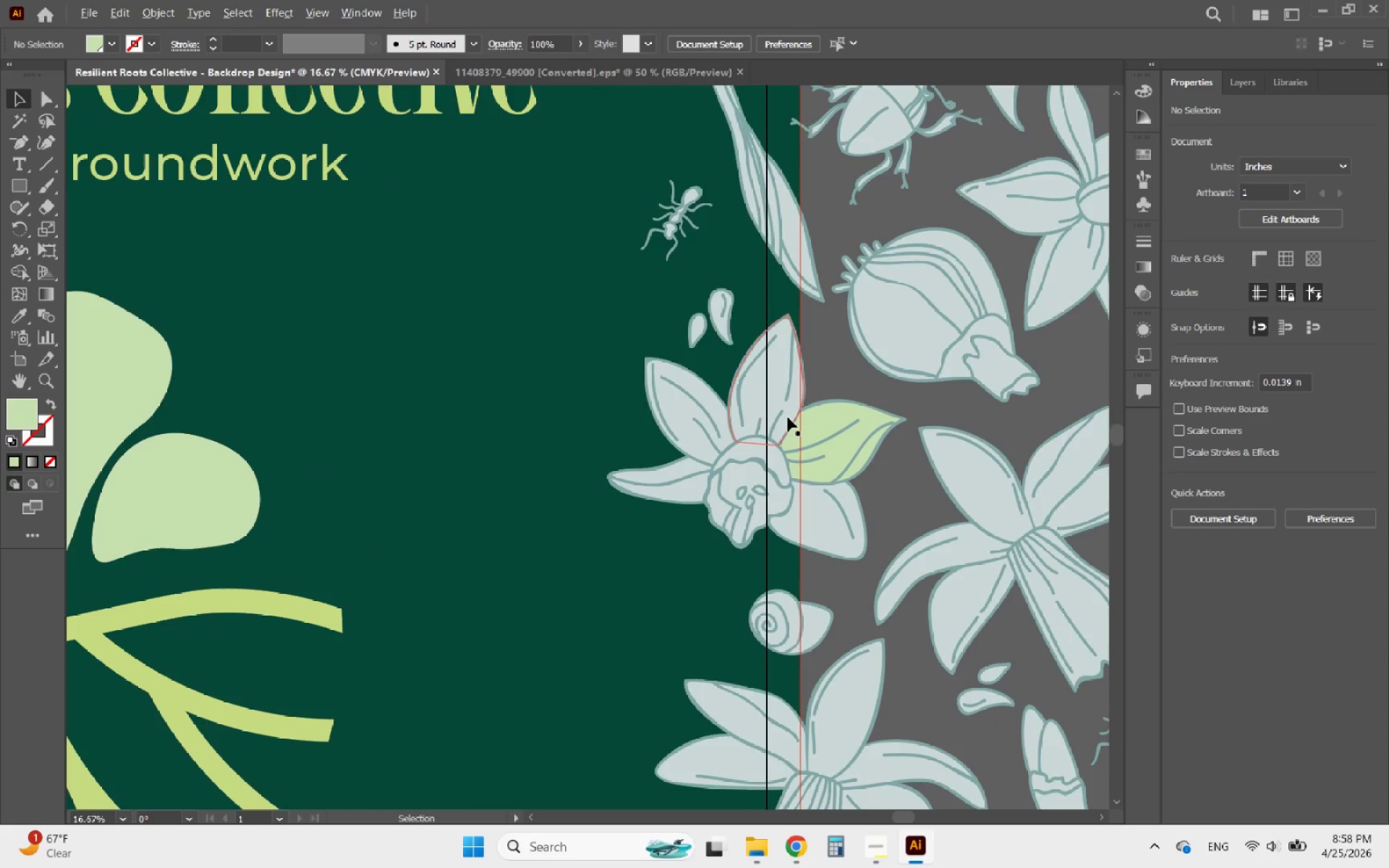 
left_click([778, 446])
 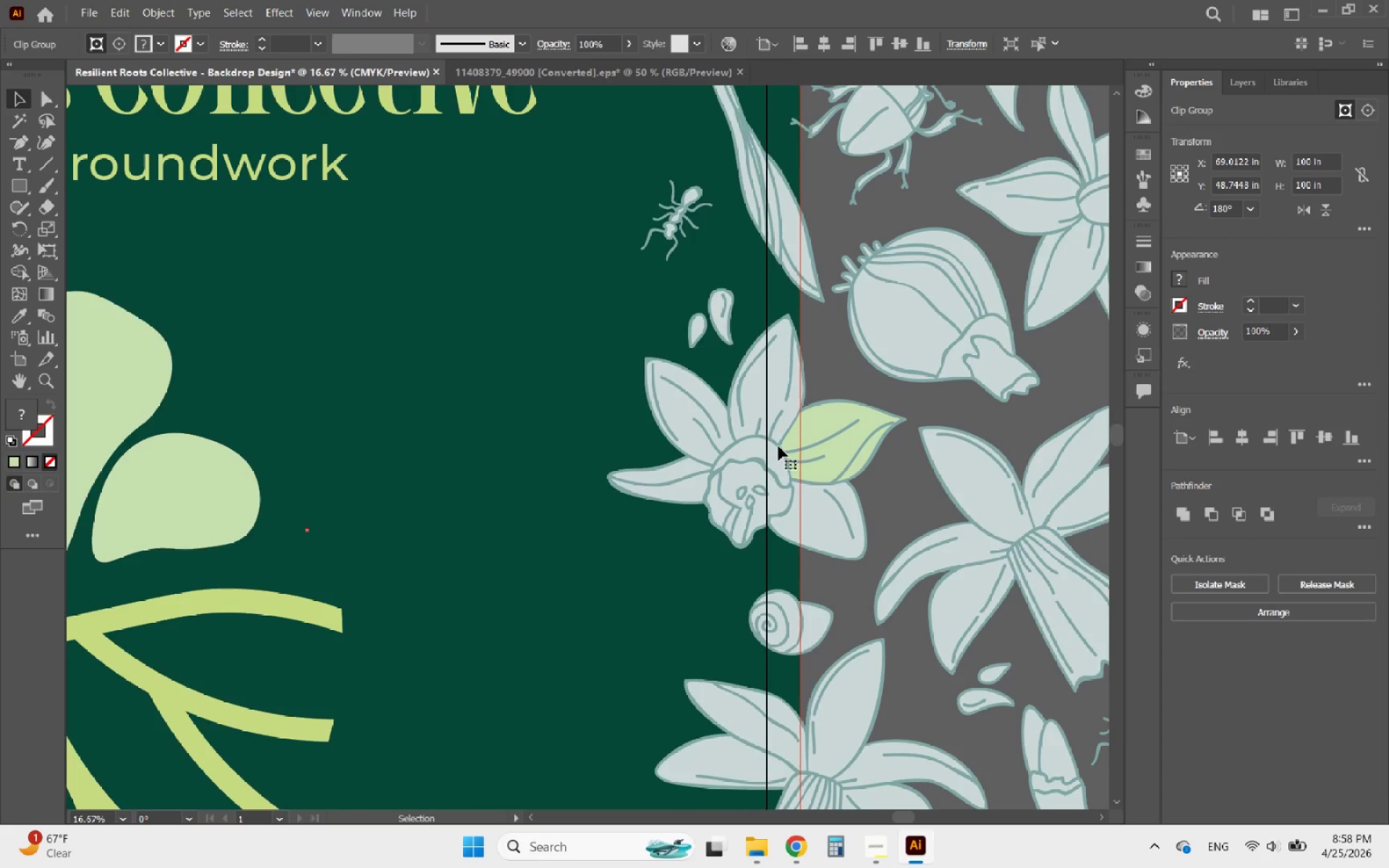 
hold_key(key=AltLeft, duration=0.66)
scroll: coordinate [766, 425], scroll_direction: down, amount: 1.0
 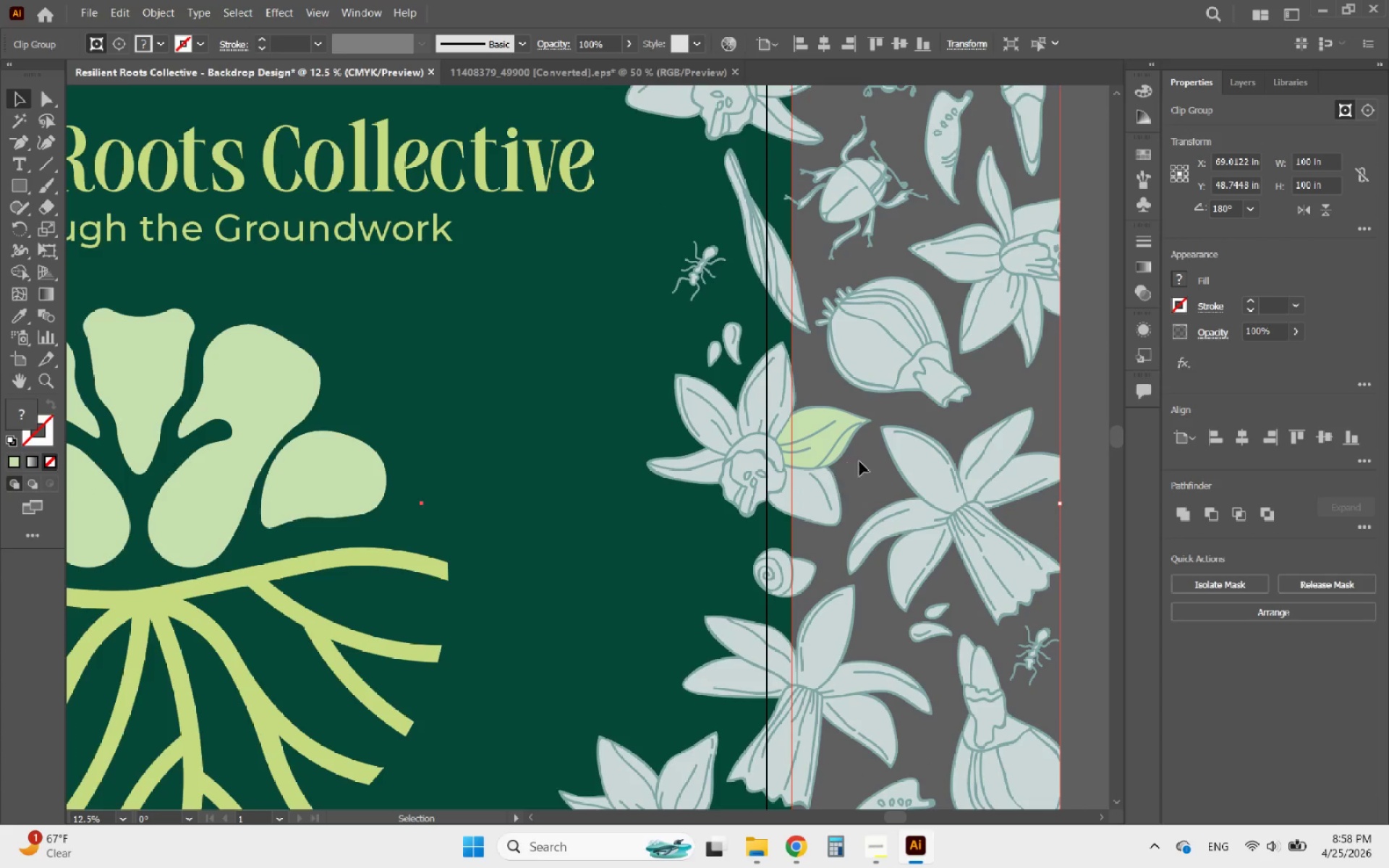 
hold_key(key=AltLeft, duration=0.48)
scroll: coordinate [817, 430], scroll_direction: down, amount: 1.0
 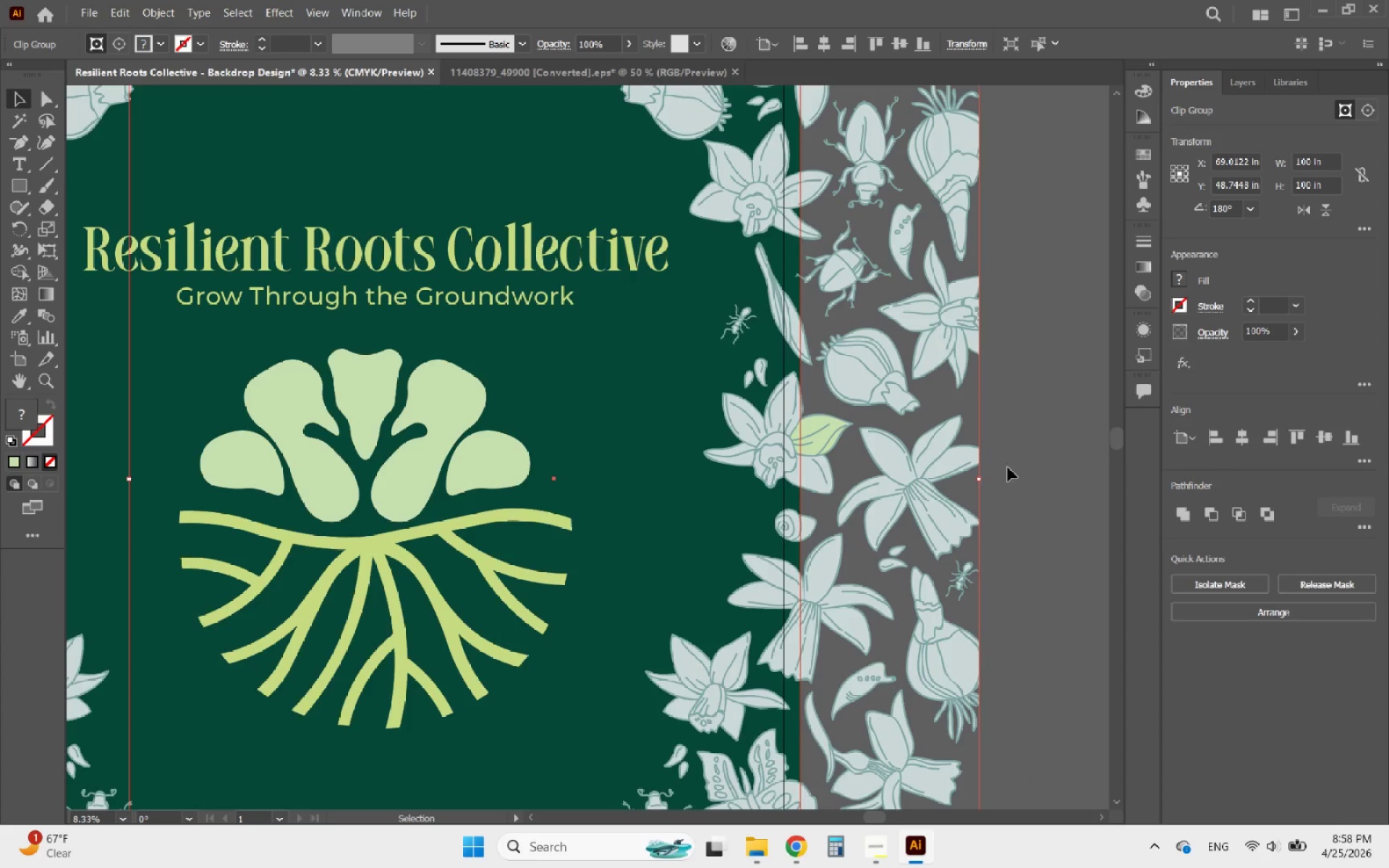 
left_click([1008, 467])
 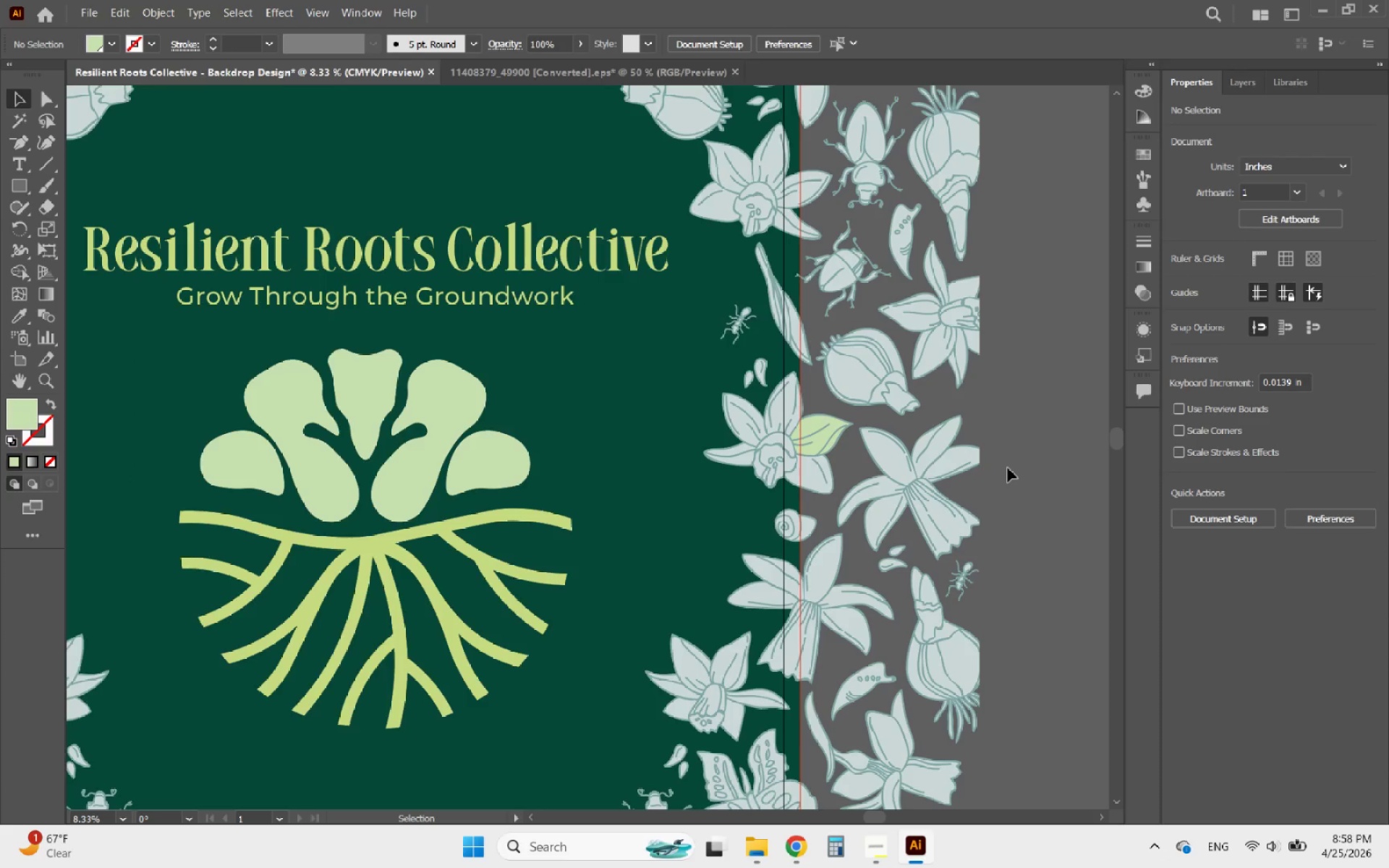 
left_click([1008, 468])
 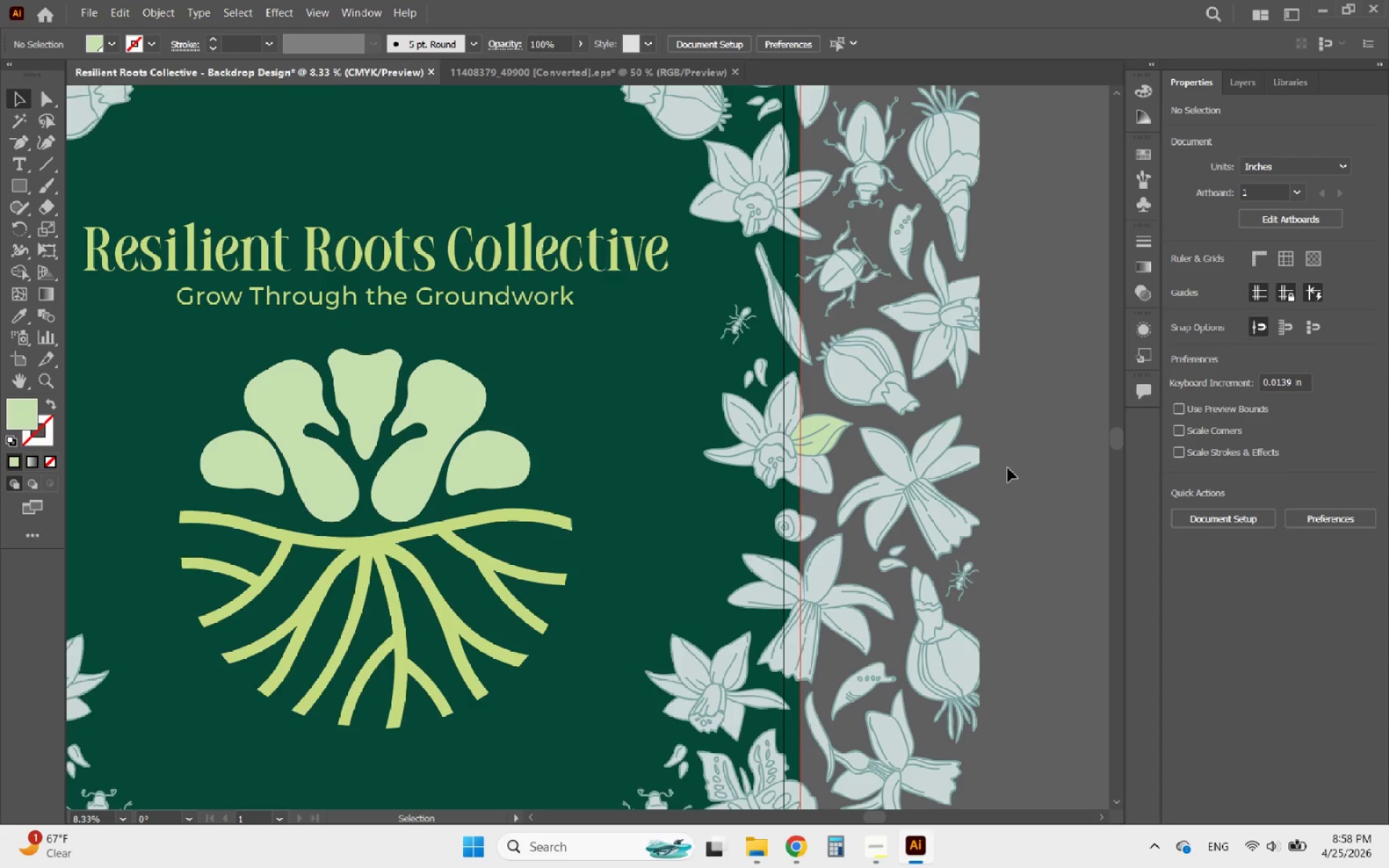 
hold_key(key=AltLeft, duration=2.11)
scroll: coordinate [784, 432], scroll_direction: down, amount: 2.0
 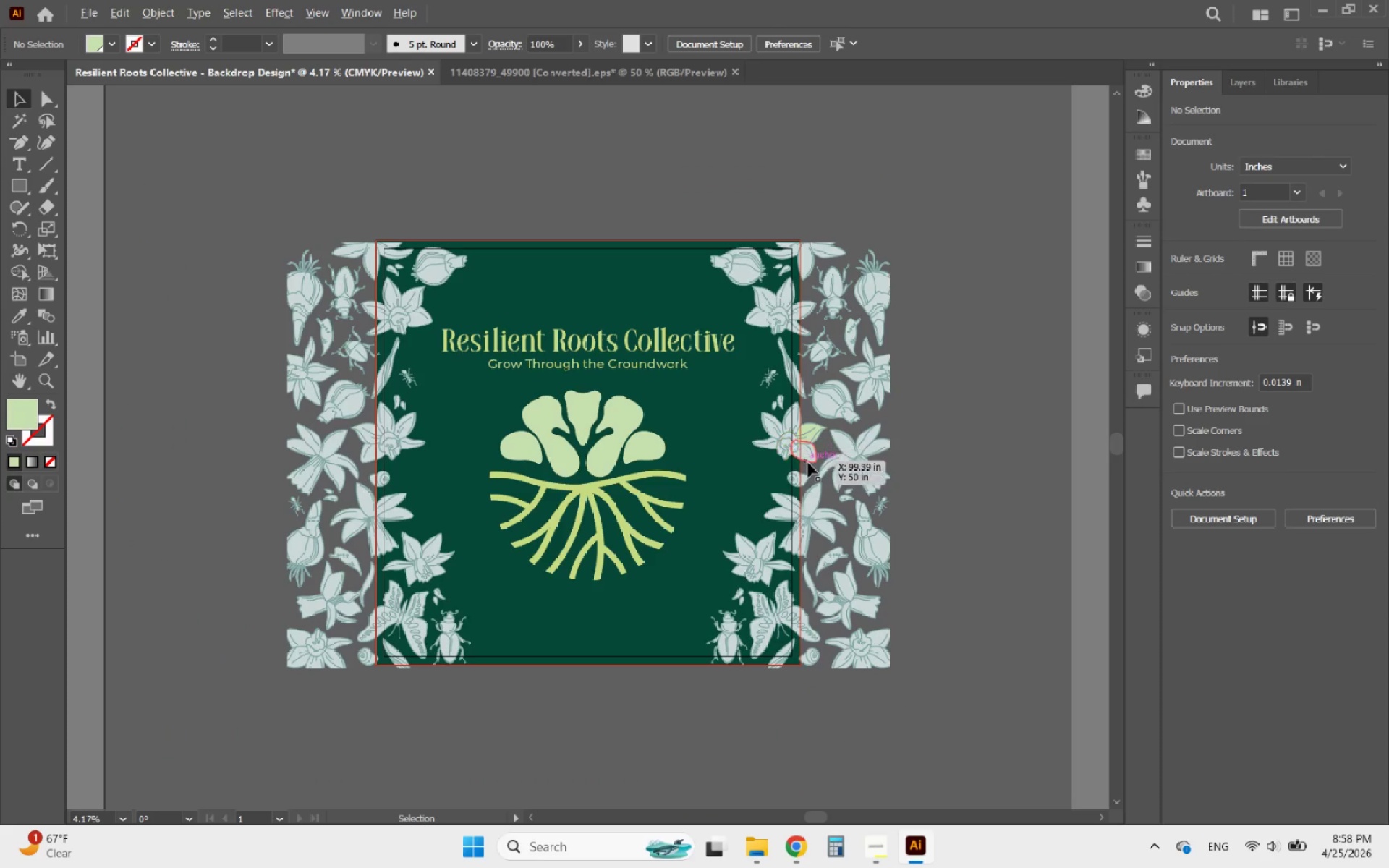 
scroll: coordinate [808, 466], scroll_direction: up, amount: 1.0
 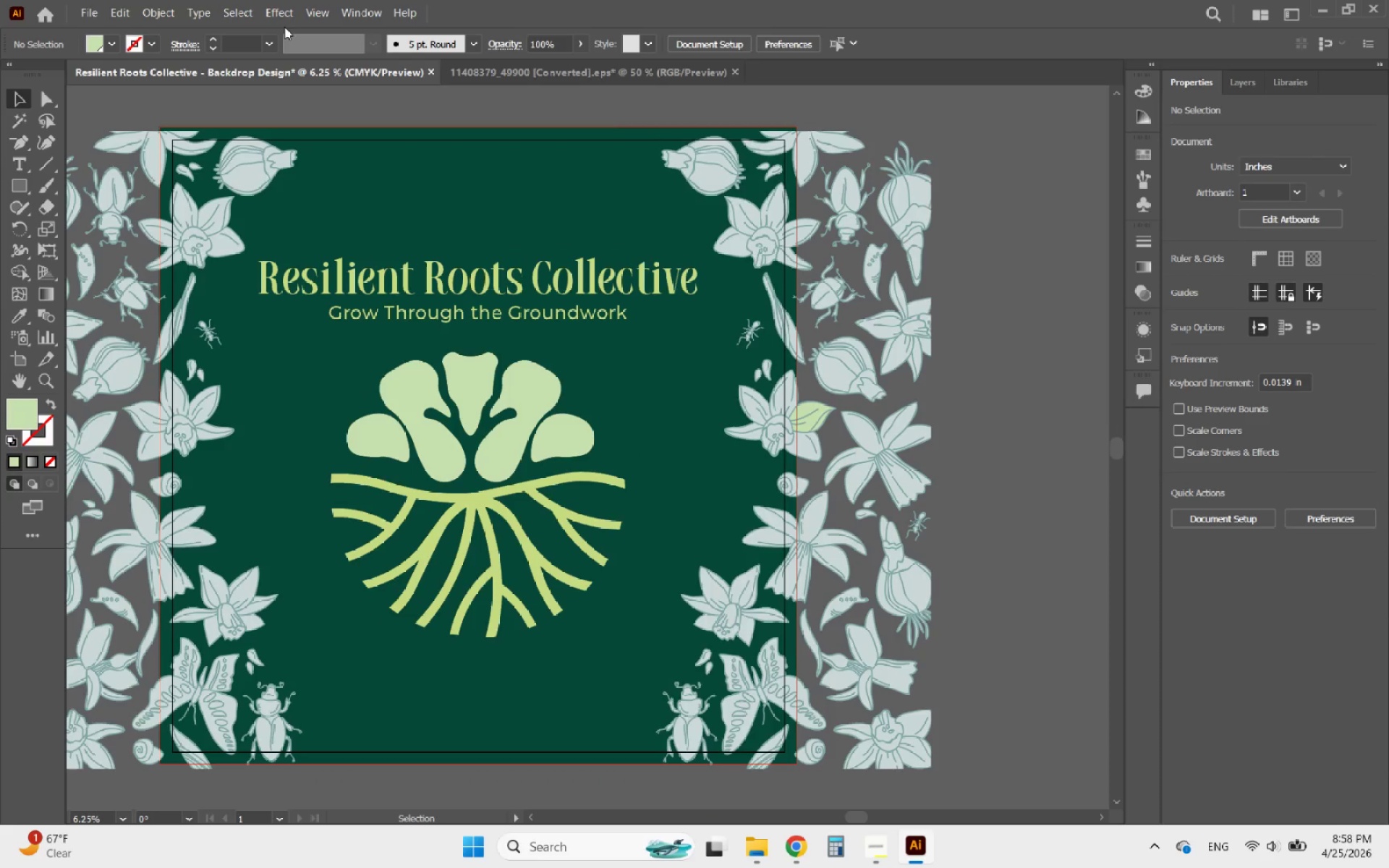 
hold_key(key=AltLeft, duration=0.42)
 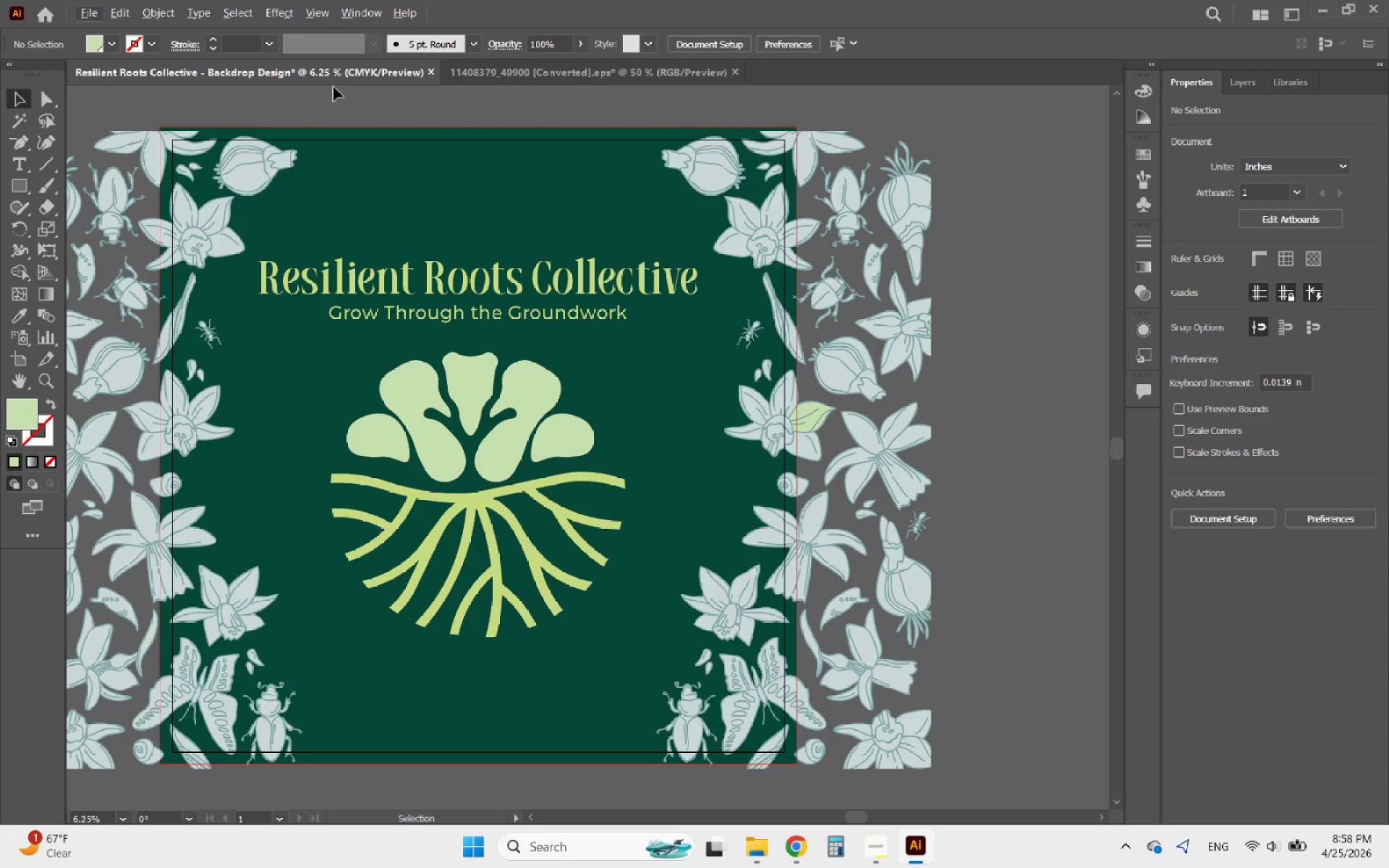 
wait(7.91)
 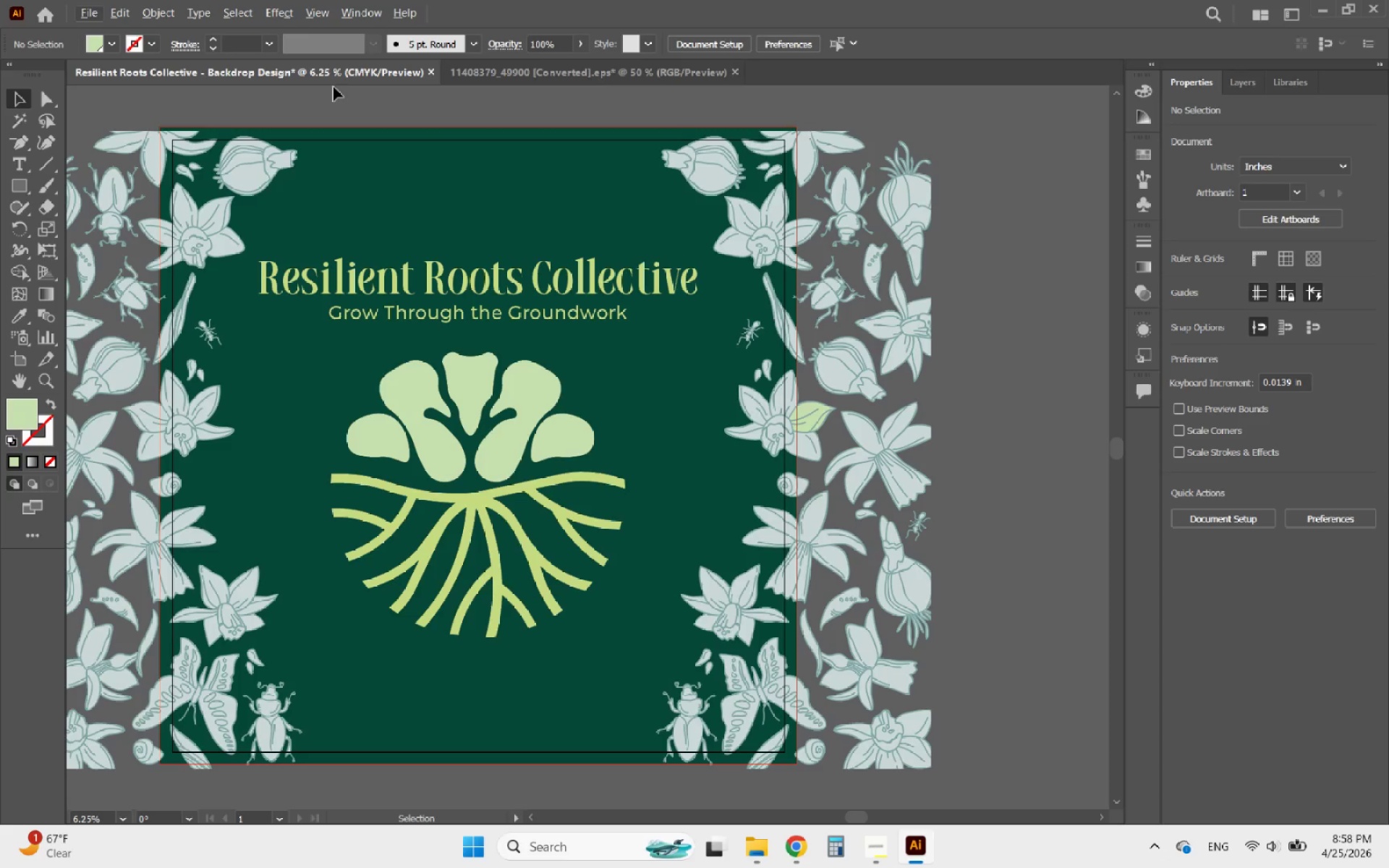 
hold_key(key=AltLeft, duration=1.88)
scroll: coordinate [904, 371], scroll_direction: down, amount: 1.0
 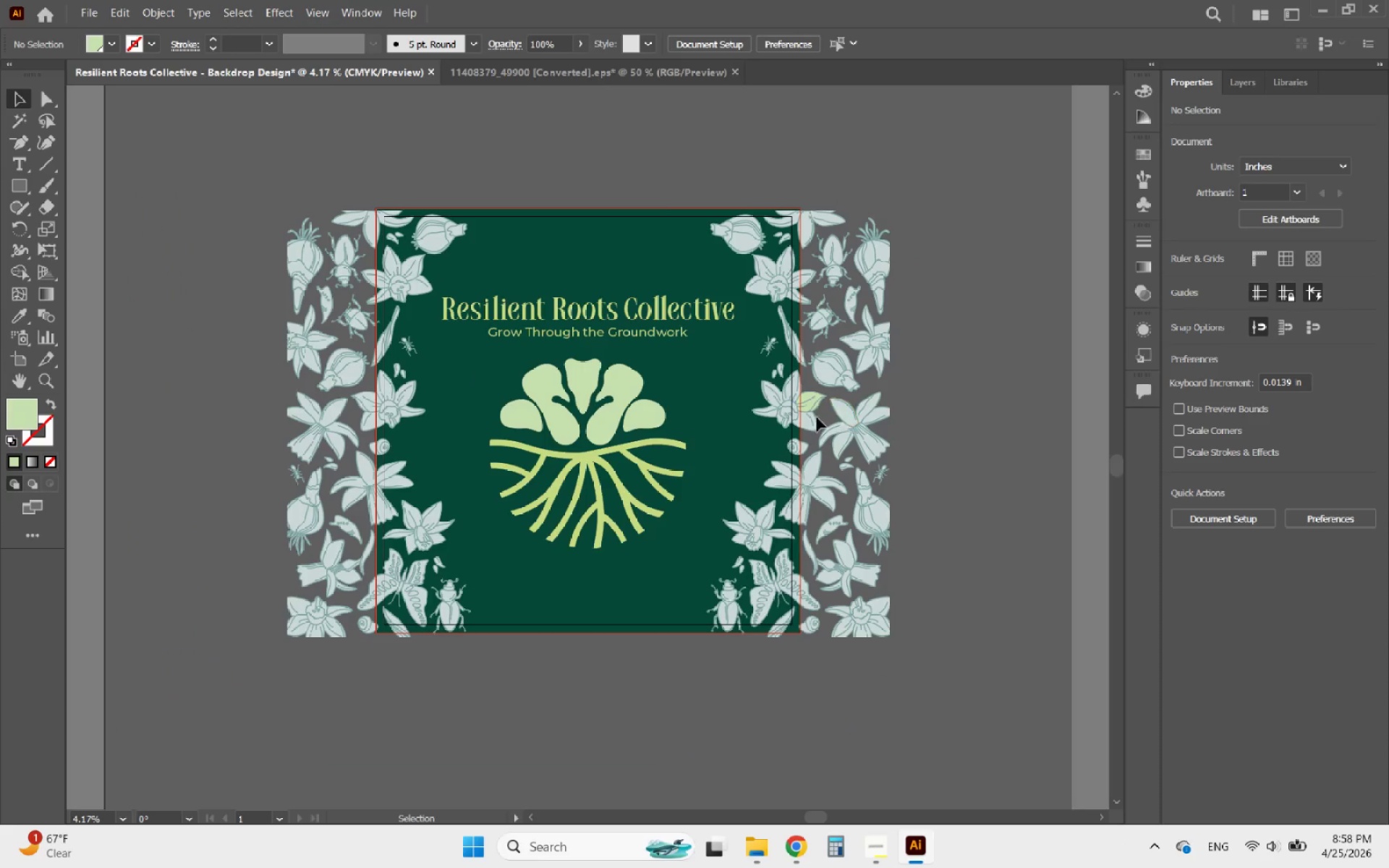 
scroll: coordinate [793, 417], scroll_direction: up, amount: 1.0
 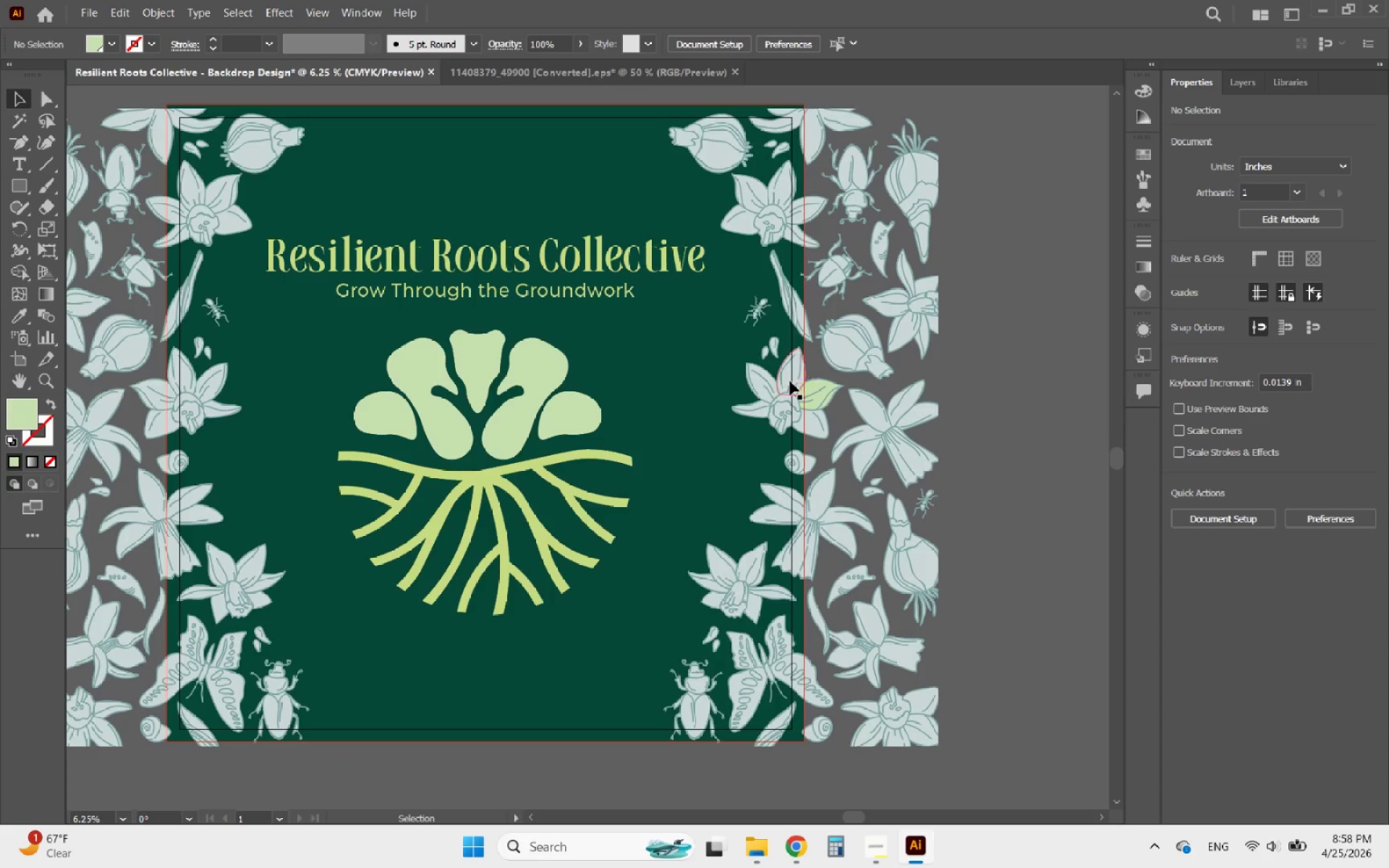 
double_click([790, 381])
 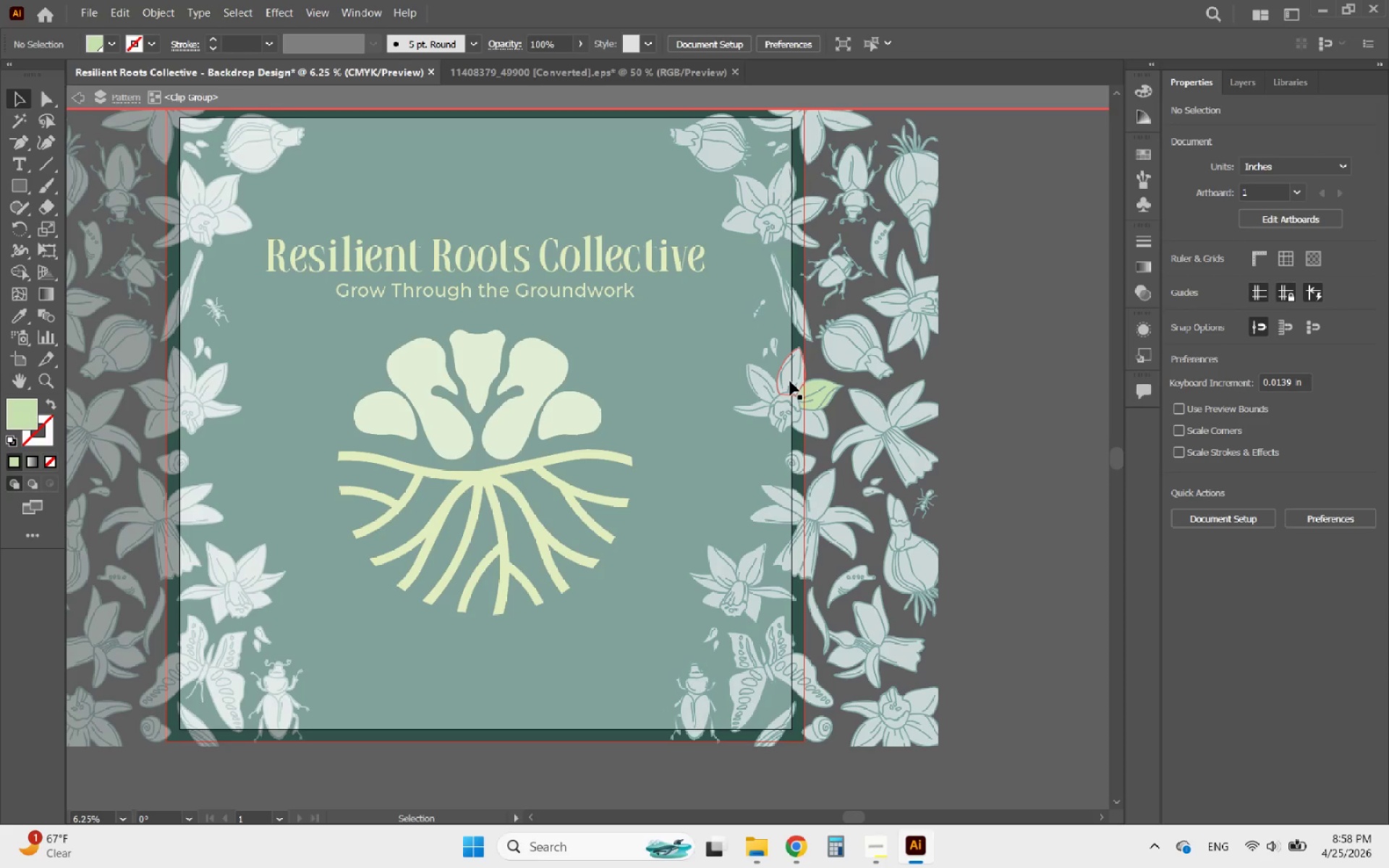 
left_click([790, 381])
 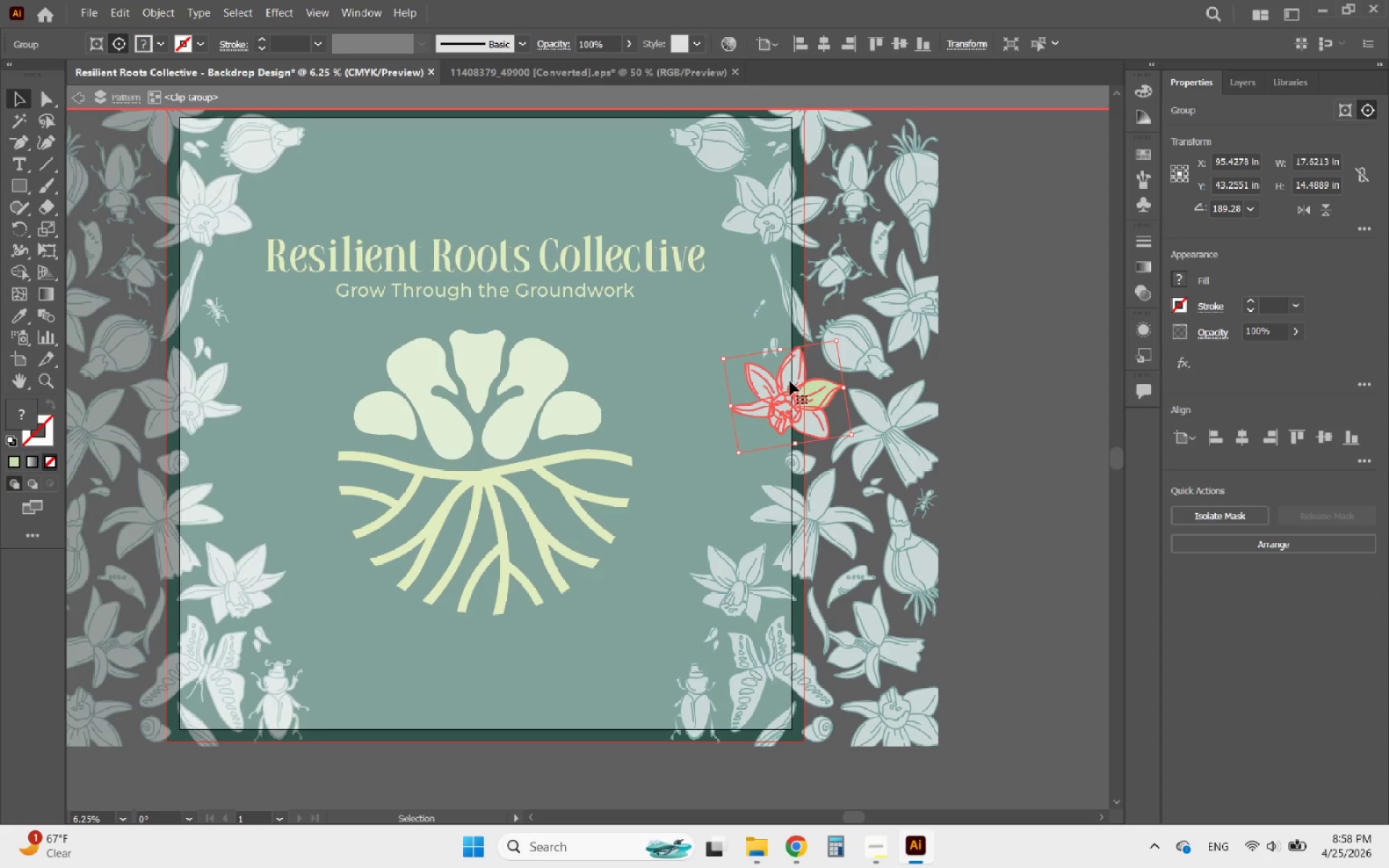 
hold_key(key=AltLeft, duration=0.7)
scroll: coordinate [792, 373], scroll_direction: up, amount: 3.0
 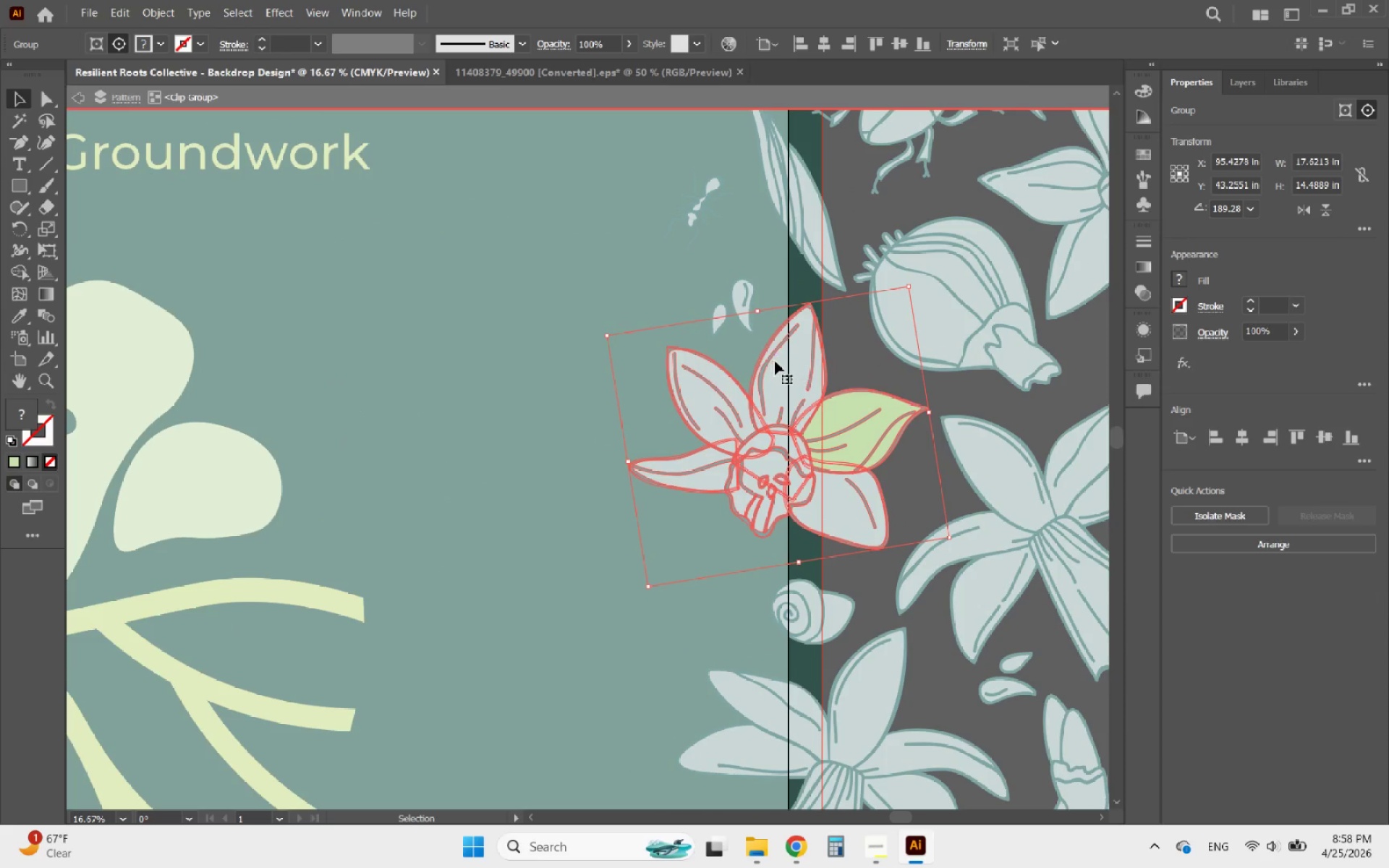 
double_click([777, 361])
 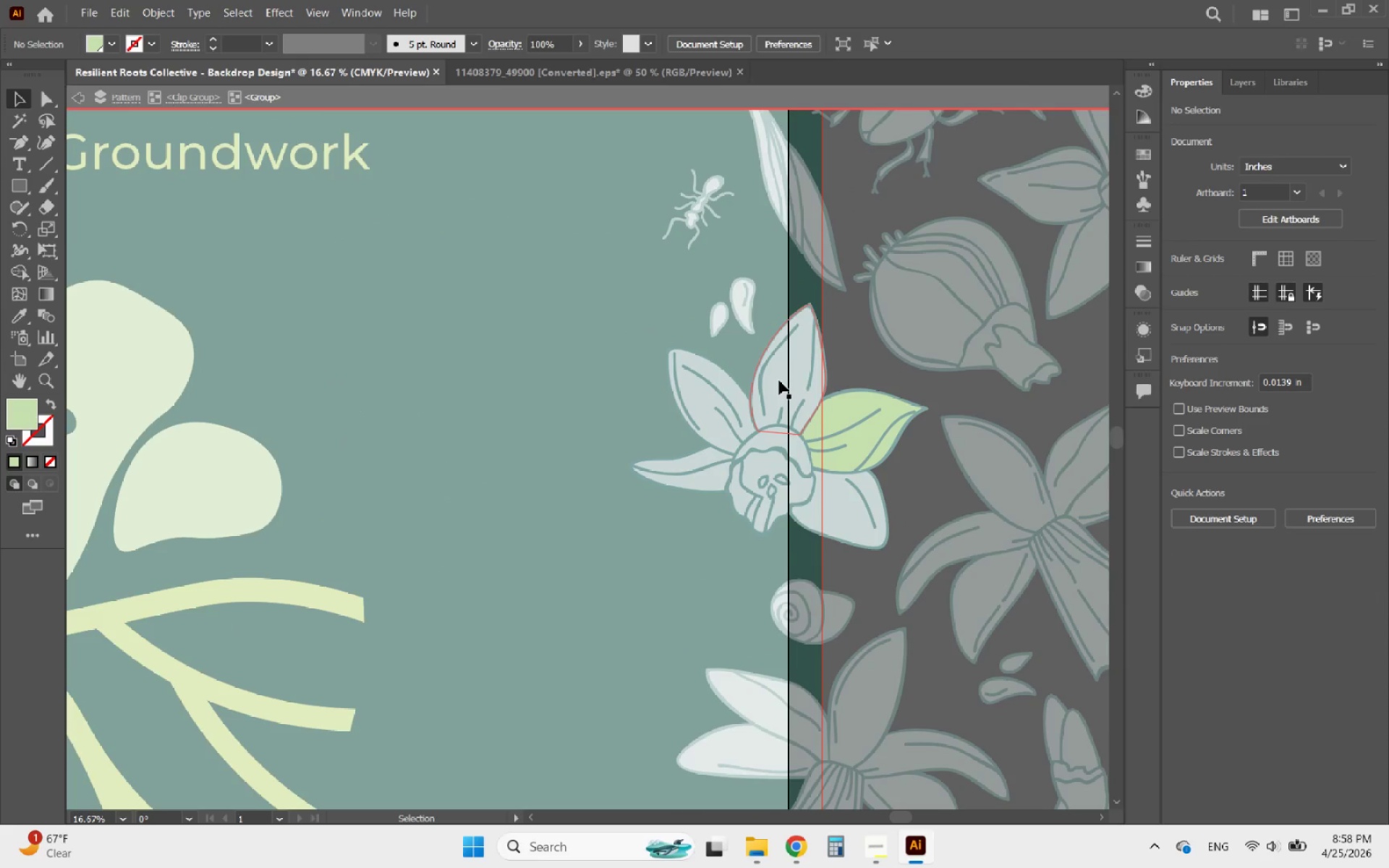 
left_click([781, 388])
 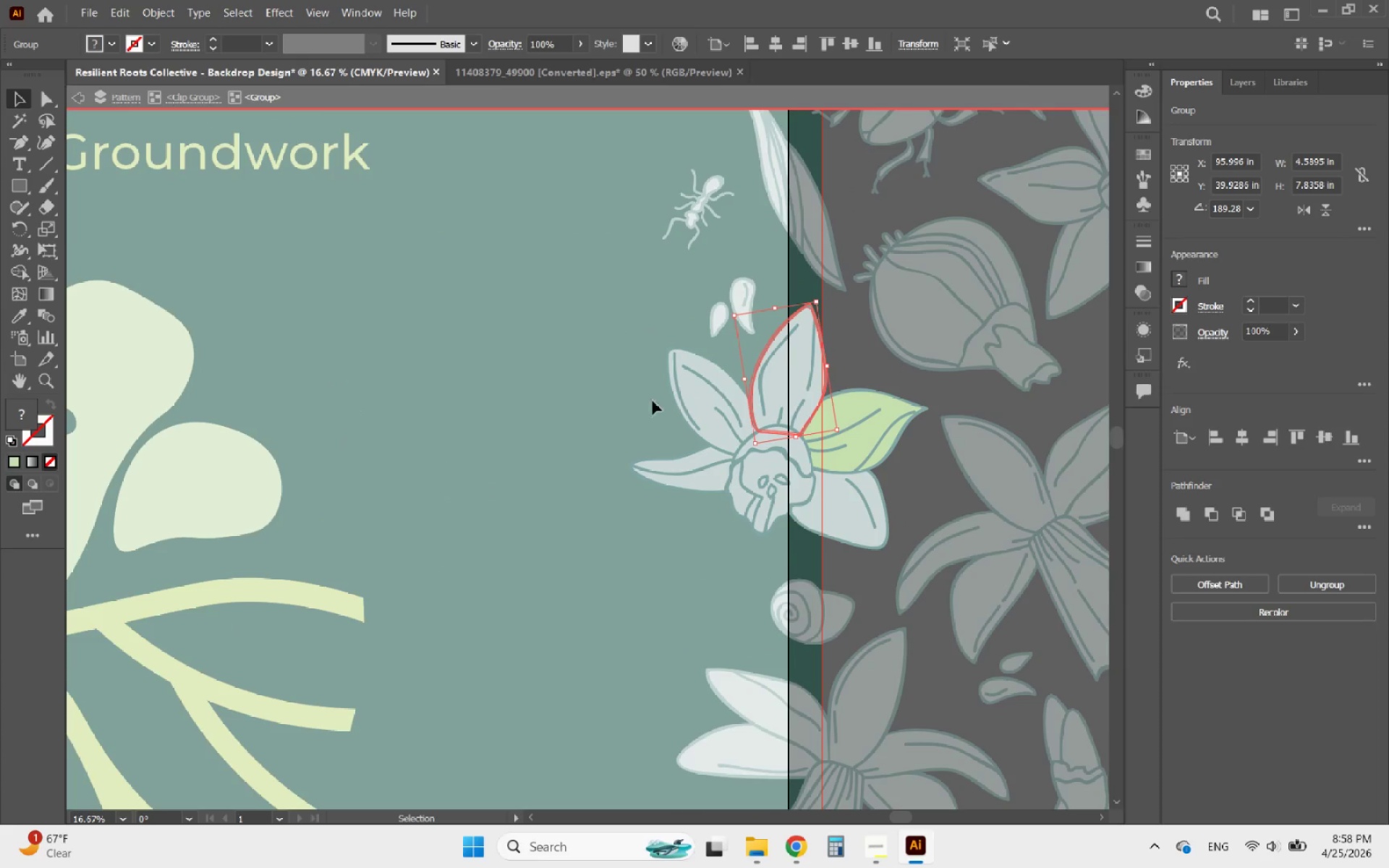 
double_click([778, 389])
 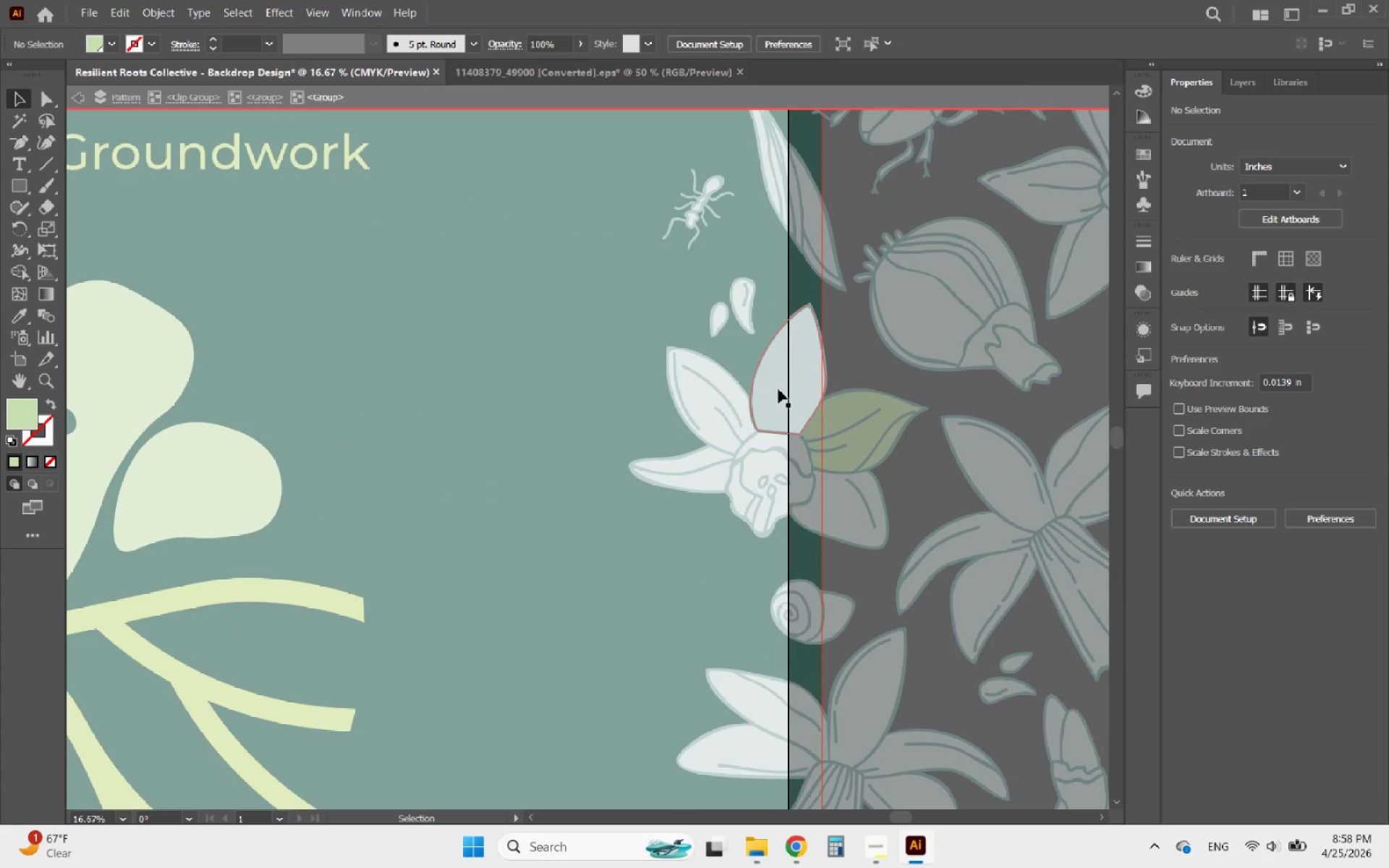 
triple_click([778, 389])
 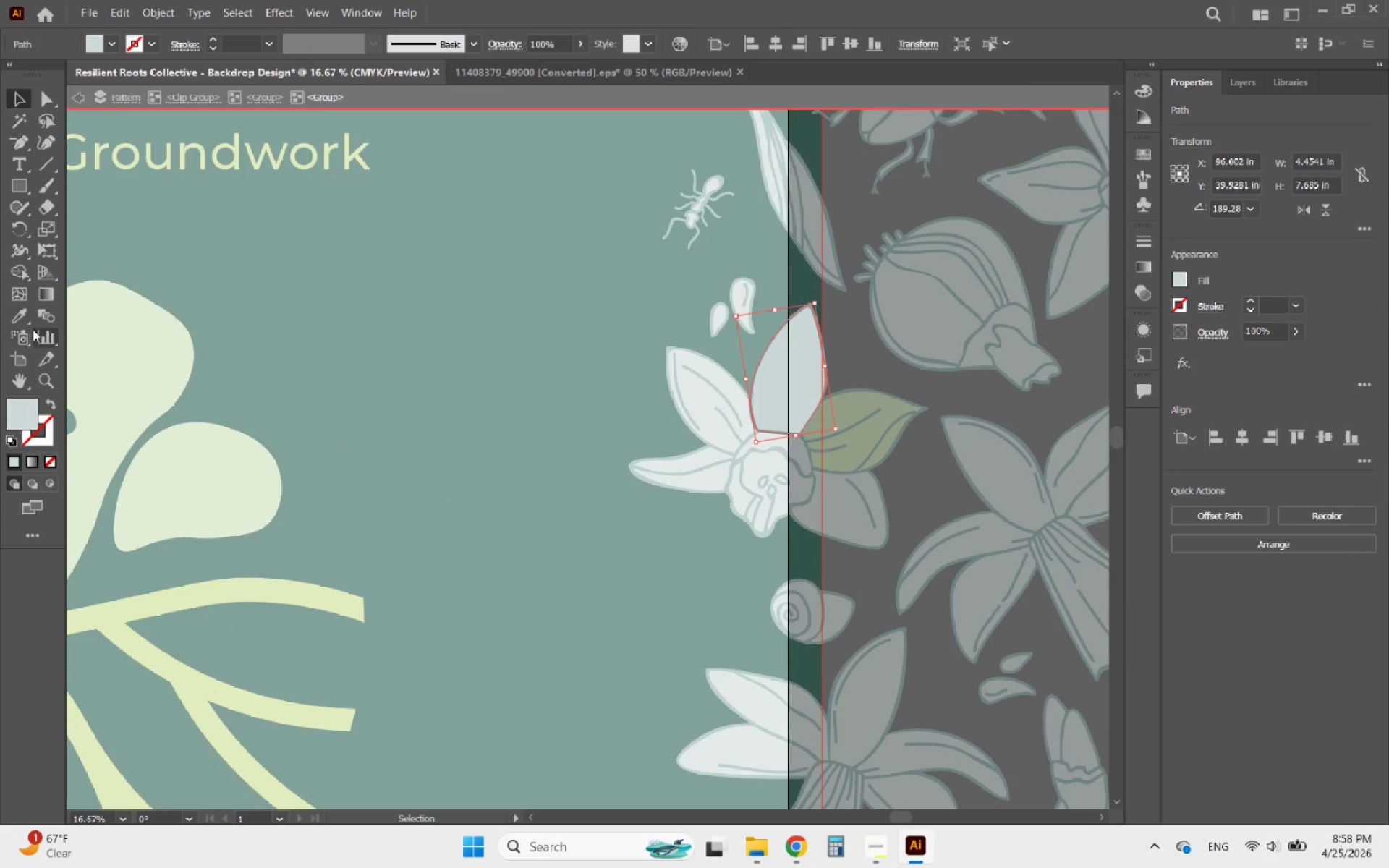 
left_click([23, 315])
 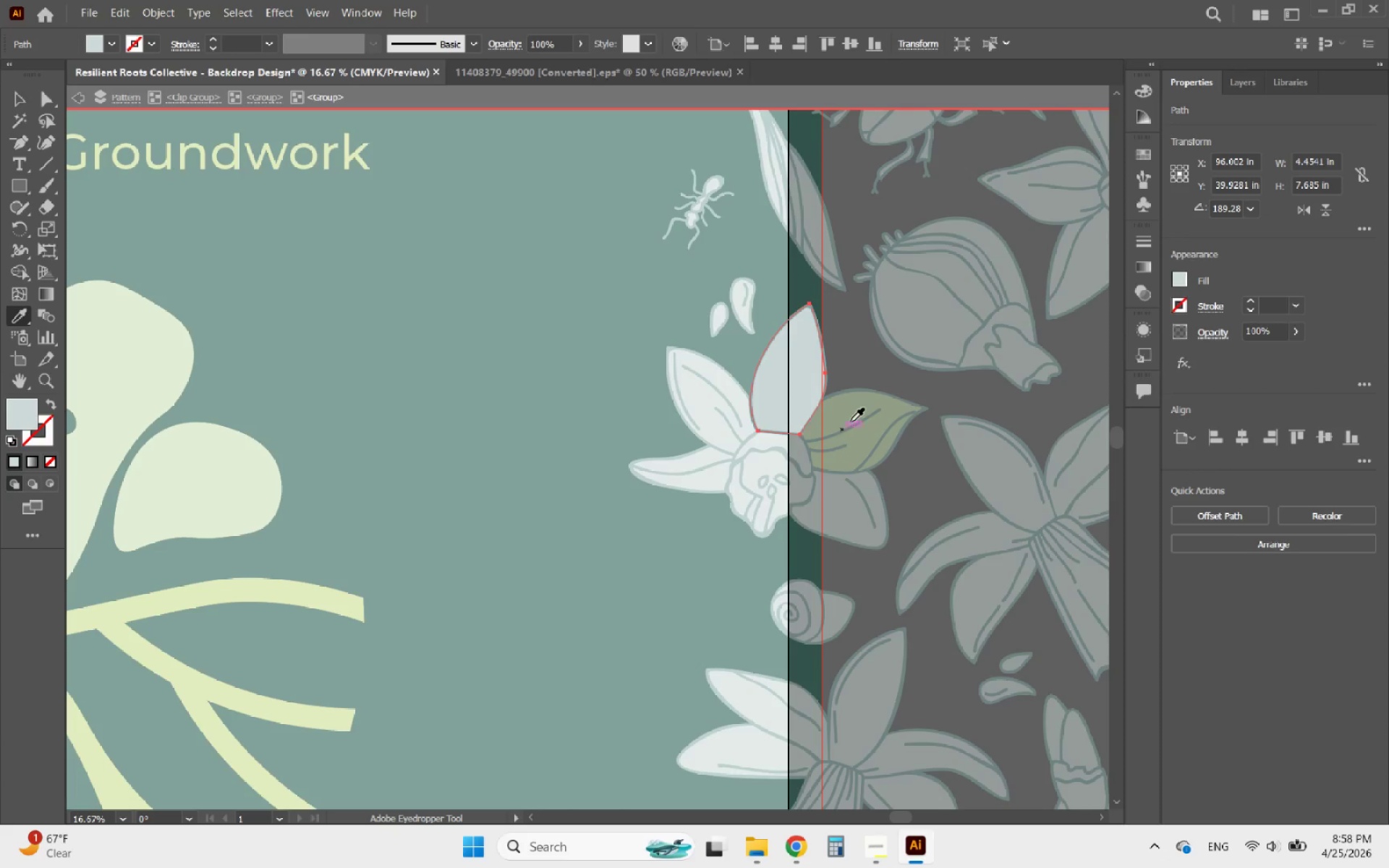 
left_click([857, 409])
 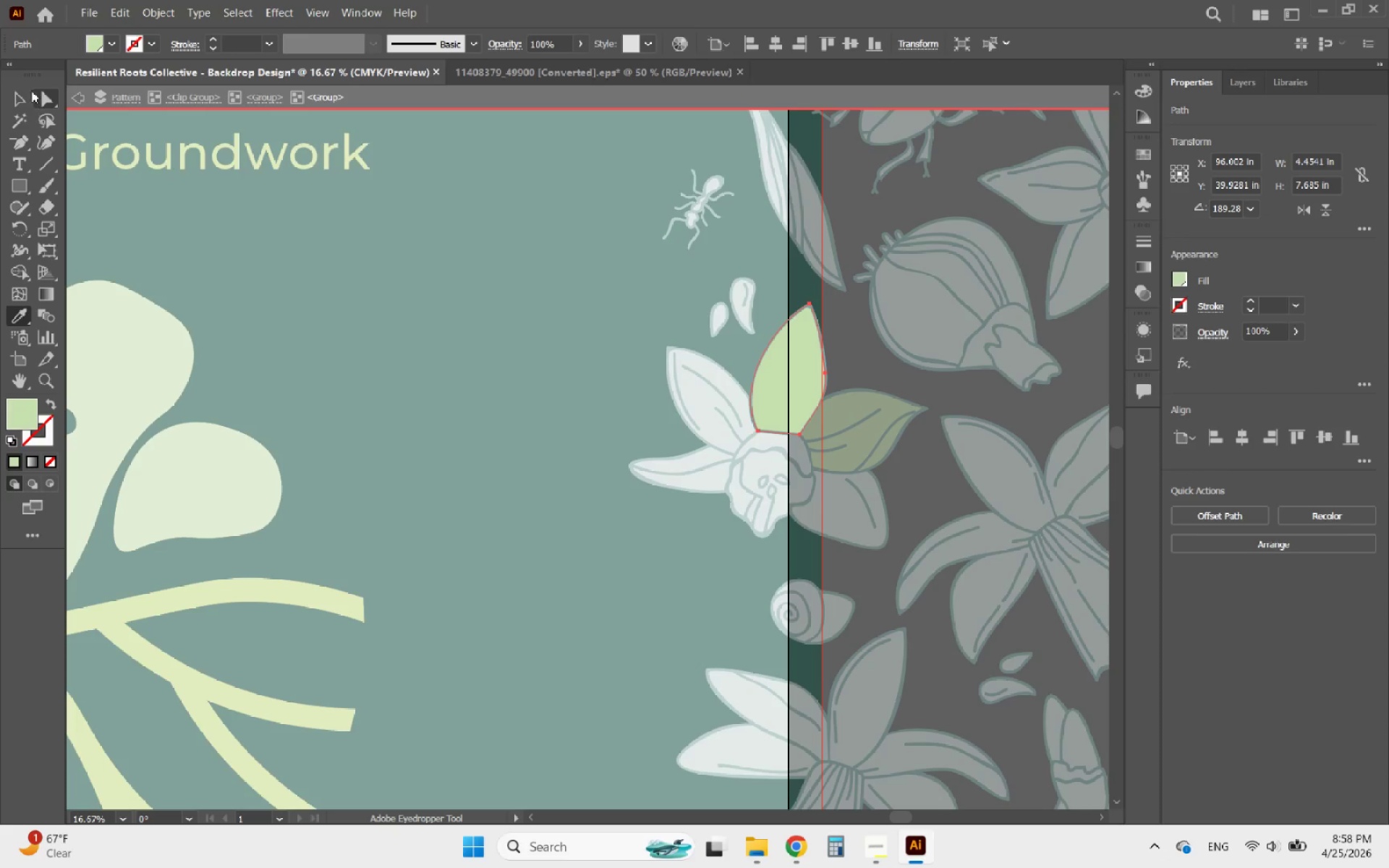 
left_click([20, 97])
 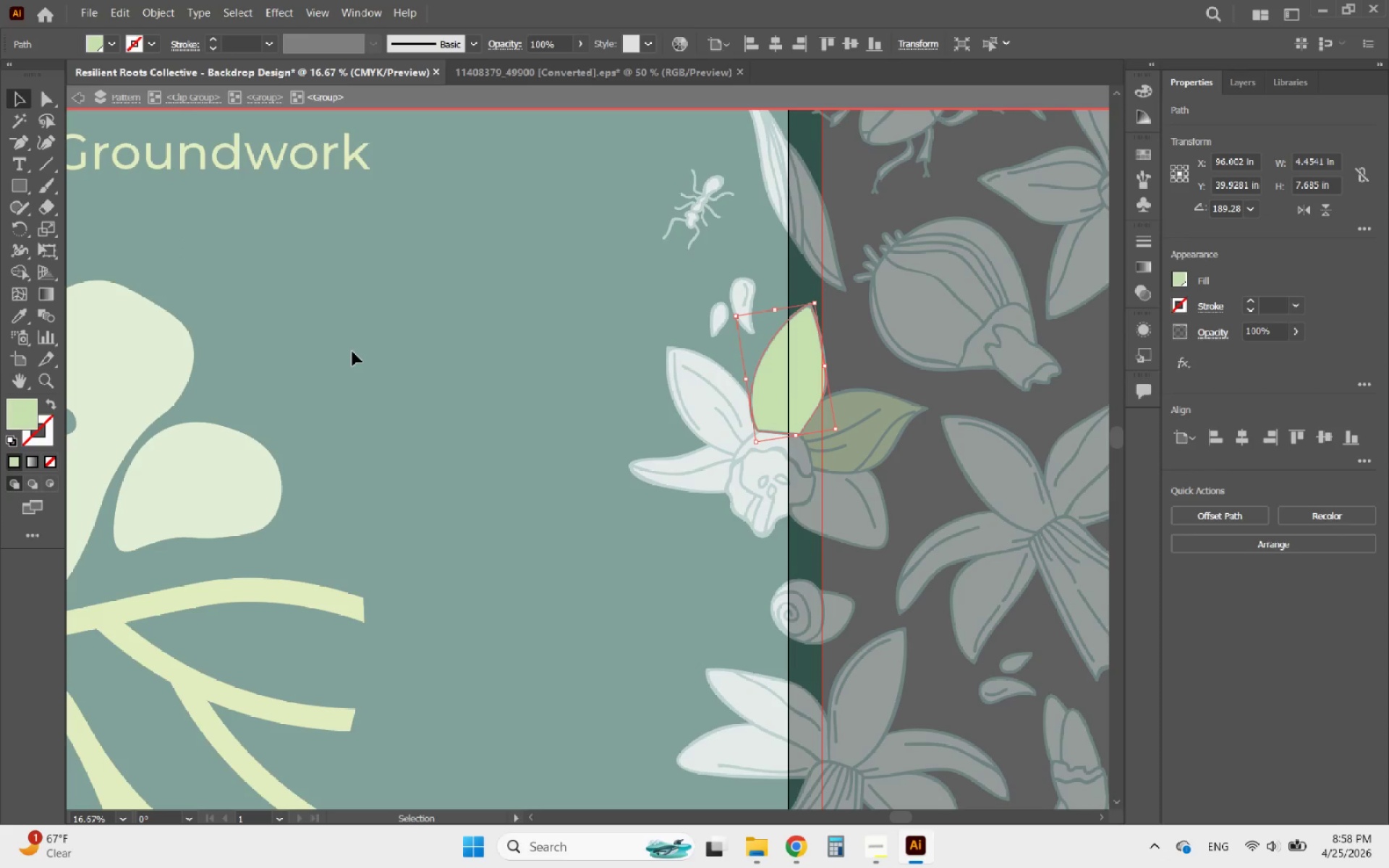 
wait(10.53)
 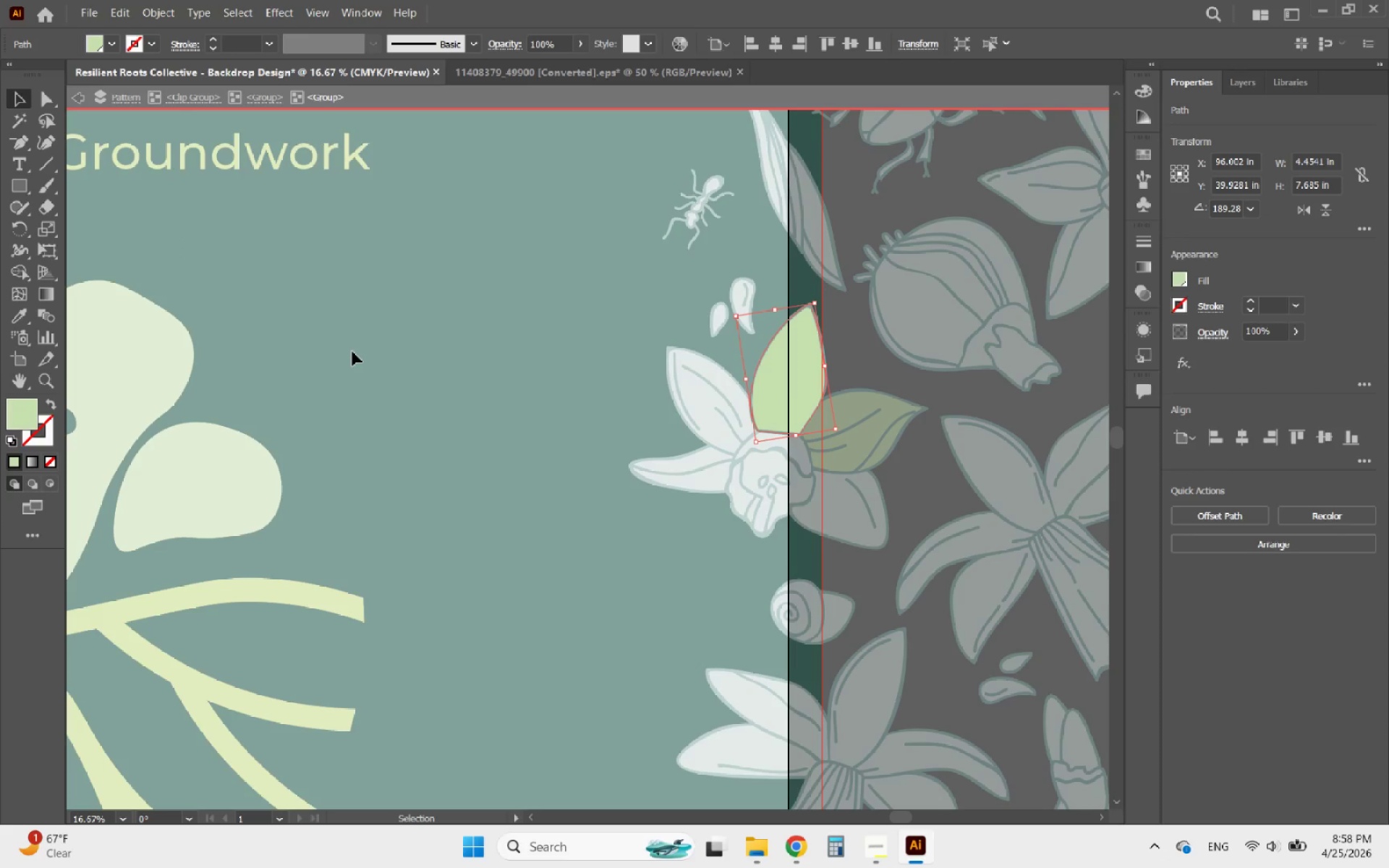 
hold_key(key=AltLeft, duration=0.47)
scroll: coordinate [484, 441], scroll_direction: down, amount: 1.0
 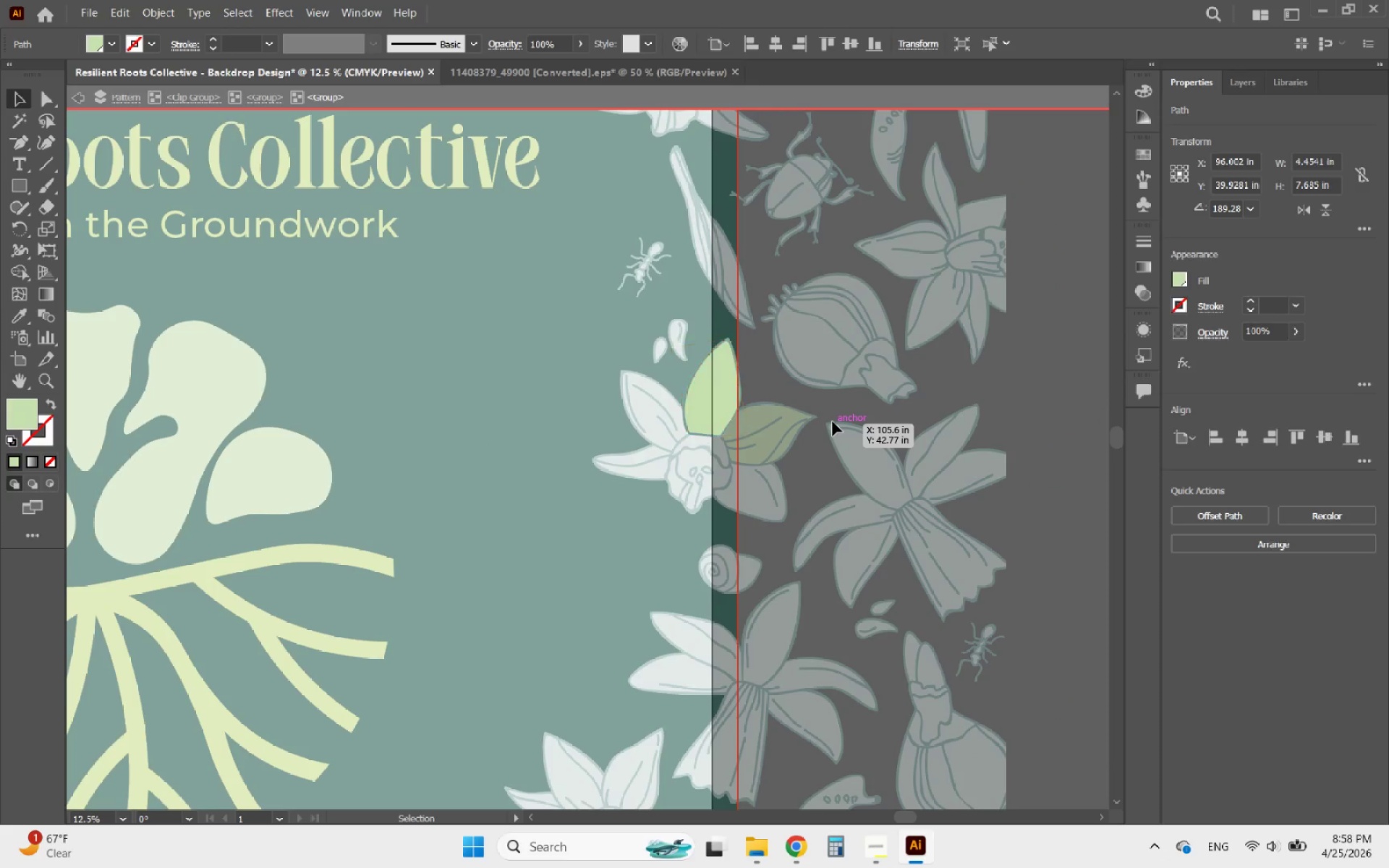 
double_click([835, 412])
 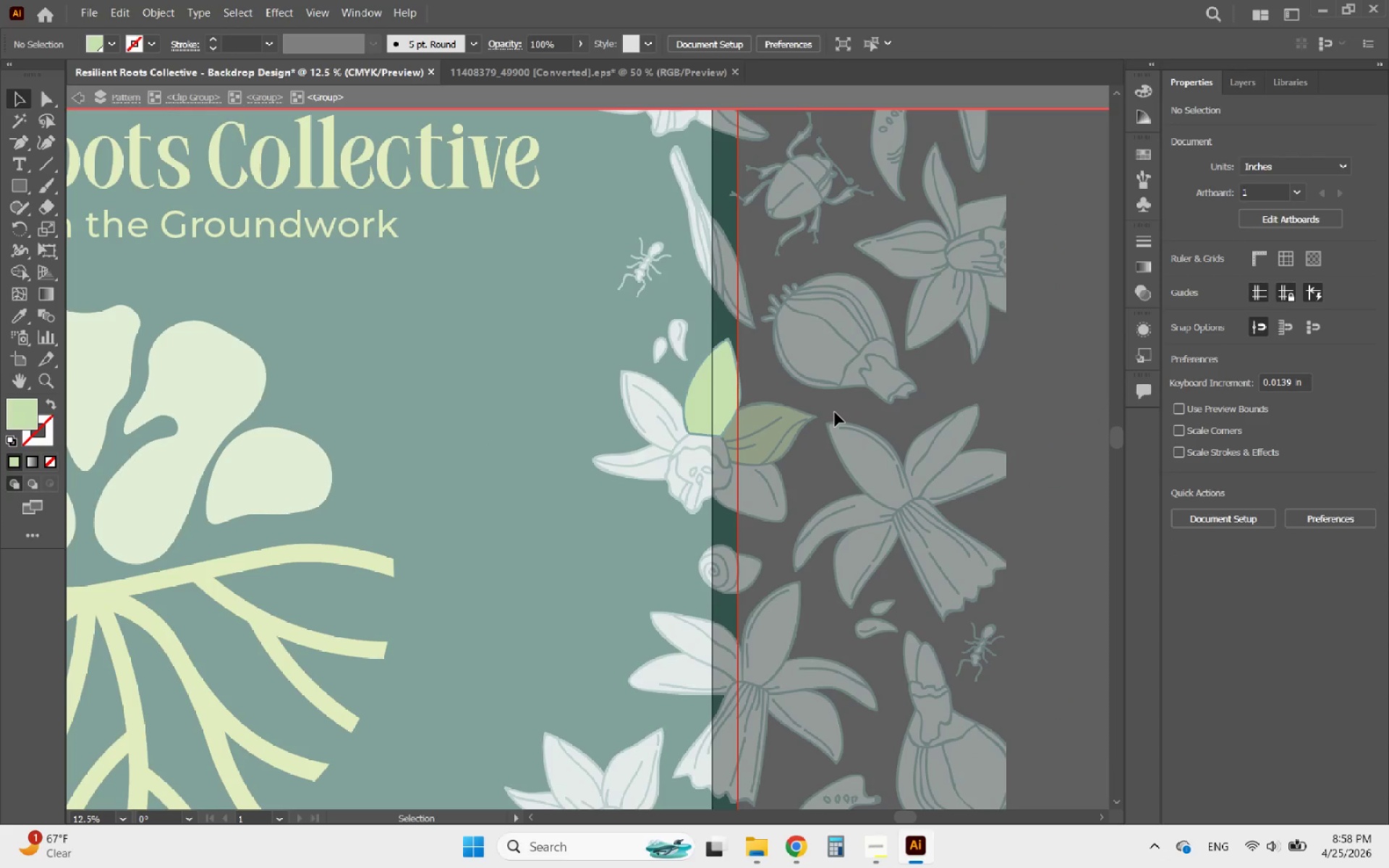 
triple_click([835, 412])
 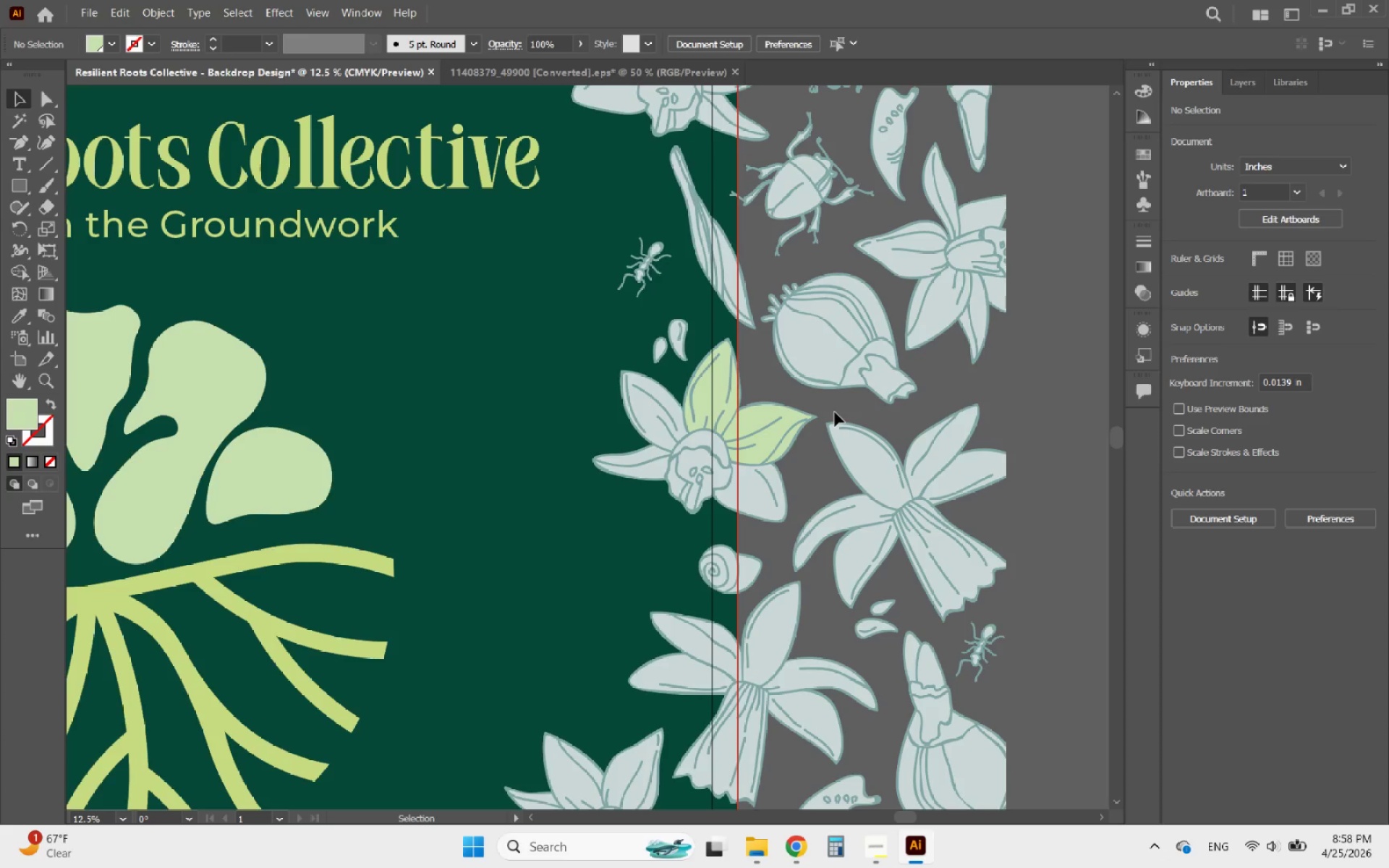 
hold_key(key=AltLeft, duration=2.61)
scroll: coordinate [816, 443], scroll_direction: down, amount: 1.0
 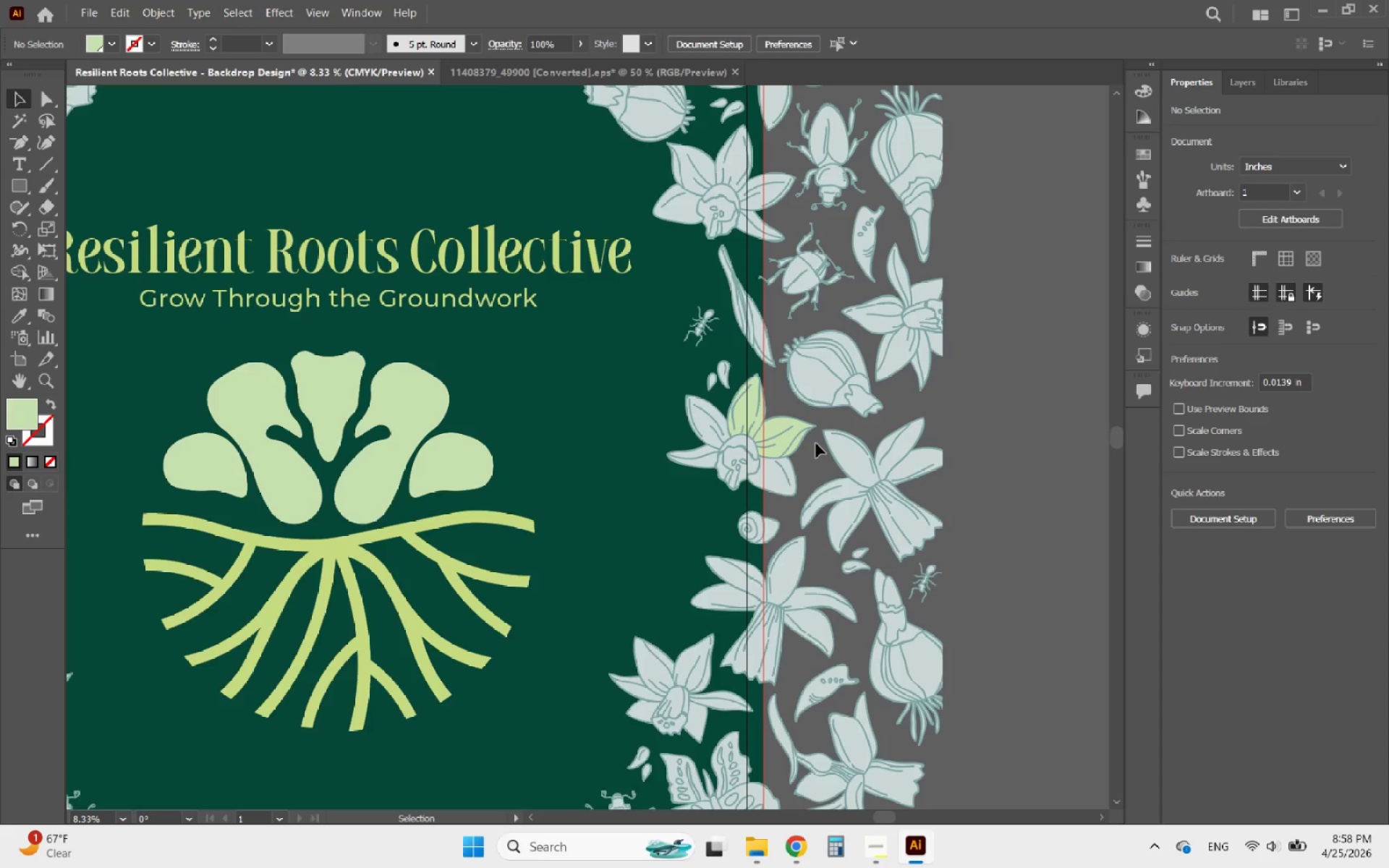 
hold_key(key=AltLeft, duration=1.12)
scroll: coordinate [787, 459], scroll_direction: up, amount: 2.0
 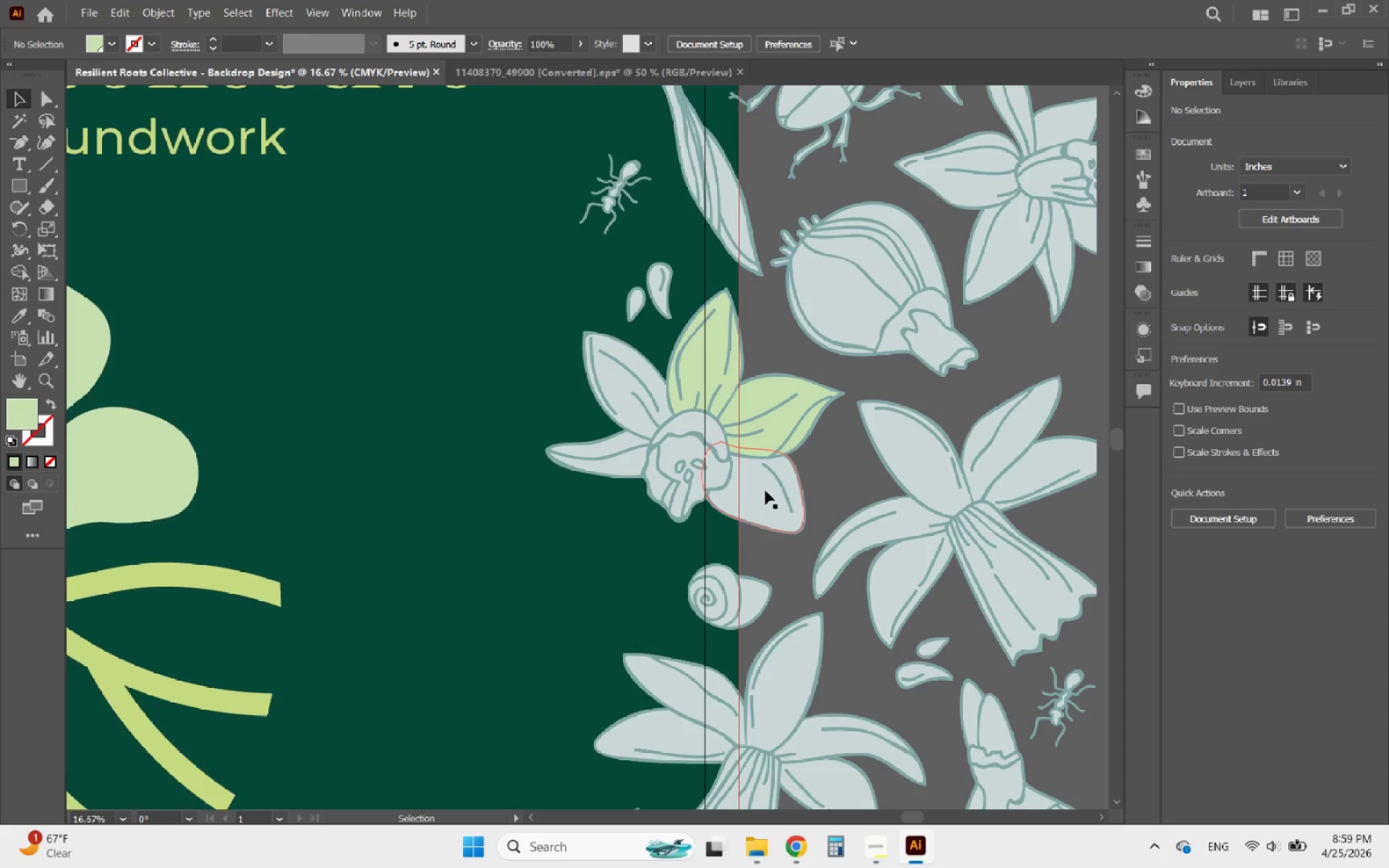 
hold_key(key=AltLeft, duration=0.67)
 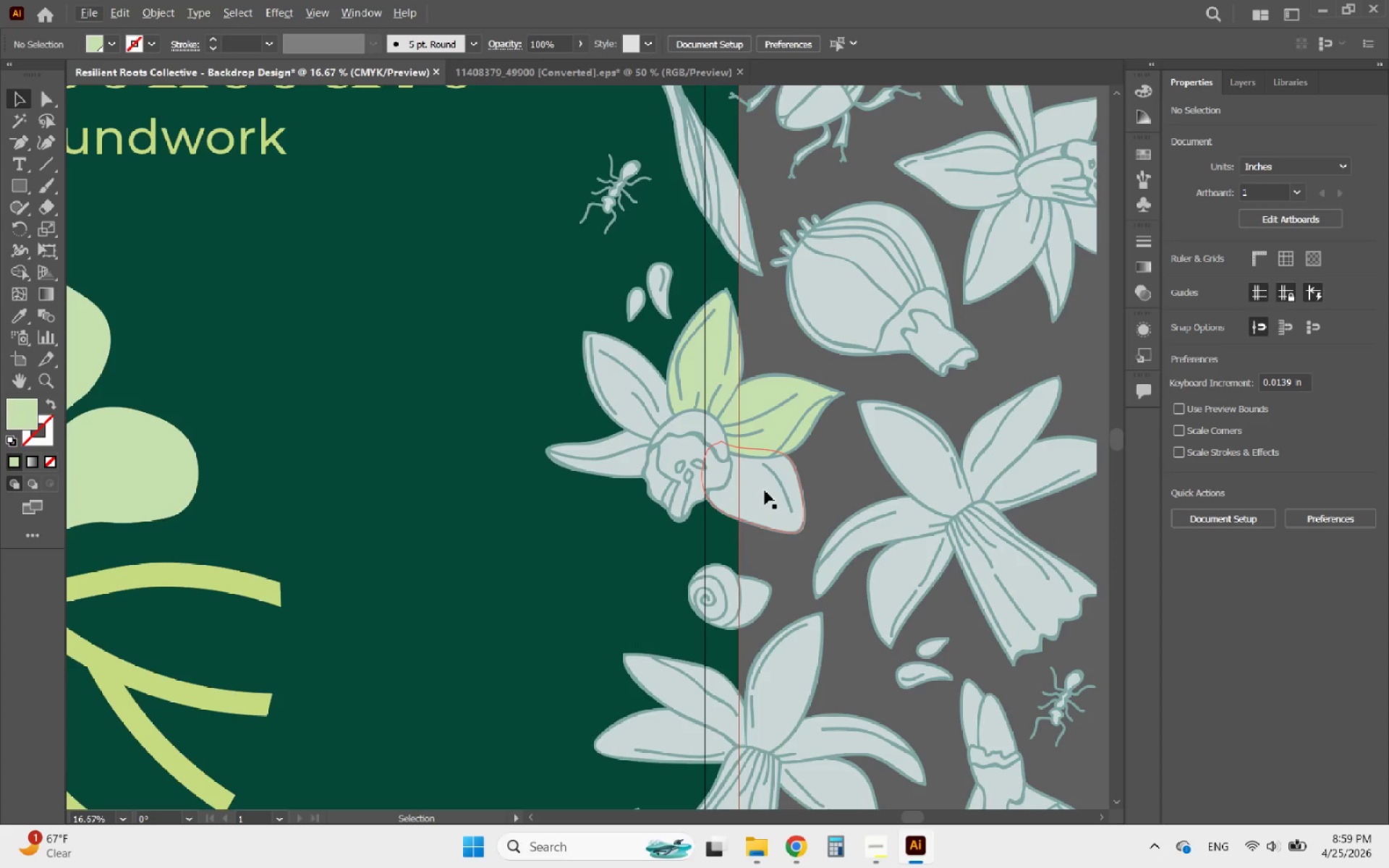 
wait(5.95)
 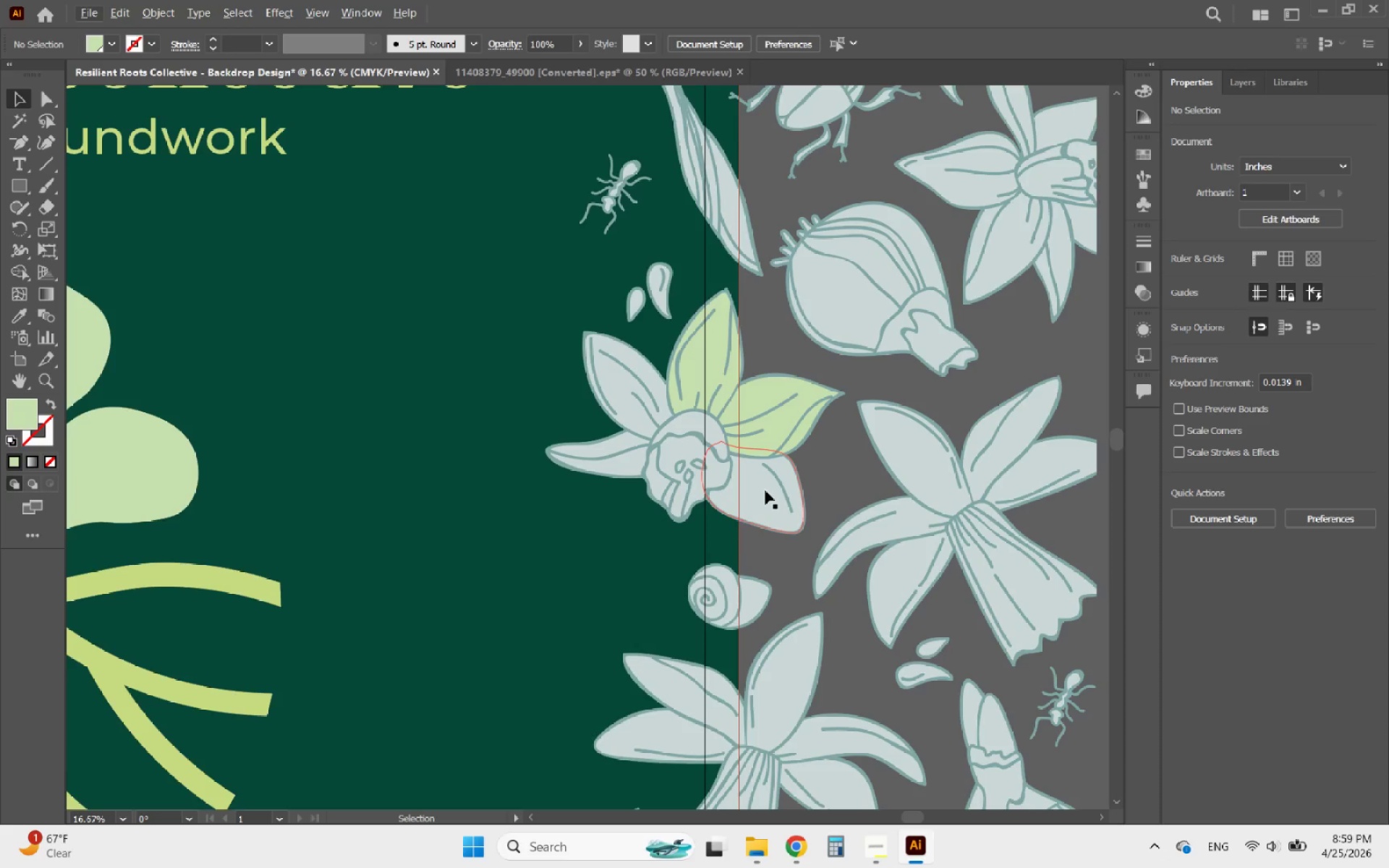 
double_click([754, 495])
 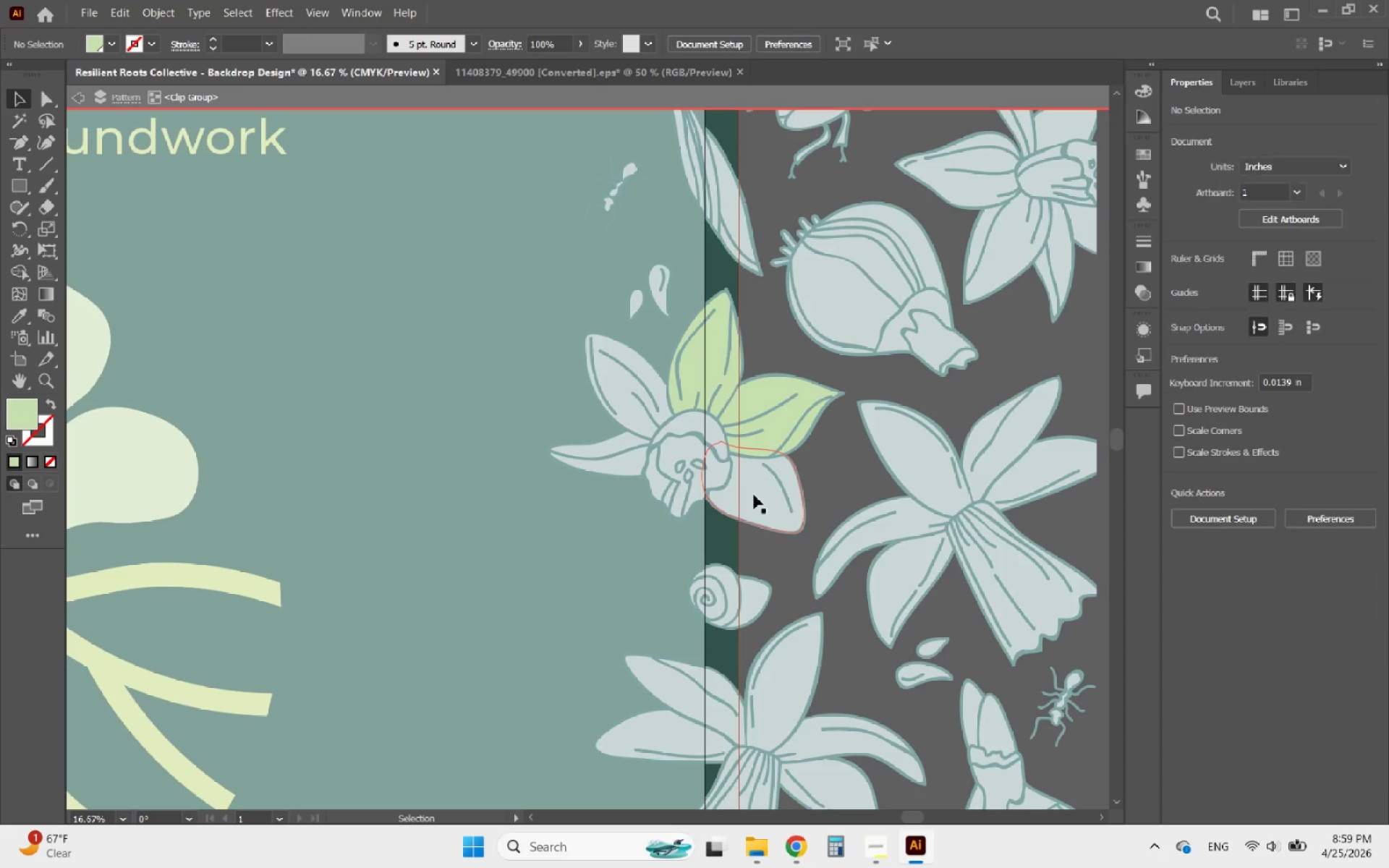 
left_click([754, 495])
 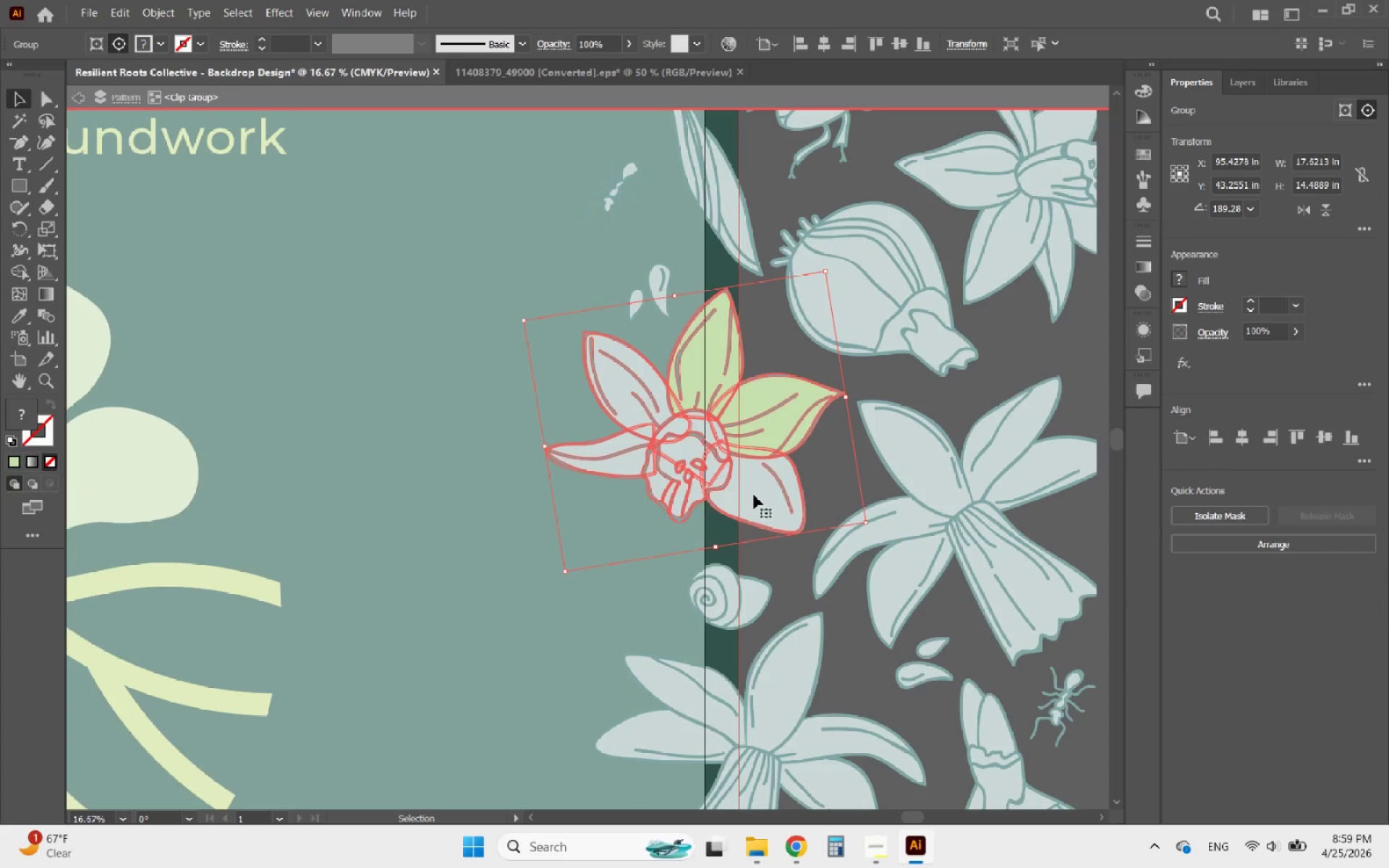 
double_click([754, 495])
 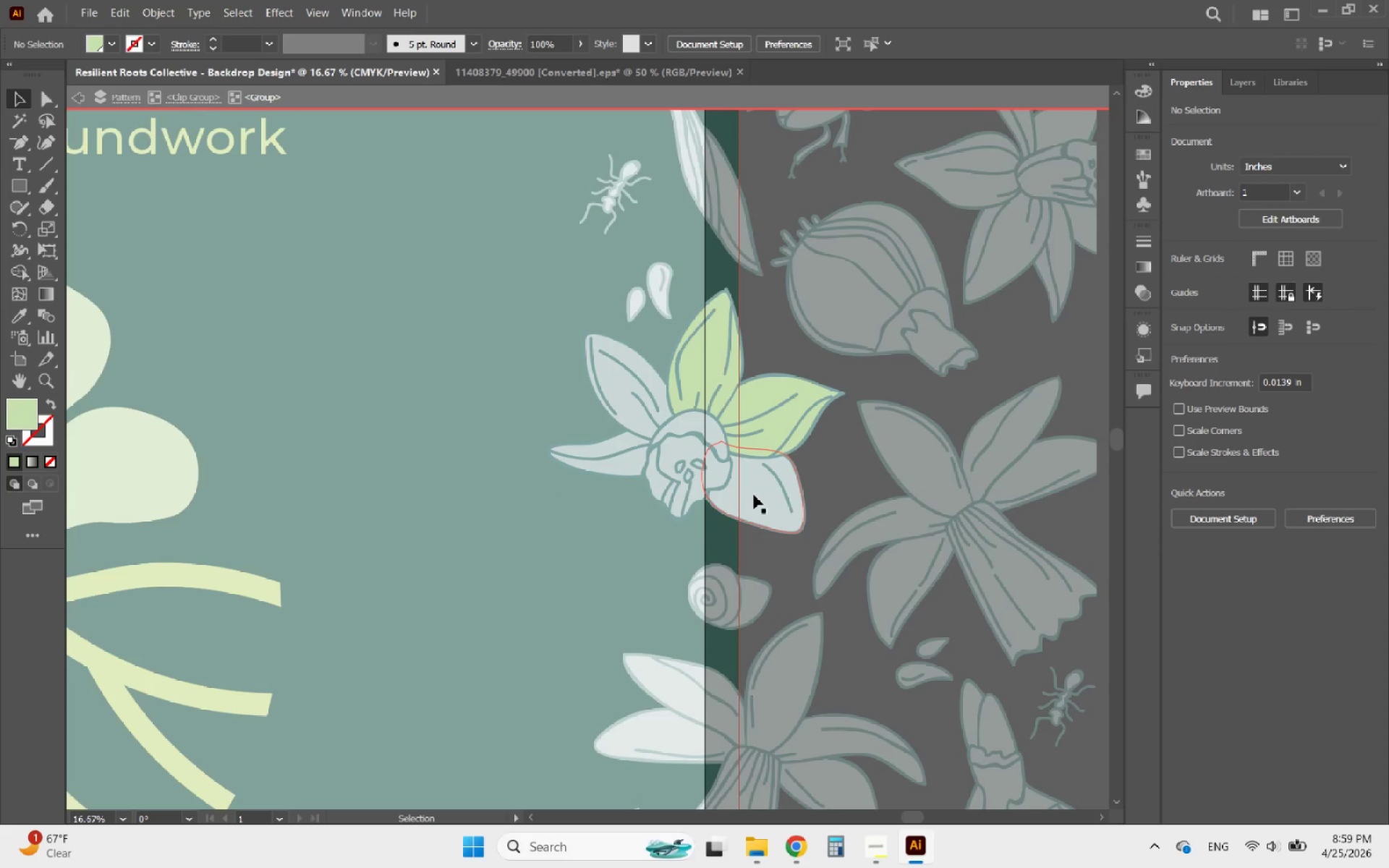 
triple_click([754, 495])
 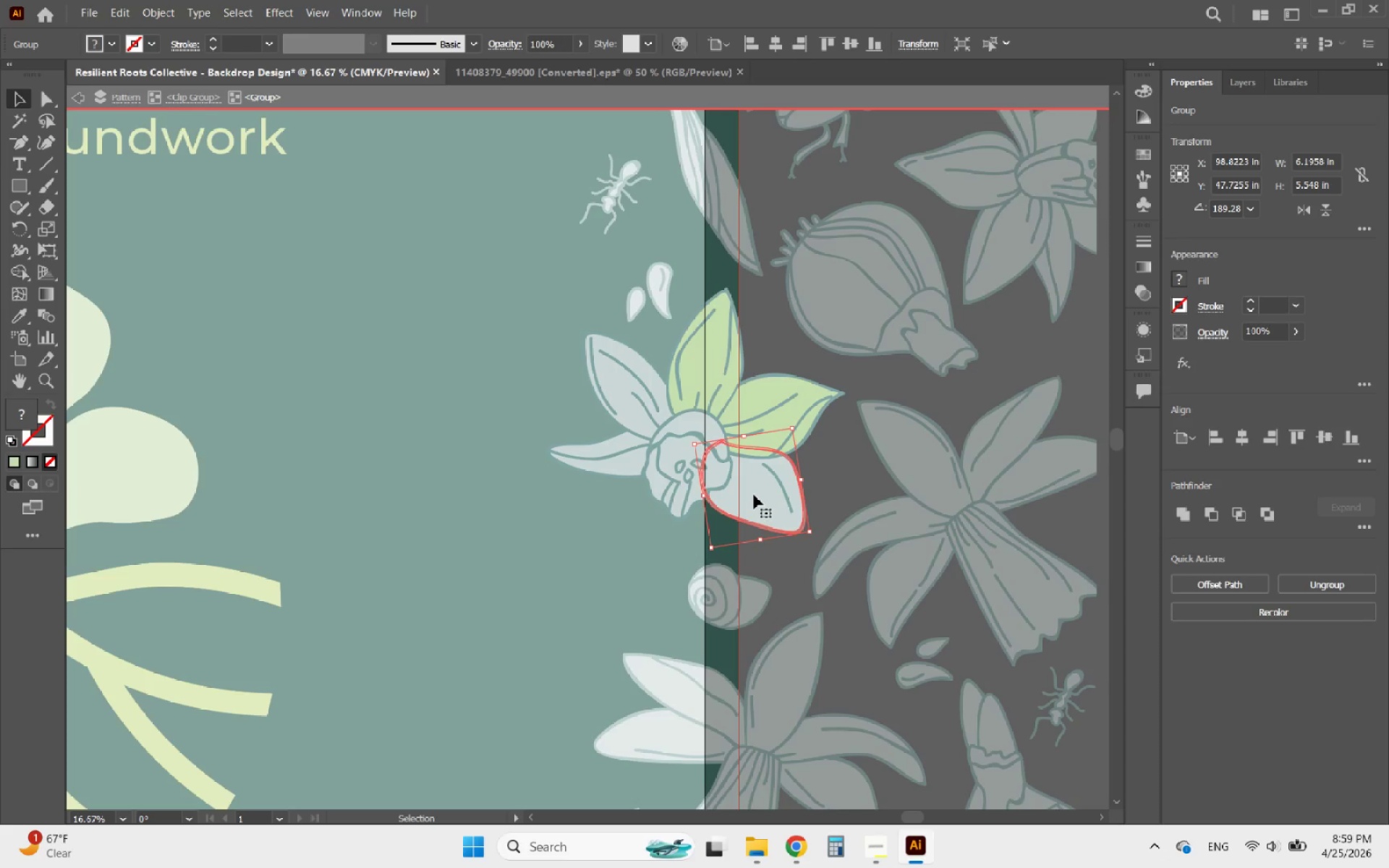 
double_click([754, 495])
 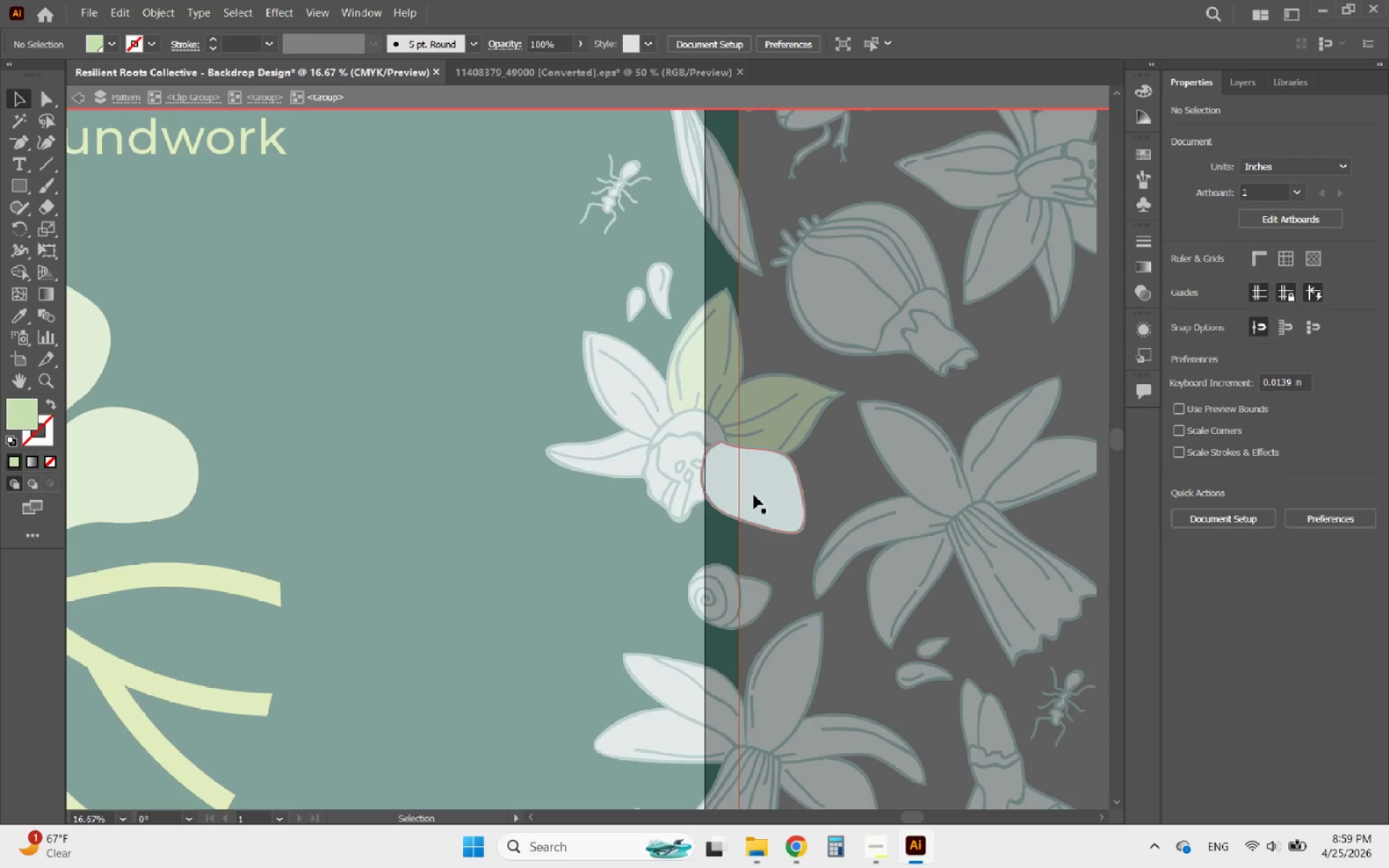 
triple_click([754, 495])
 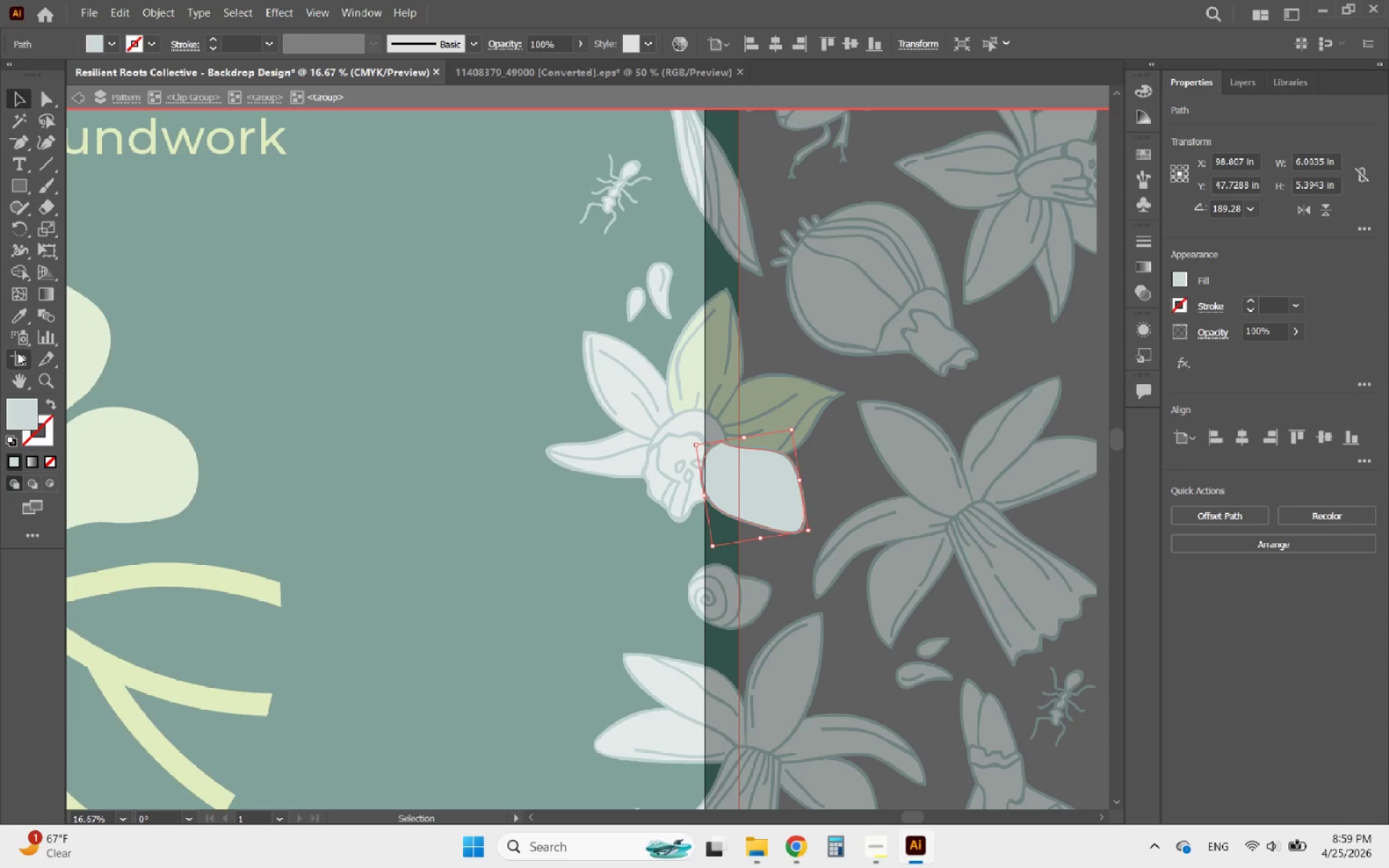 
left_click([20, 315])
 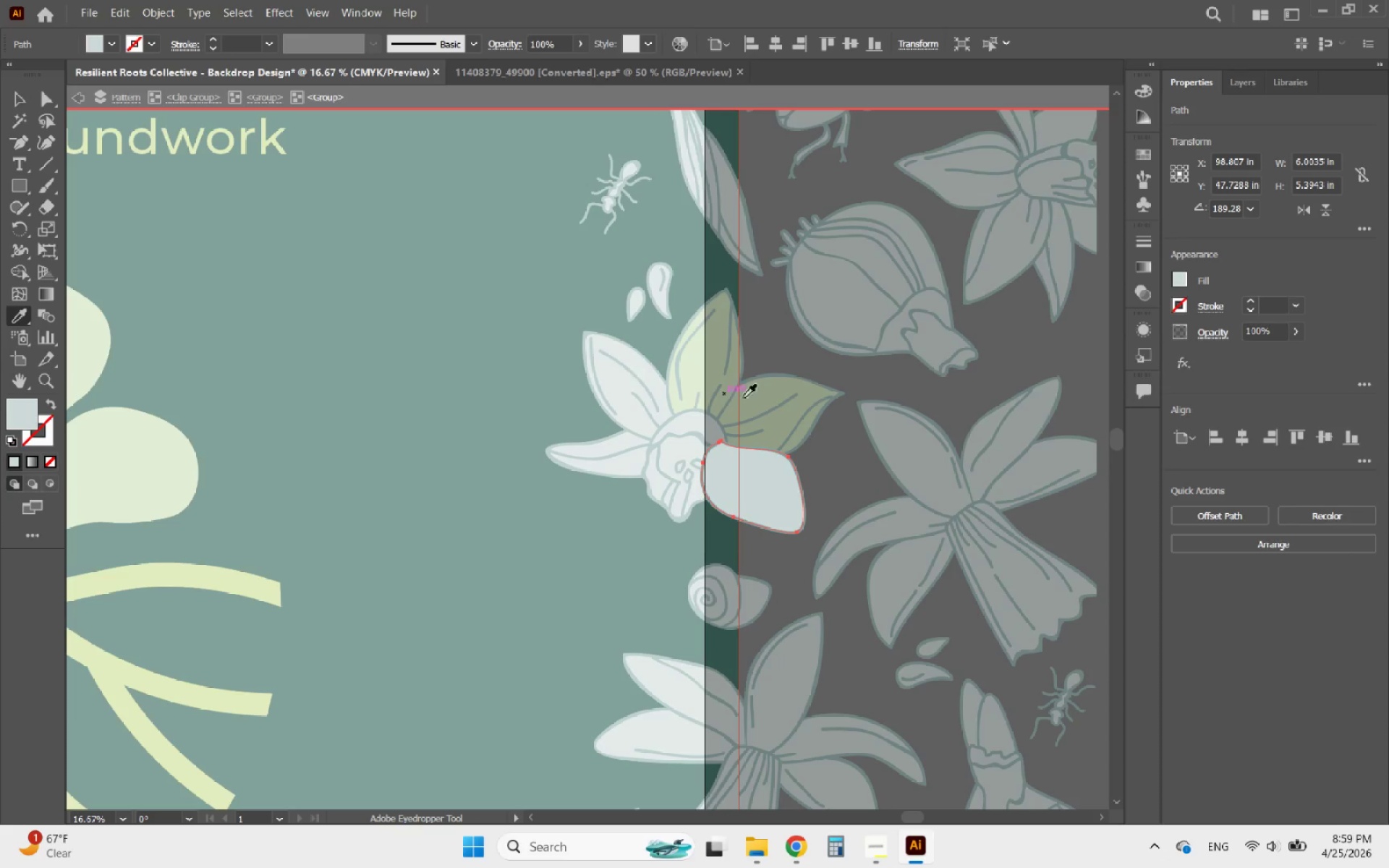 
left_click([768, 402])
 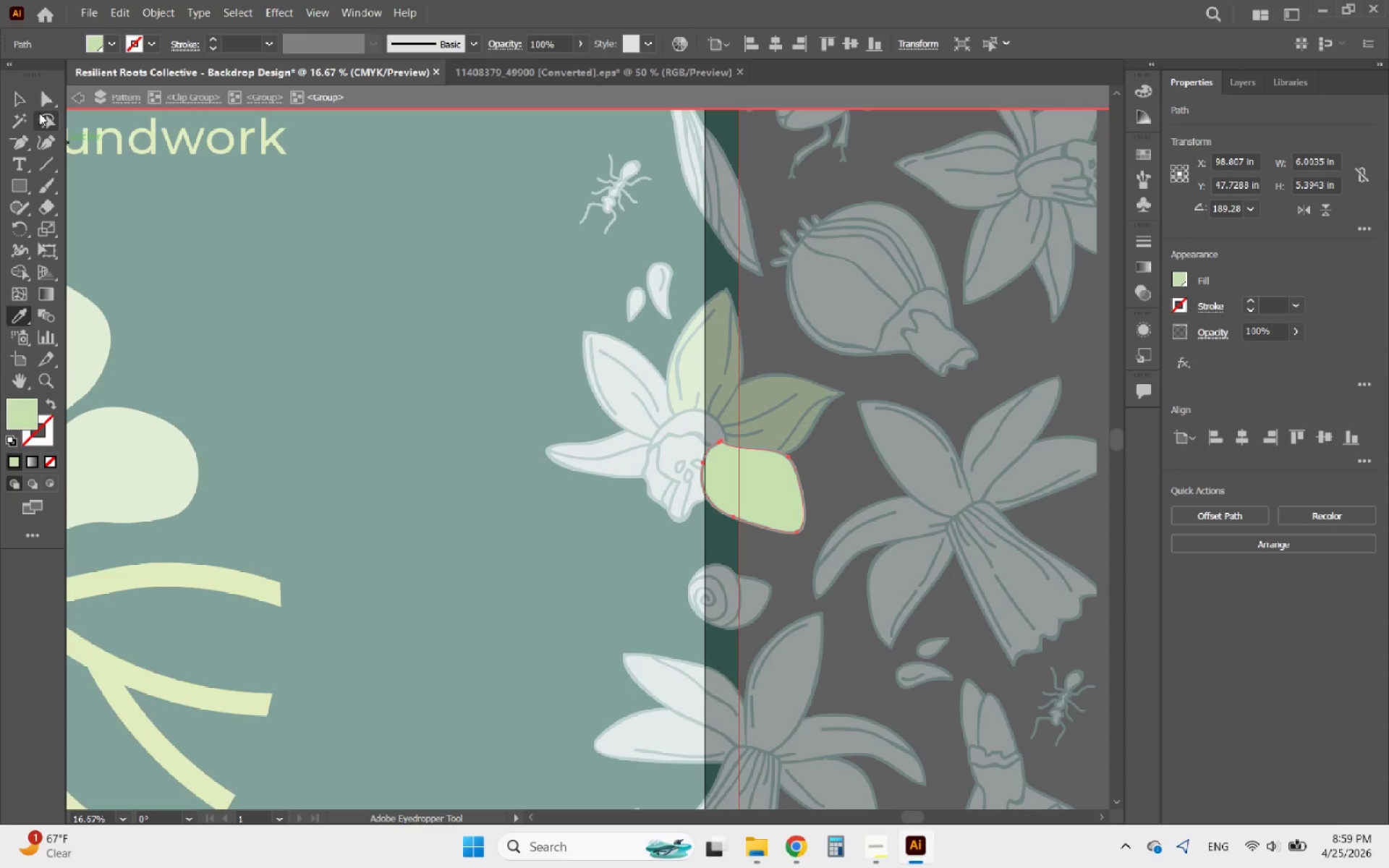 
left_click([23, 94])
 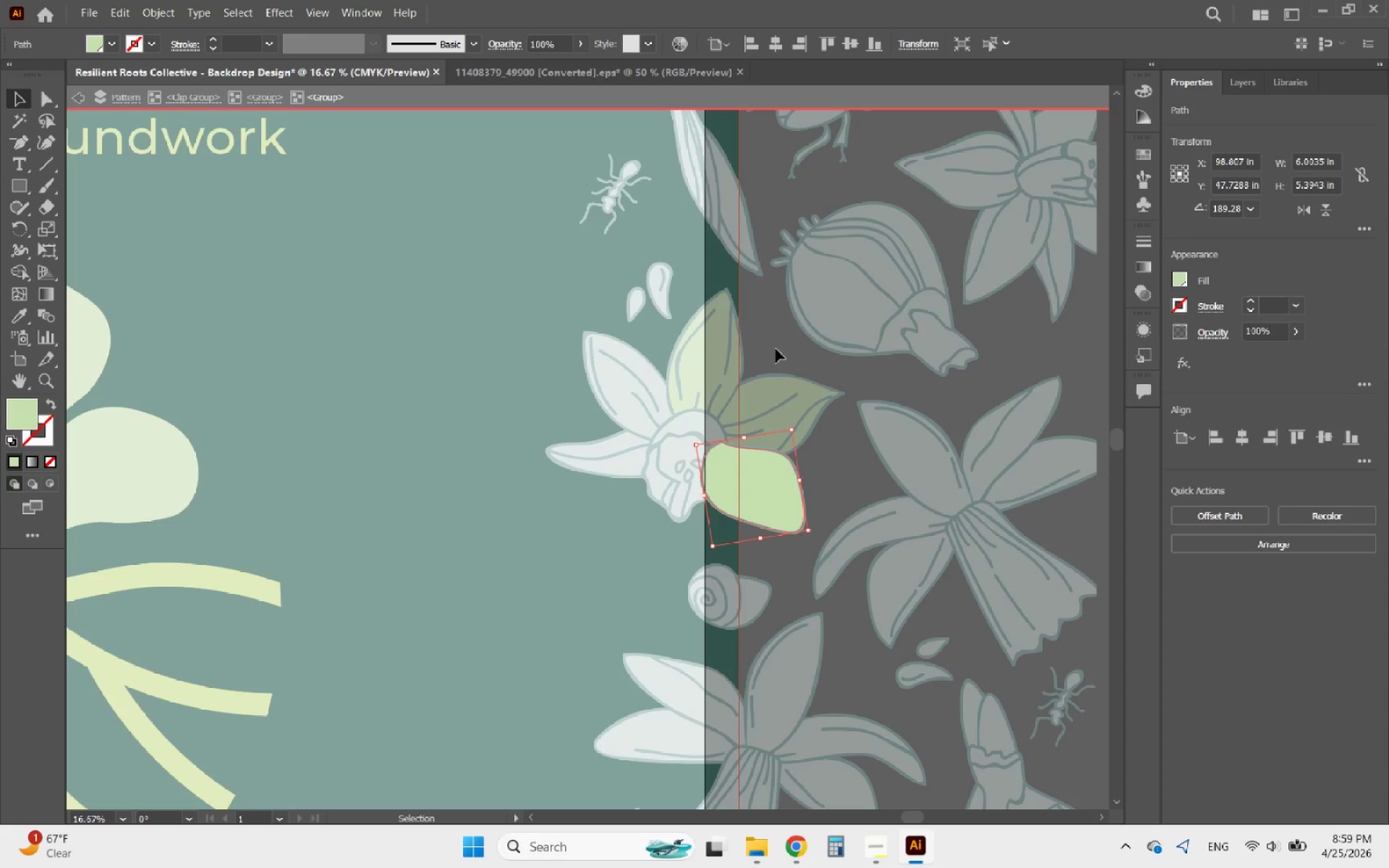 
double_click([777, 347])
 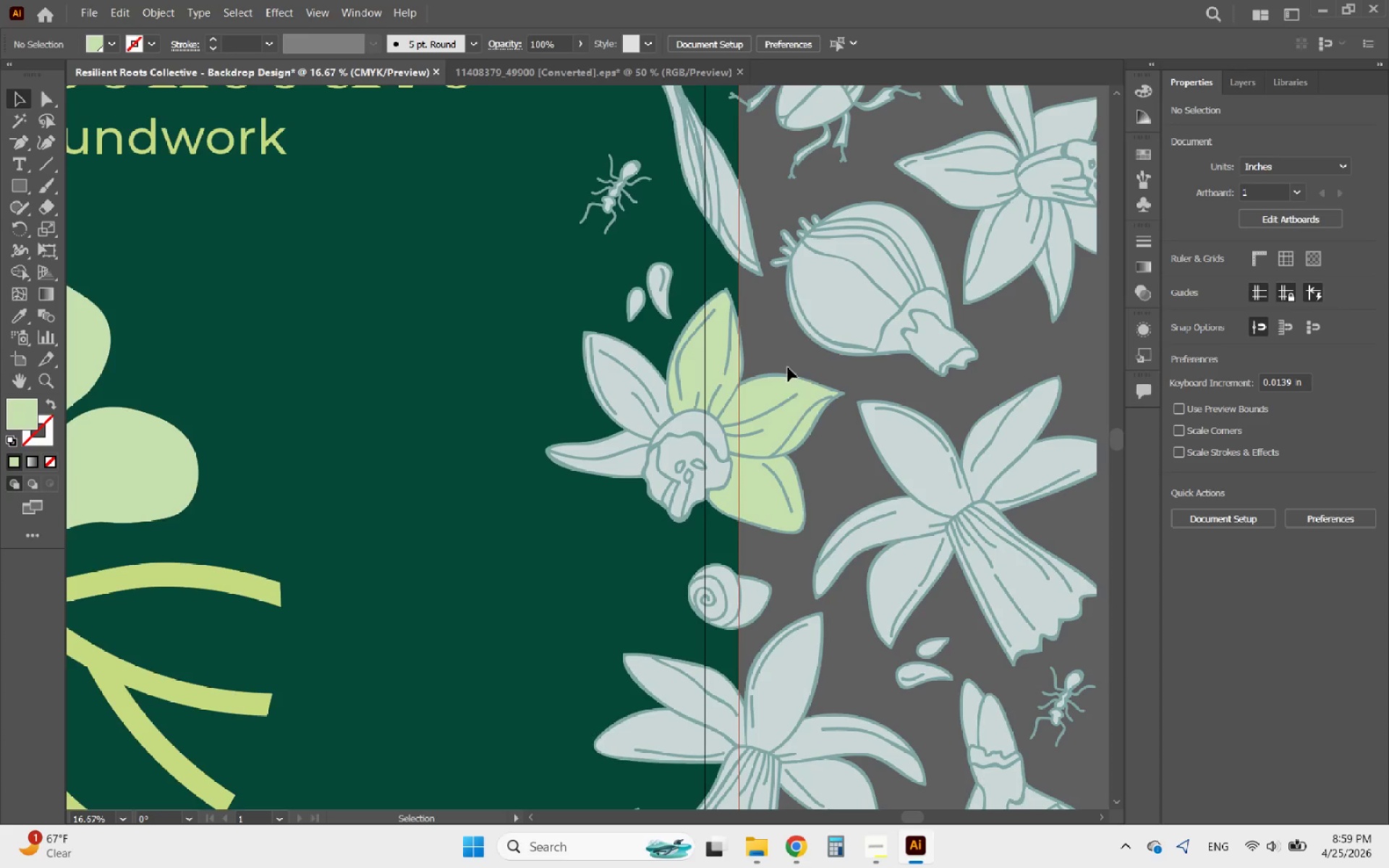 
hold_key(key=AltLeft, duration=0.75)
scroll: coordinate [797, 434], scroll_direction: down, amount: 3.0
 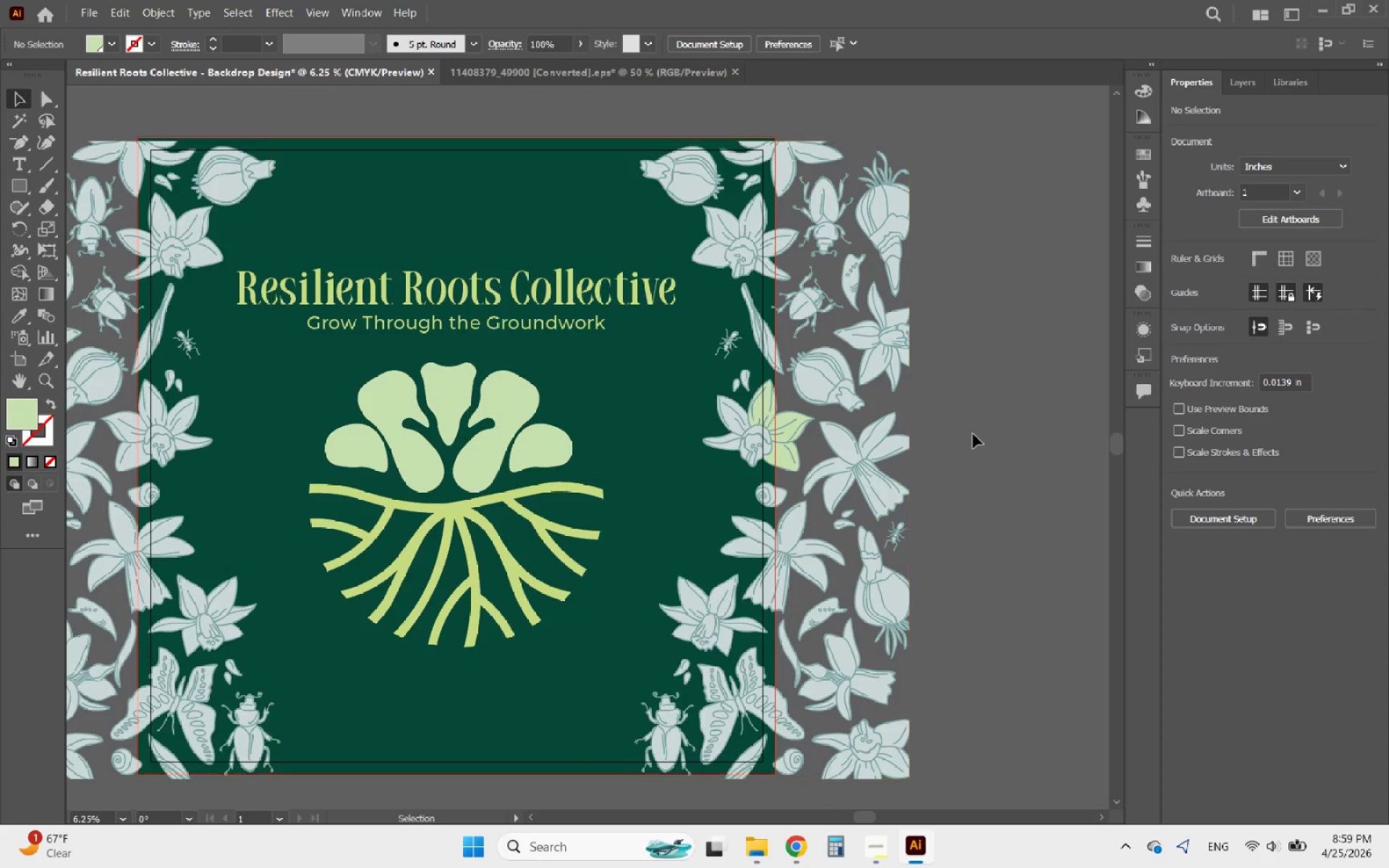 
left_click([977, 433])
 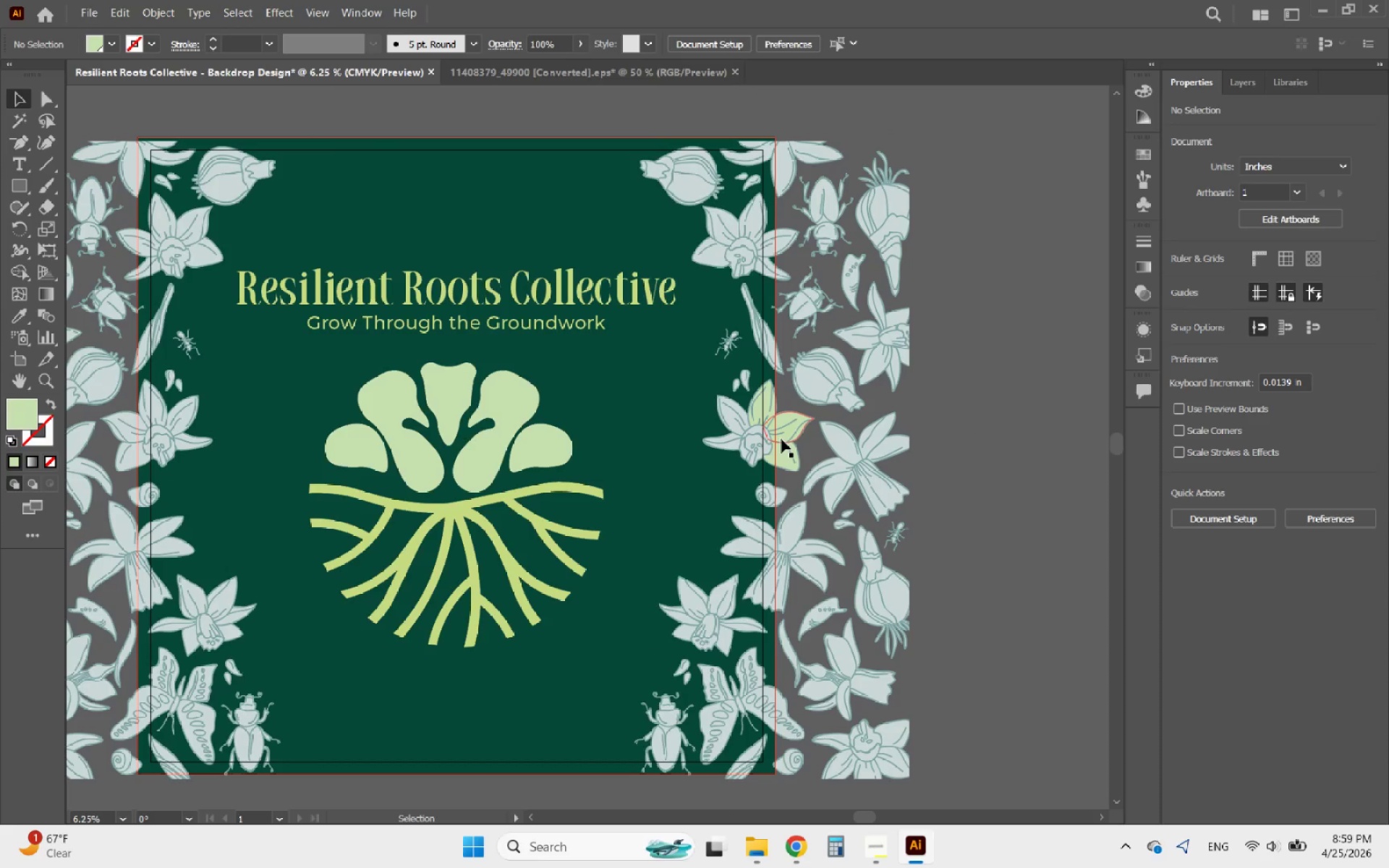 
hold_key(key=AltLeft, duration=0.61)
scroll: coordinate [749, 426], scroll_direction: up, amount: 4.0
 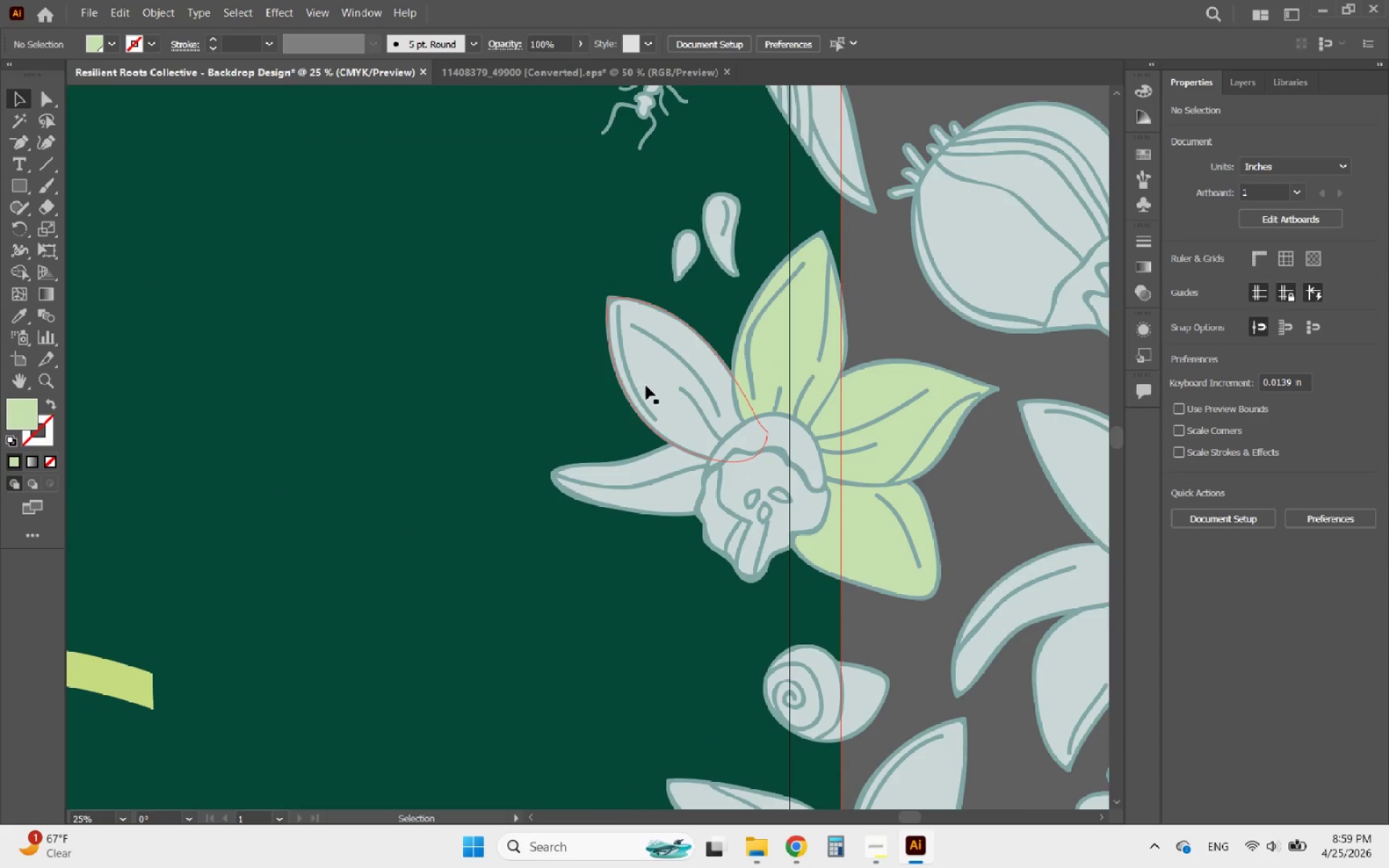 
double_click([646, 386])
 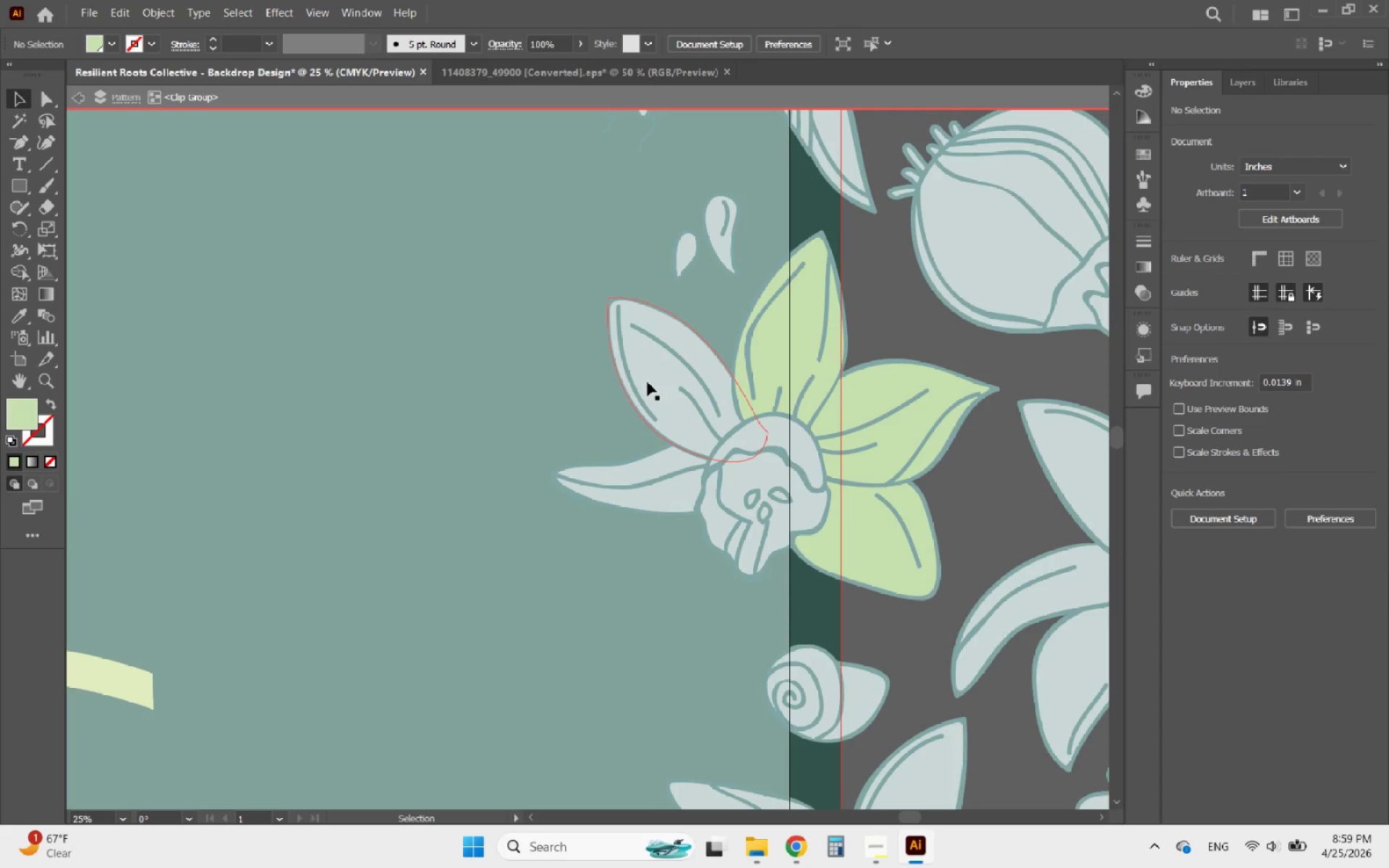 
left_click([647, 382])
 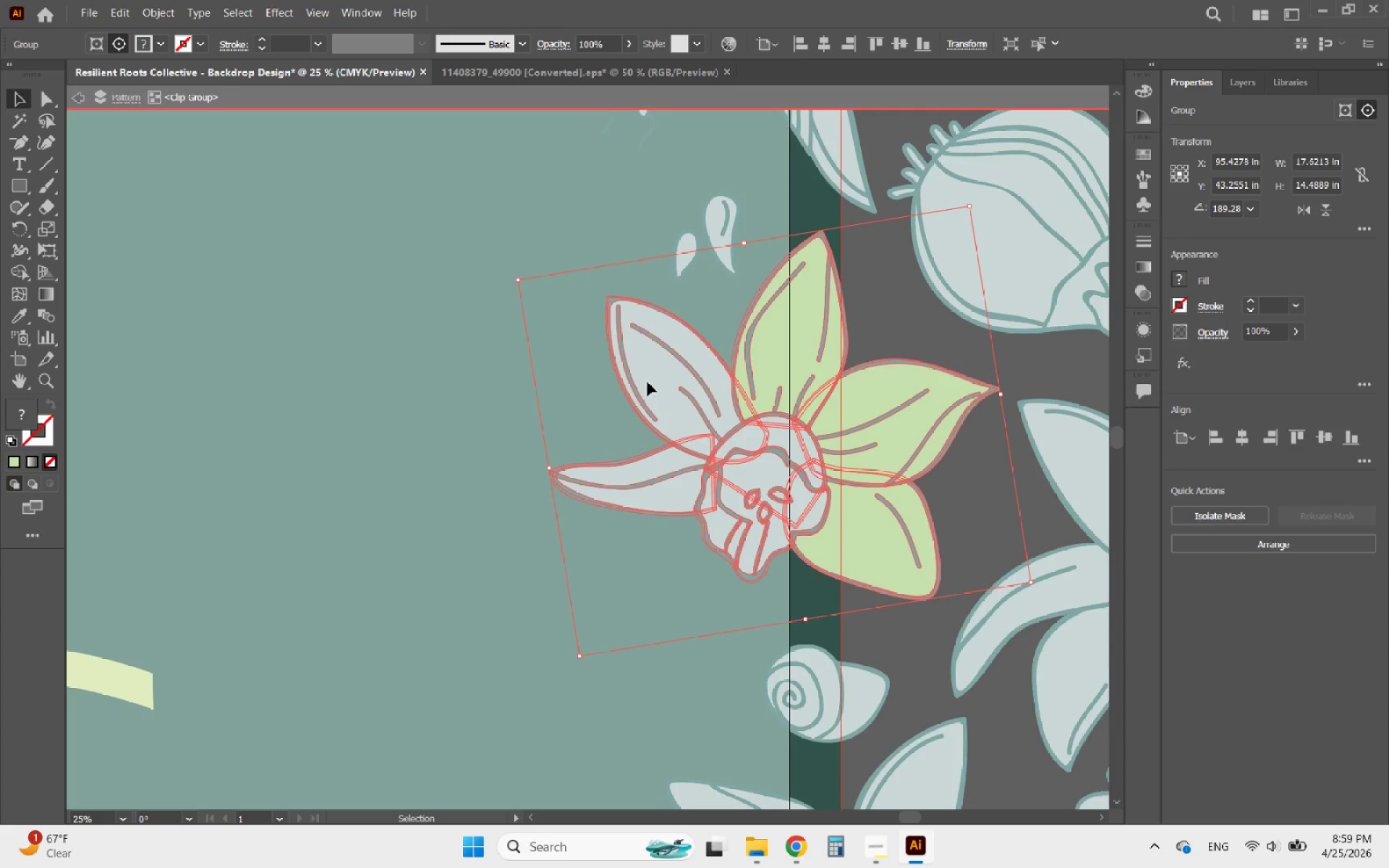 
double_click([647, 382])
 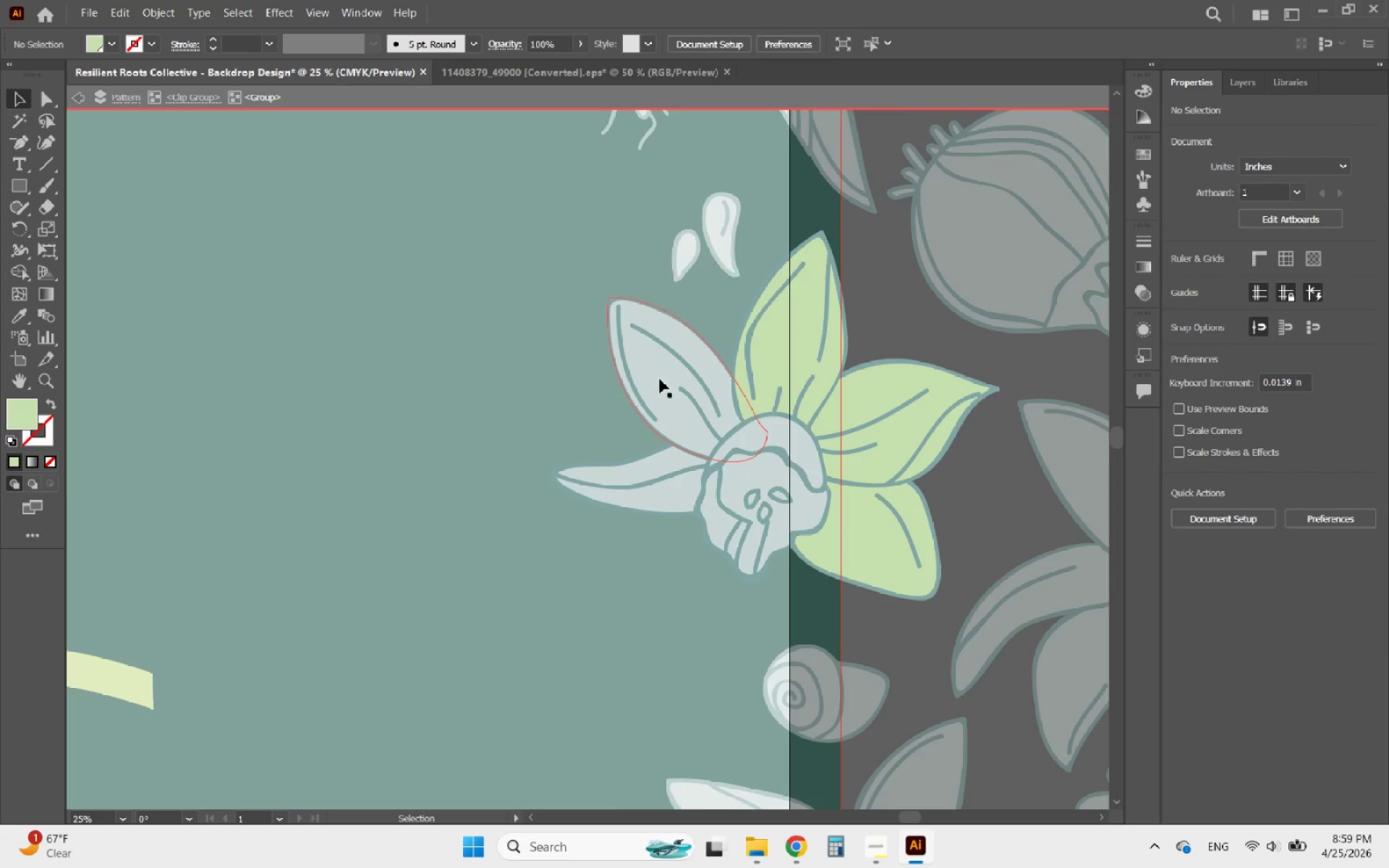 
left_click([660, 378])
 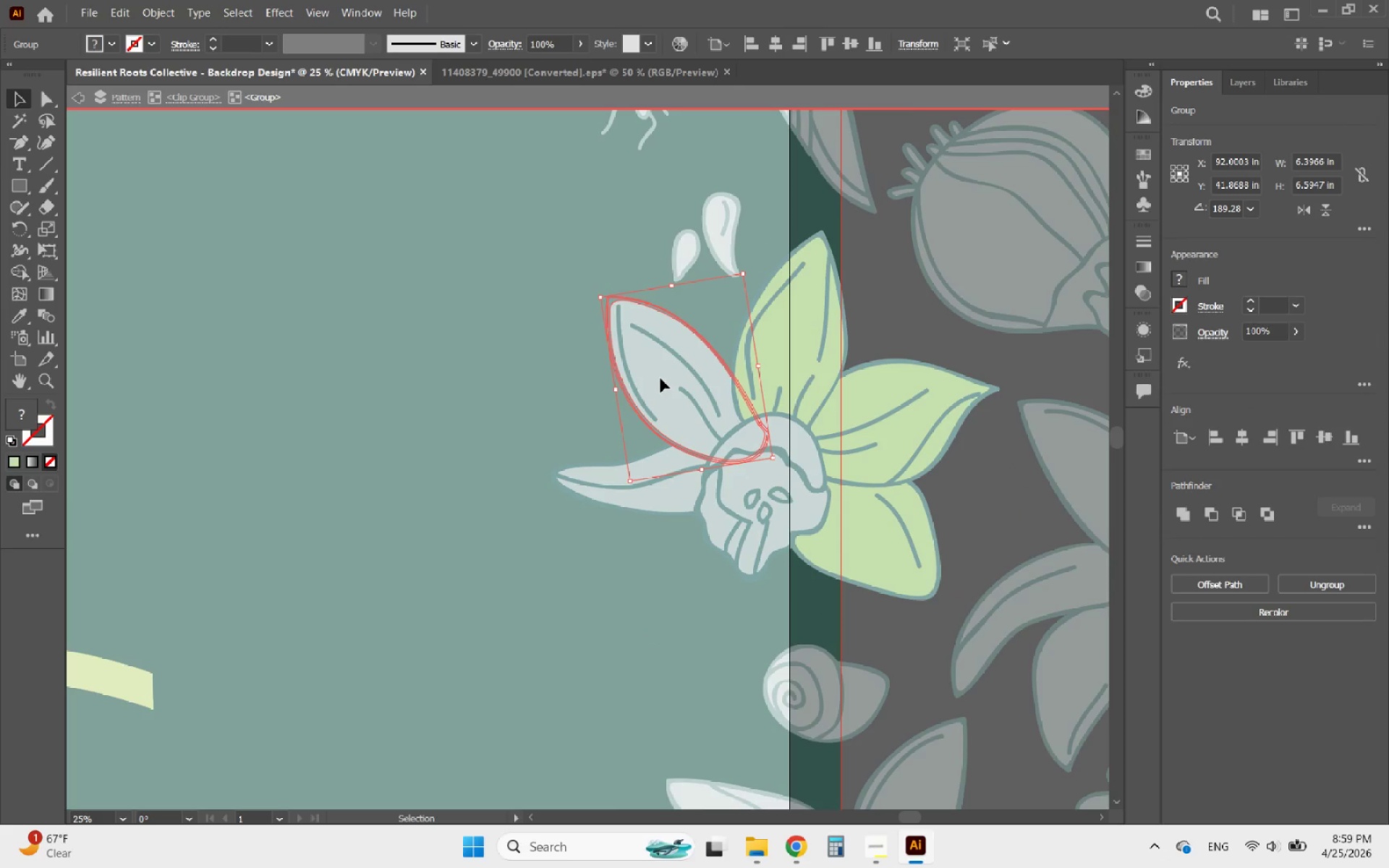 
double_click([660, 378])
 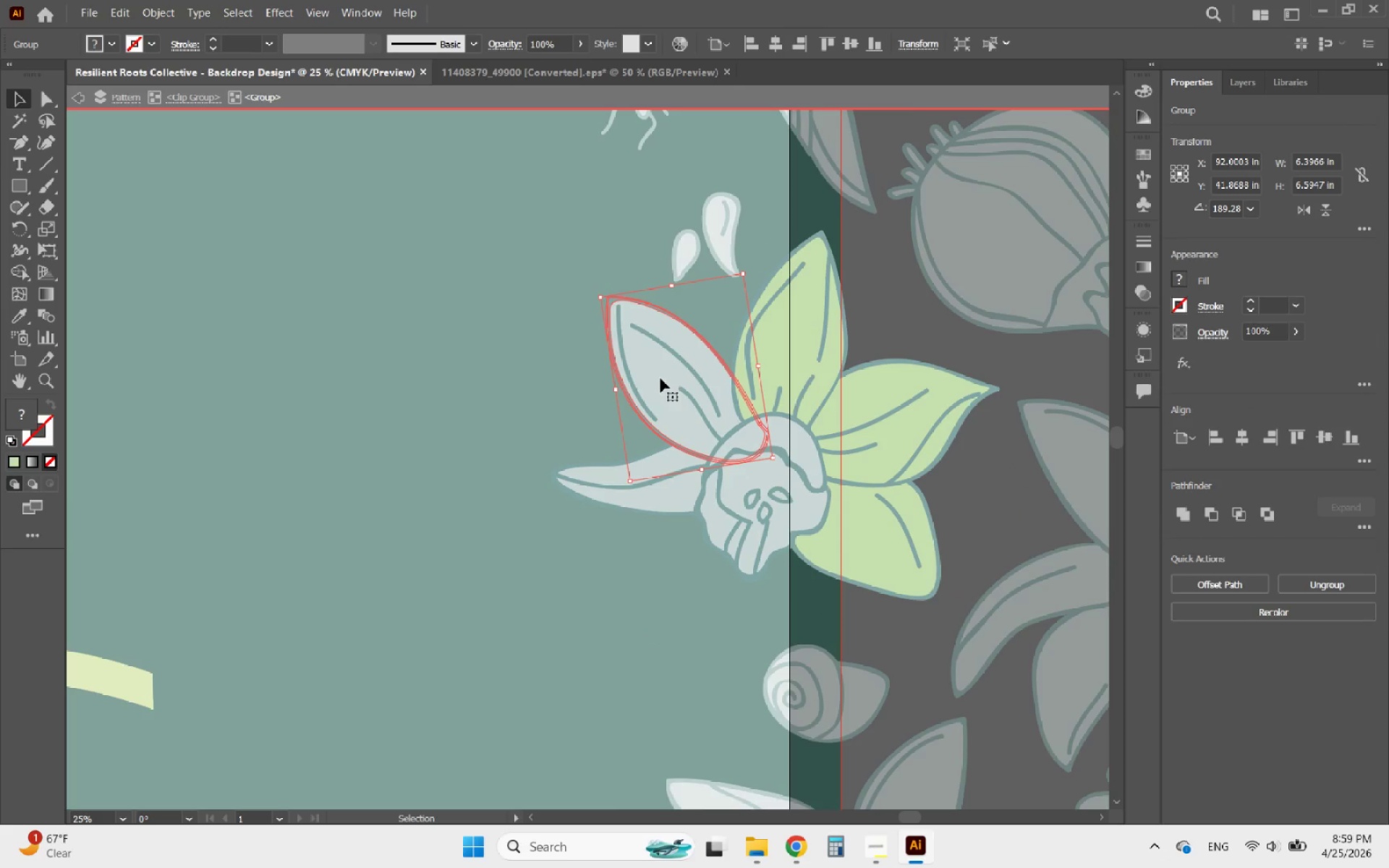 
triple_click([660, 378])
 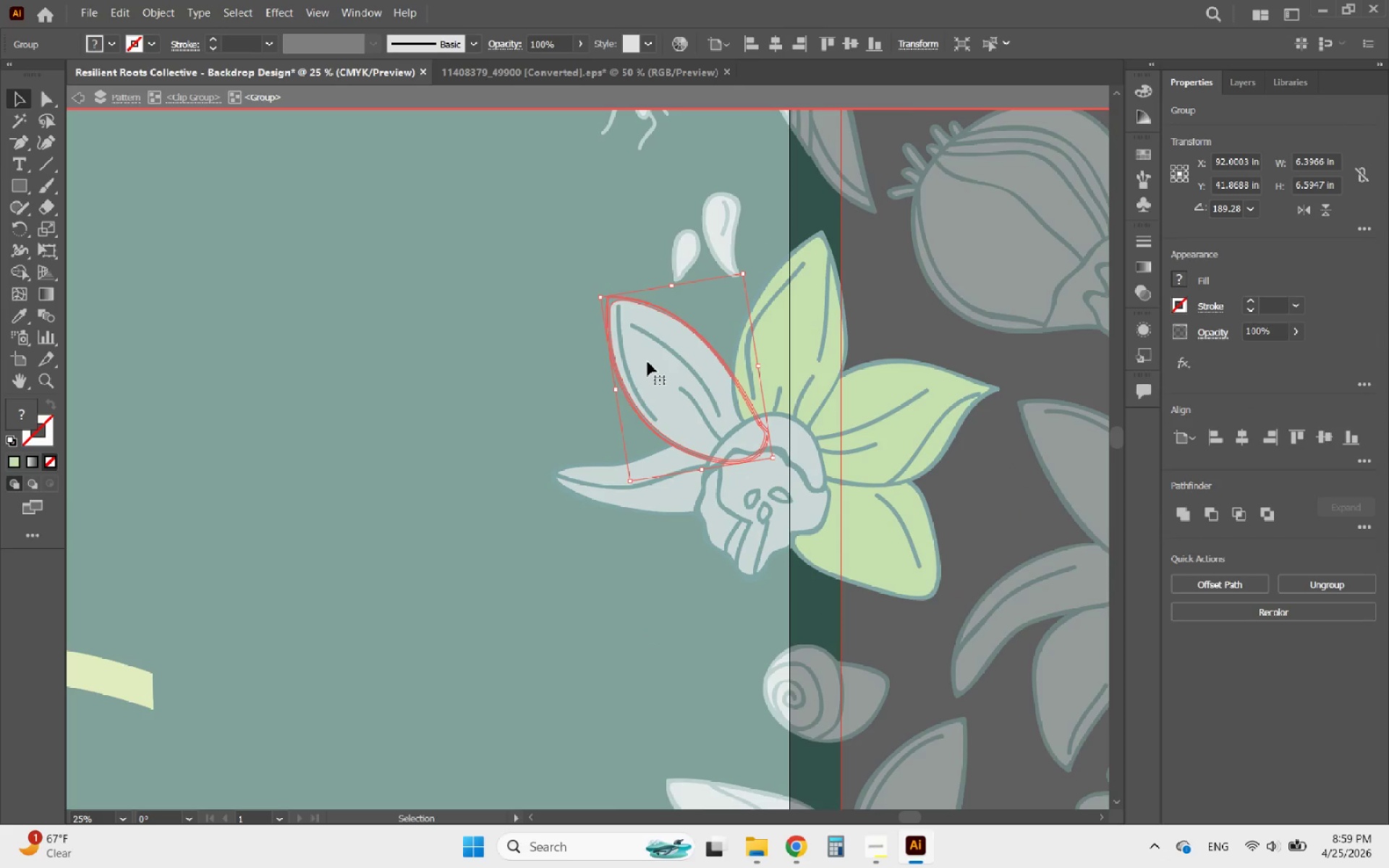 
double_click([647, 362])
 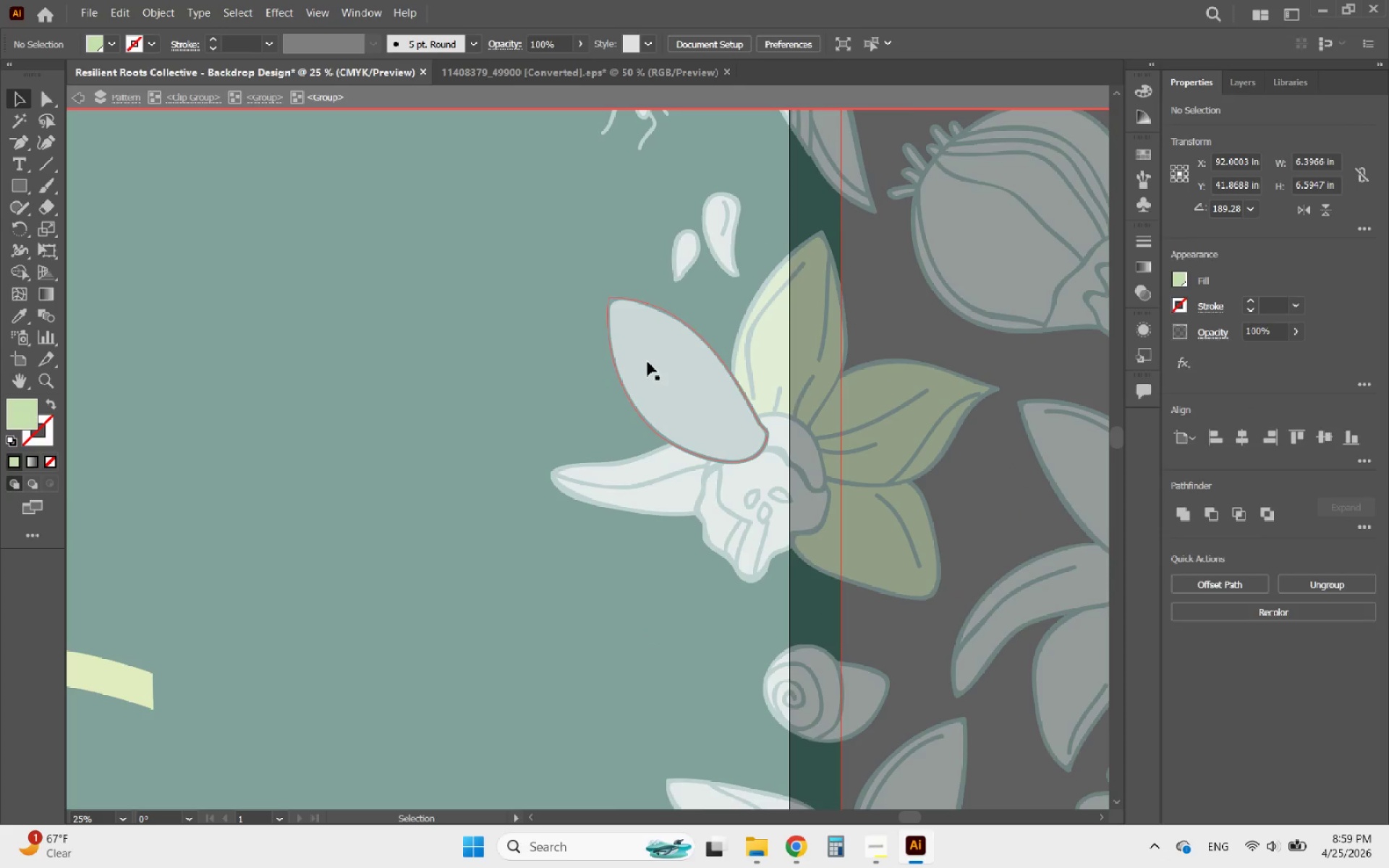 
triple_click([647, 362])
 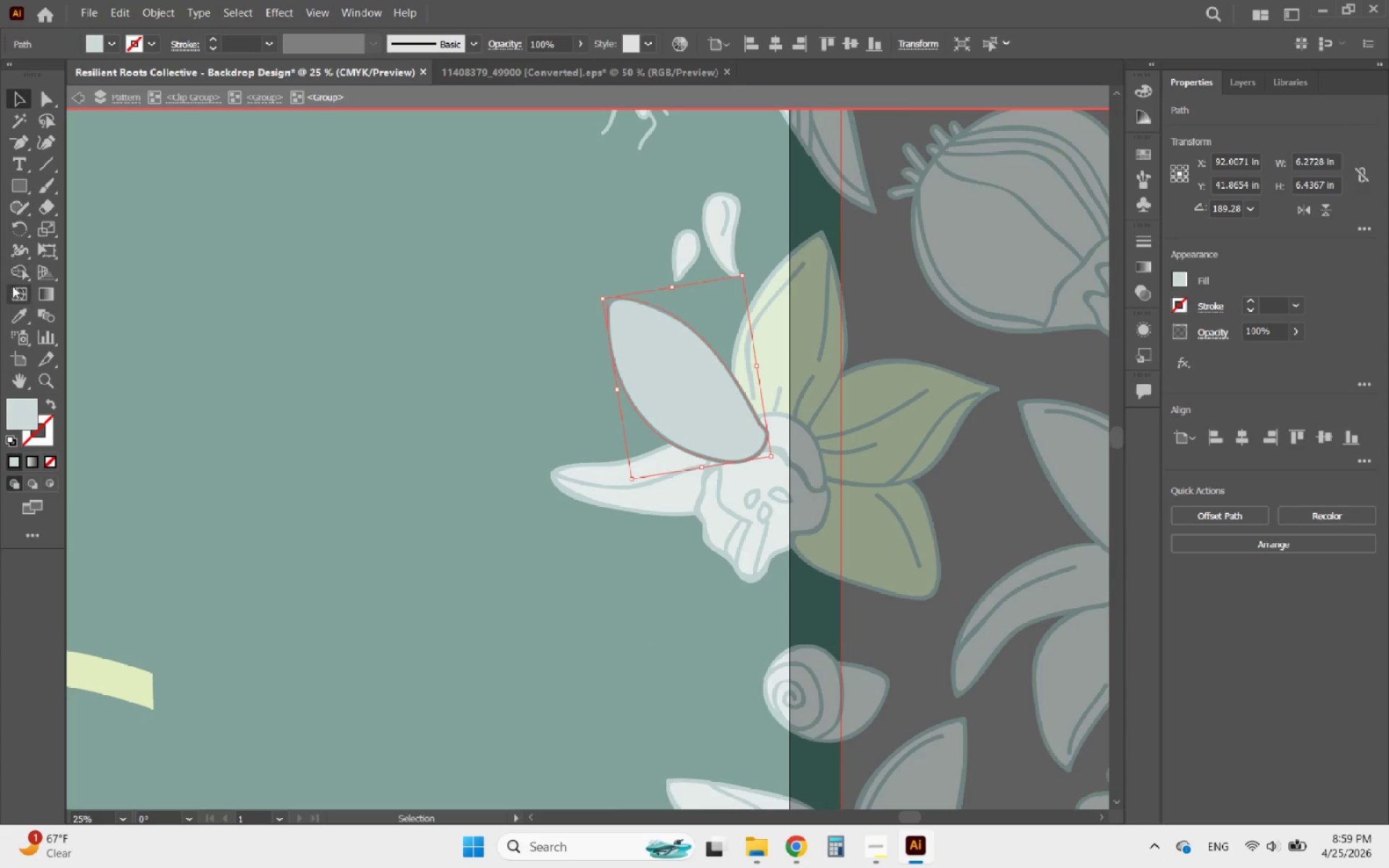 
left_click([12, 315])
 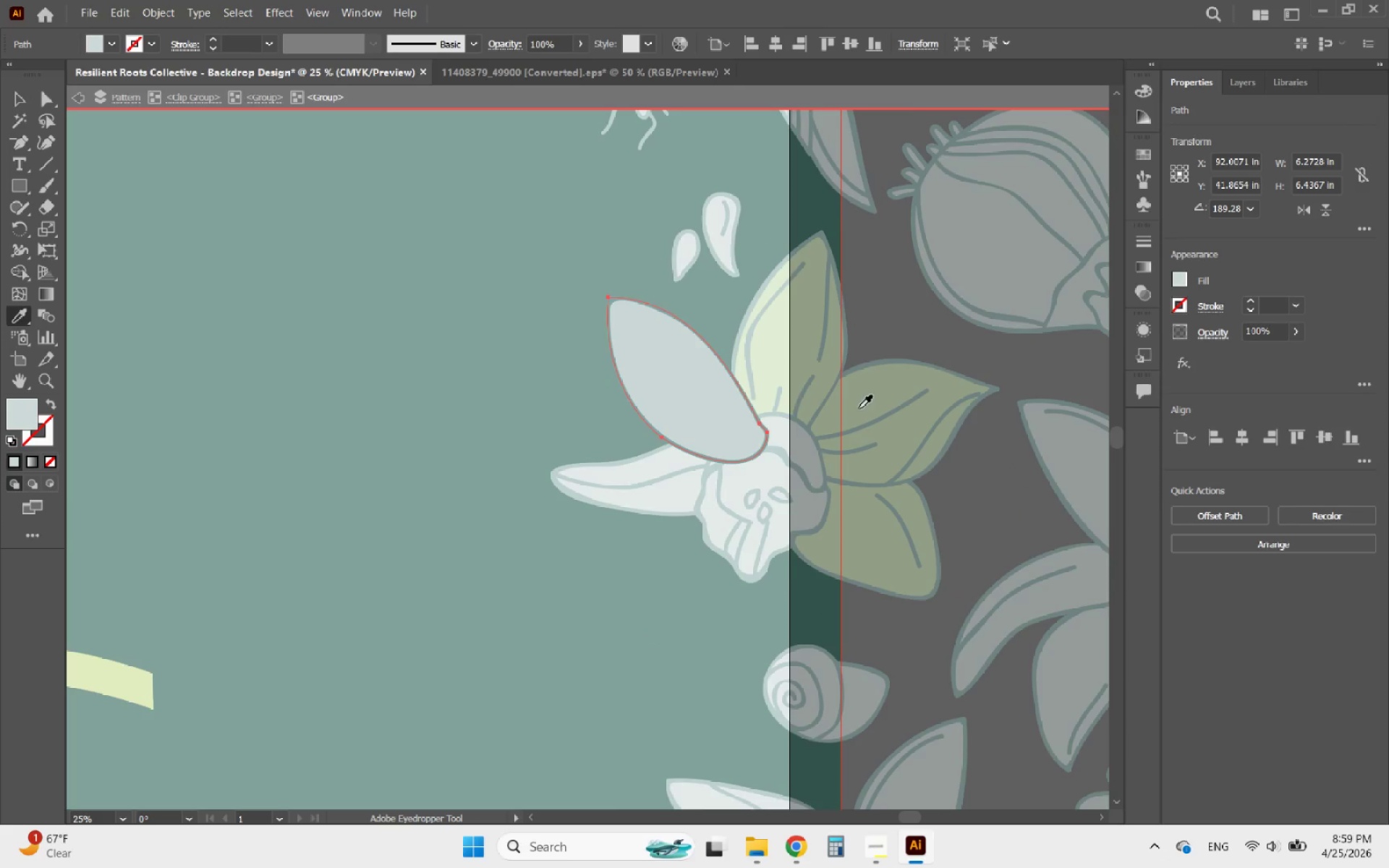 
left_click([862, 395])
 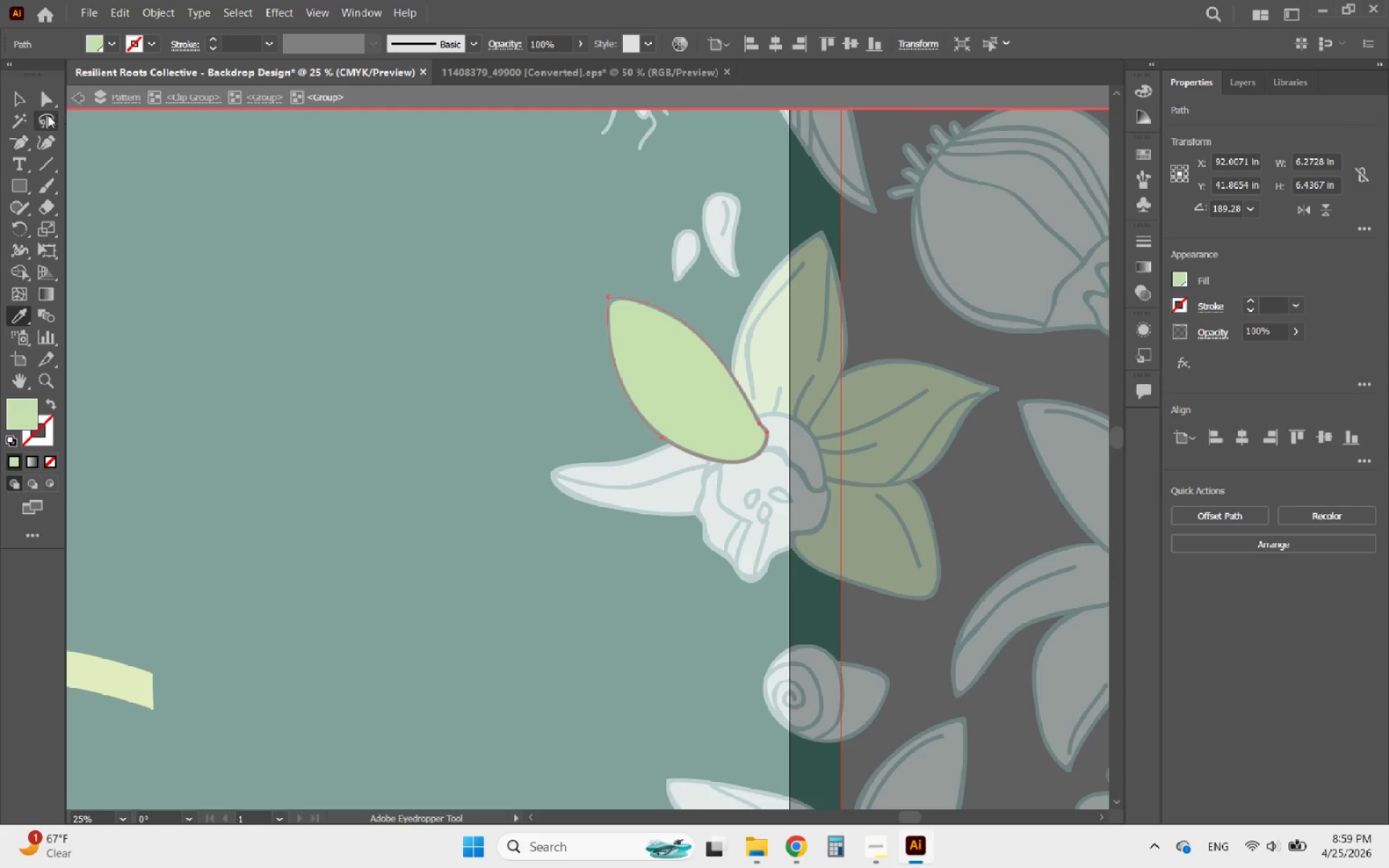 
left_click([25, 103])
 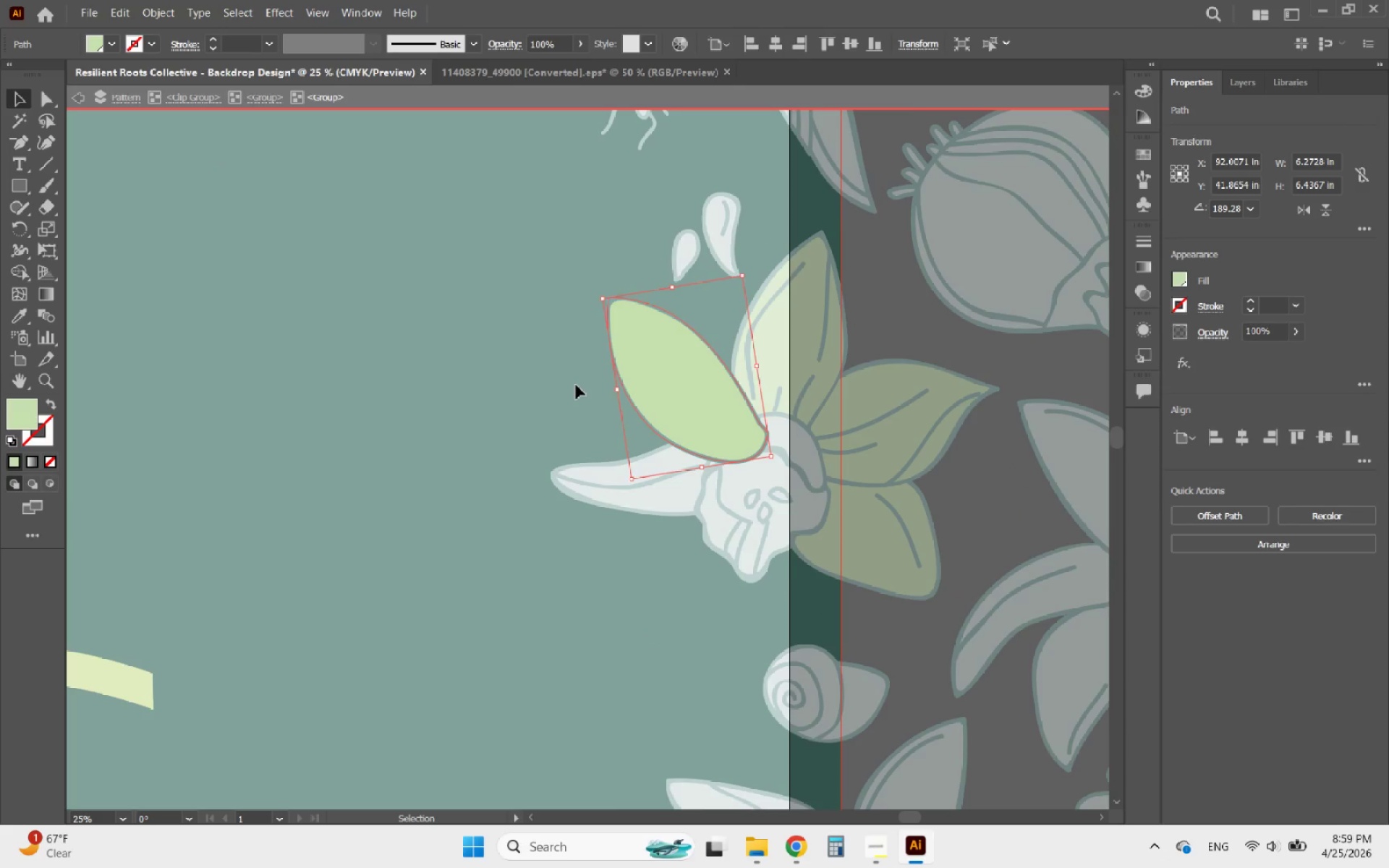 
double_click([576, 385])
 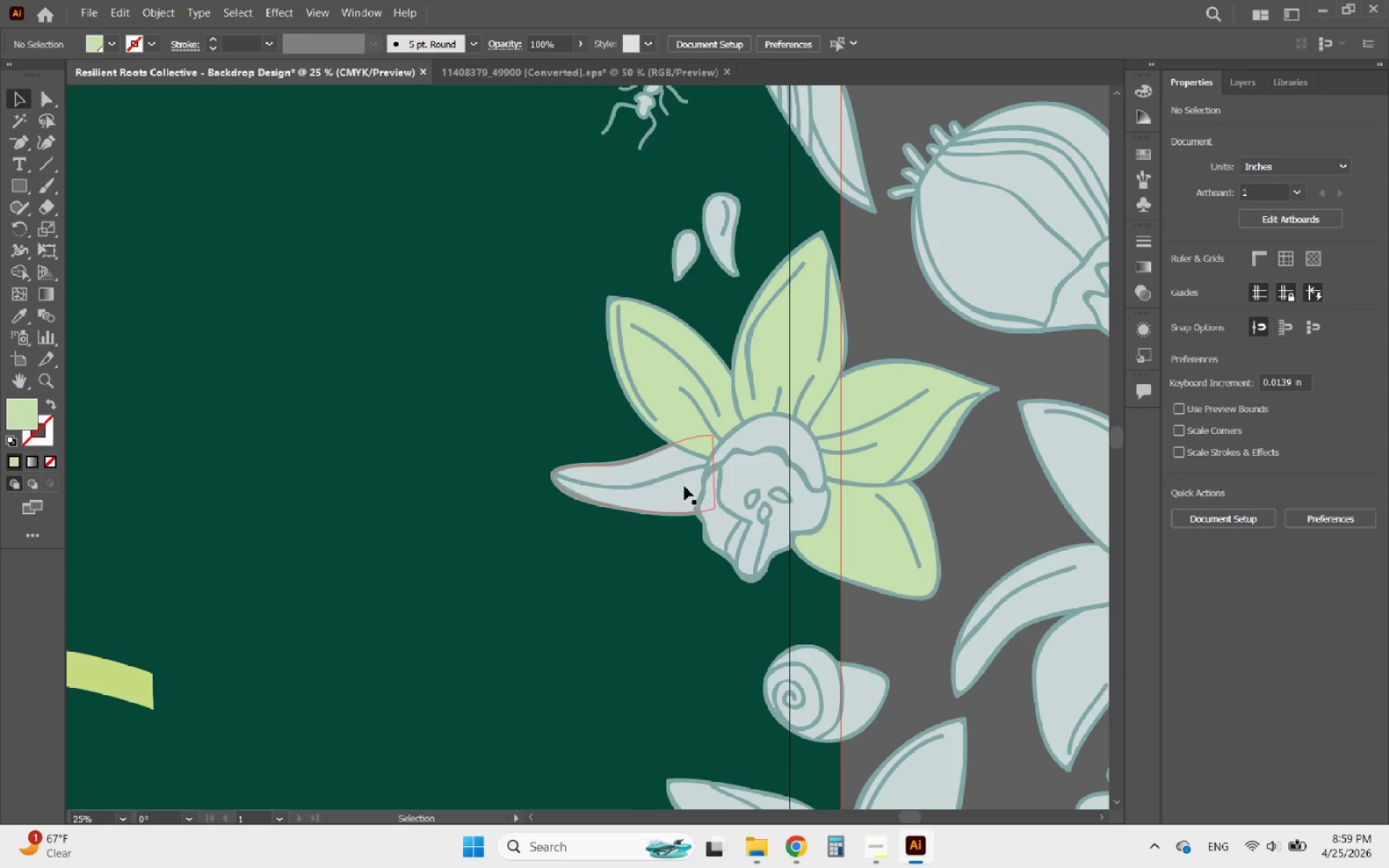 
left_click([675, 490])
 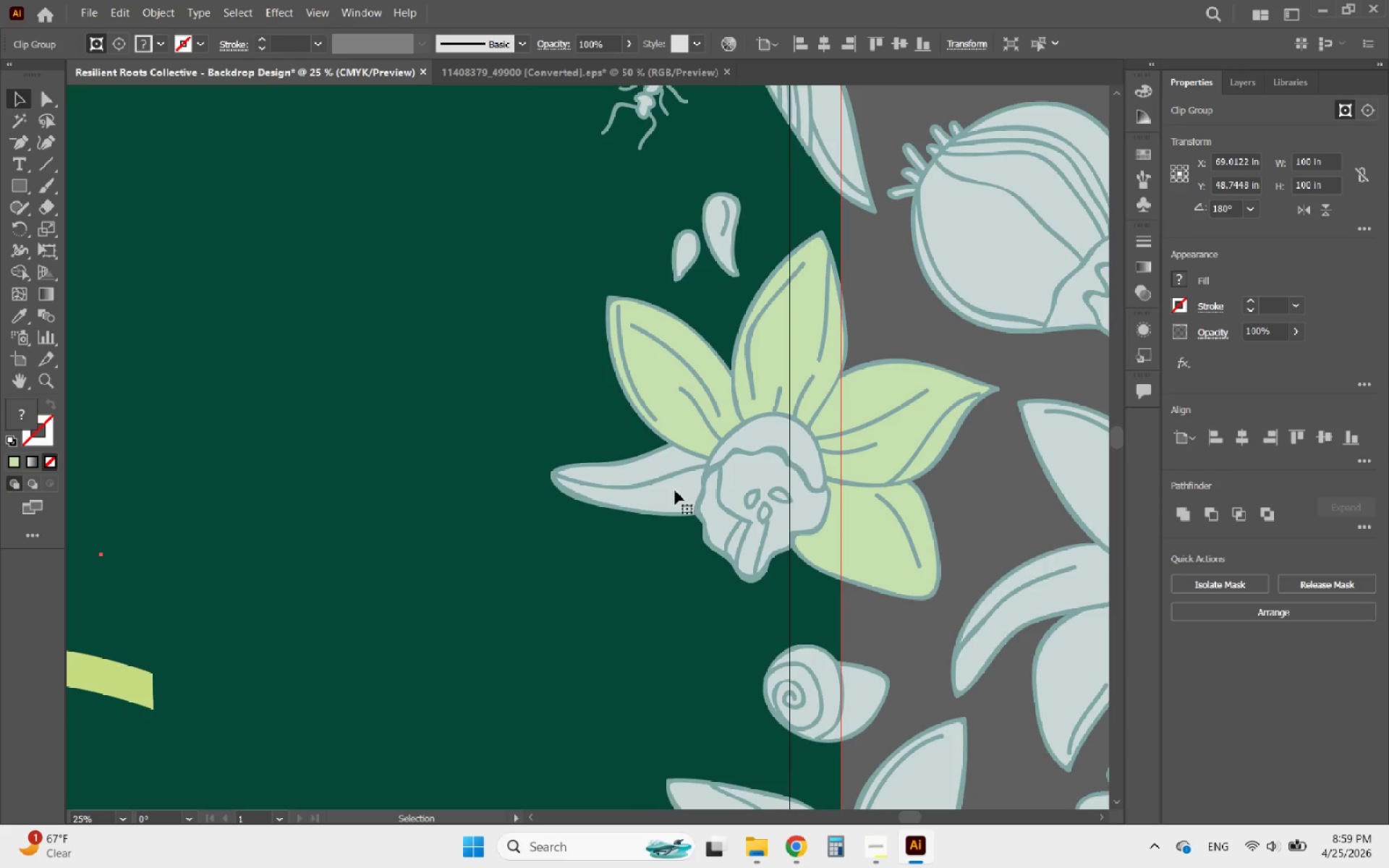 
double_click([675, 490])
 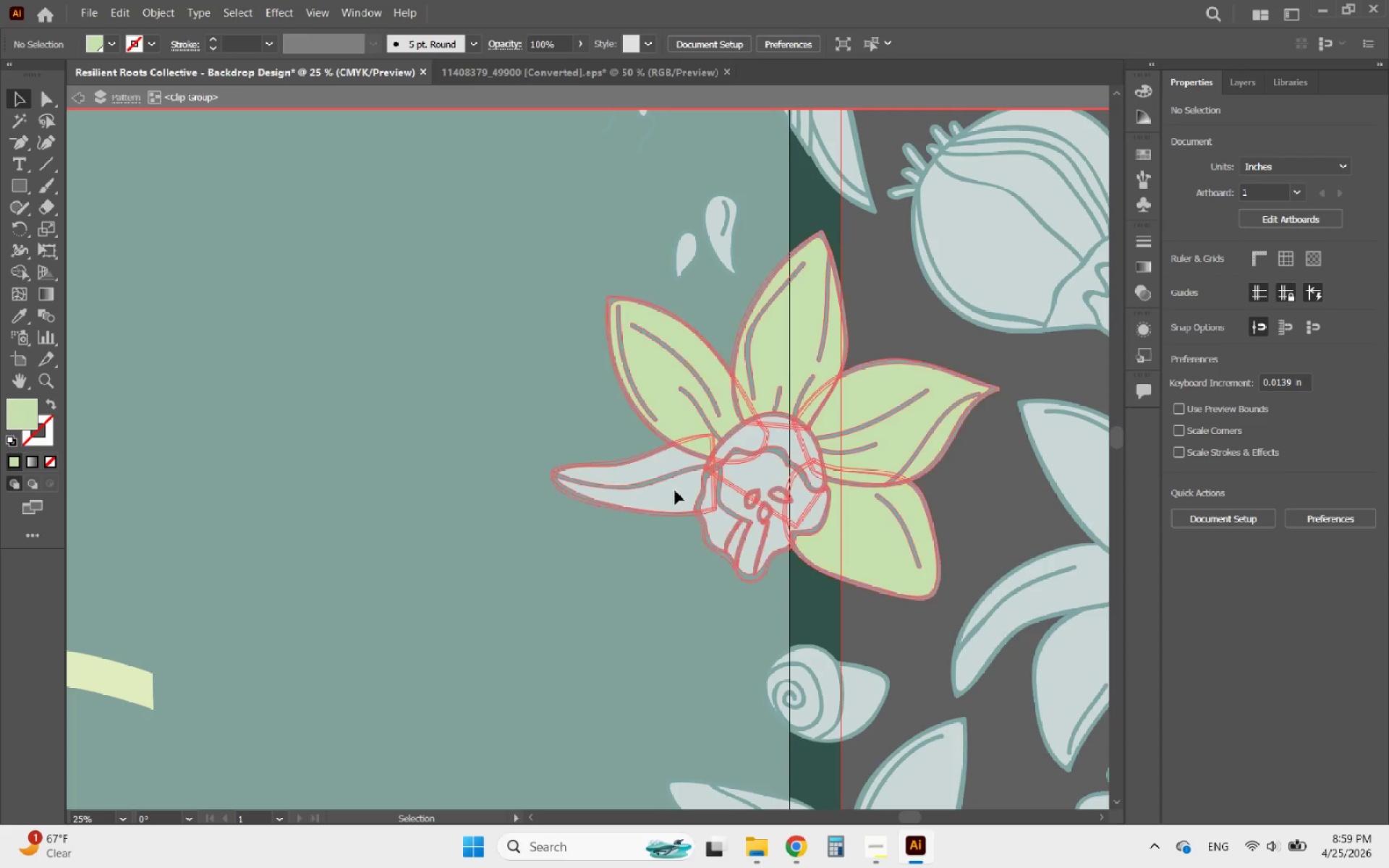 
left_click([675, 490])
 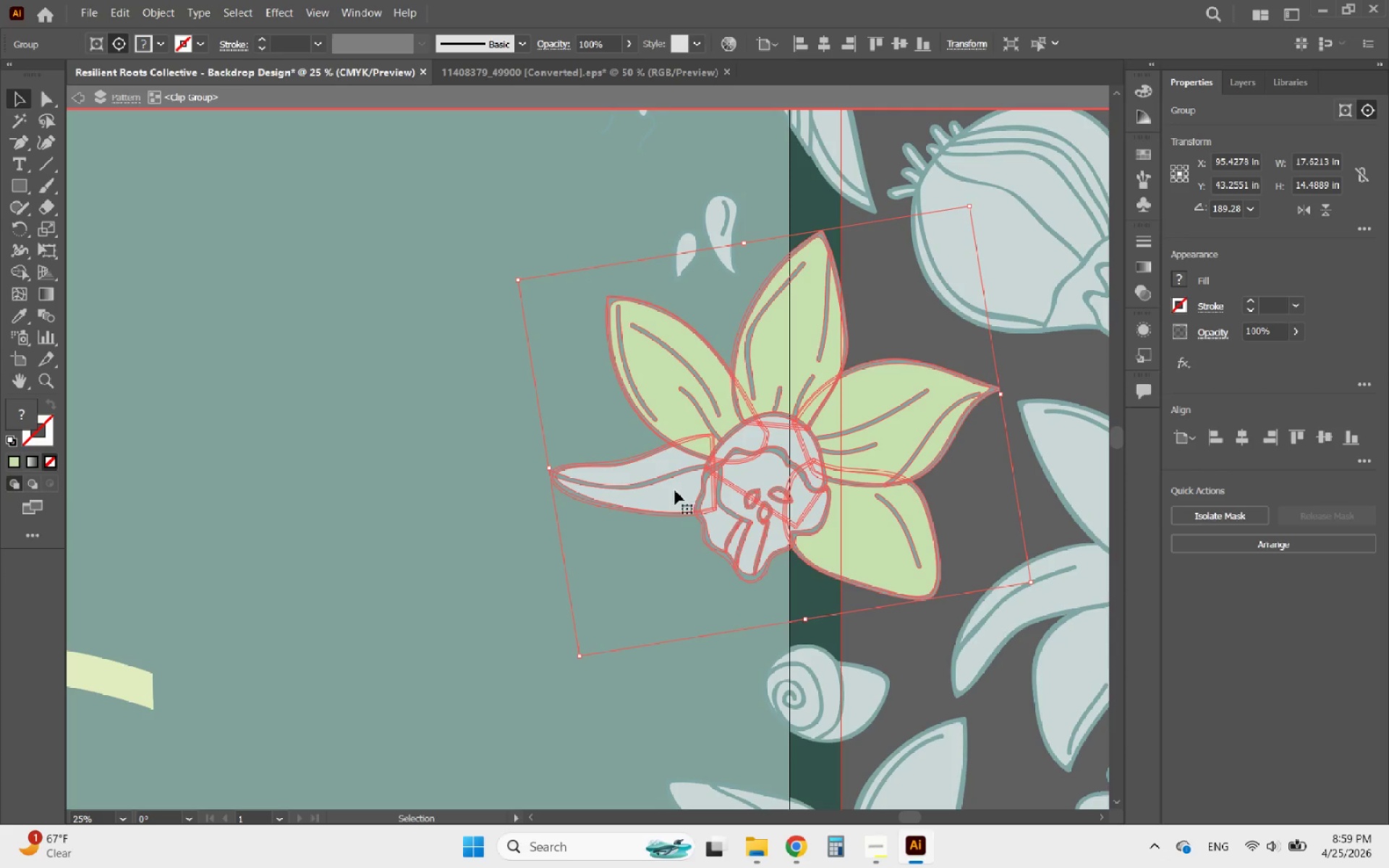 
double_click([675, 490])
 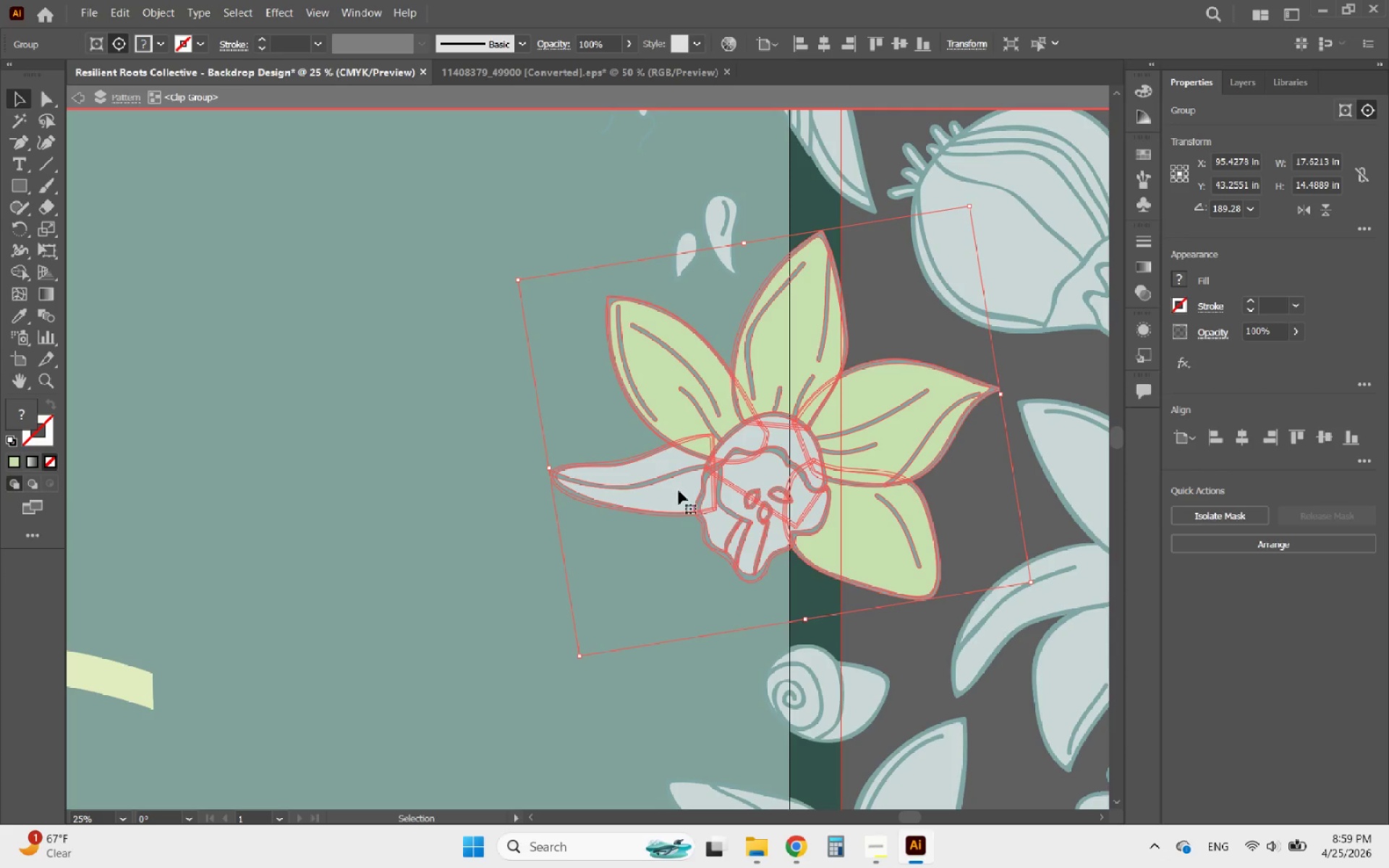 
triple_click([680, 490])
 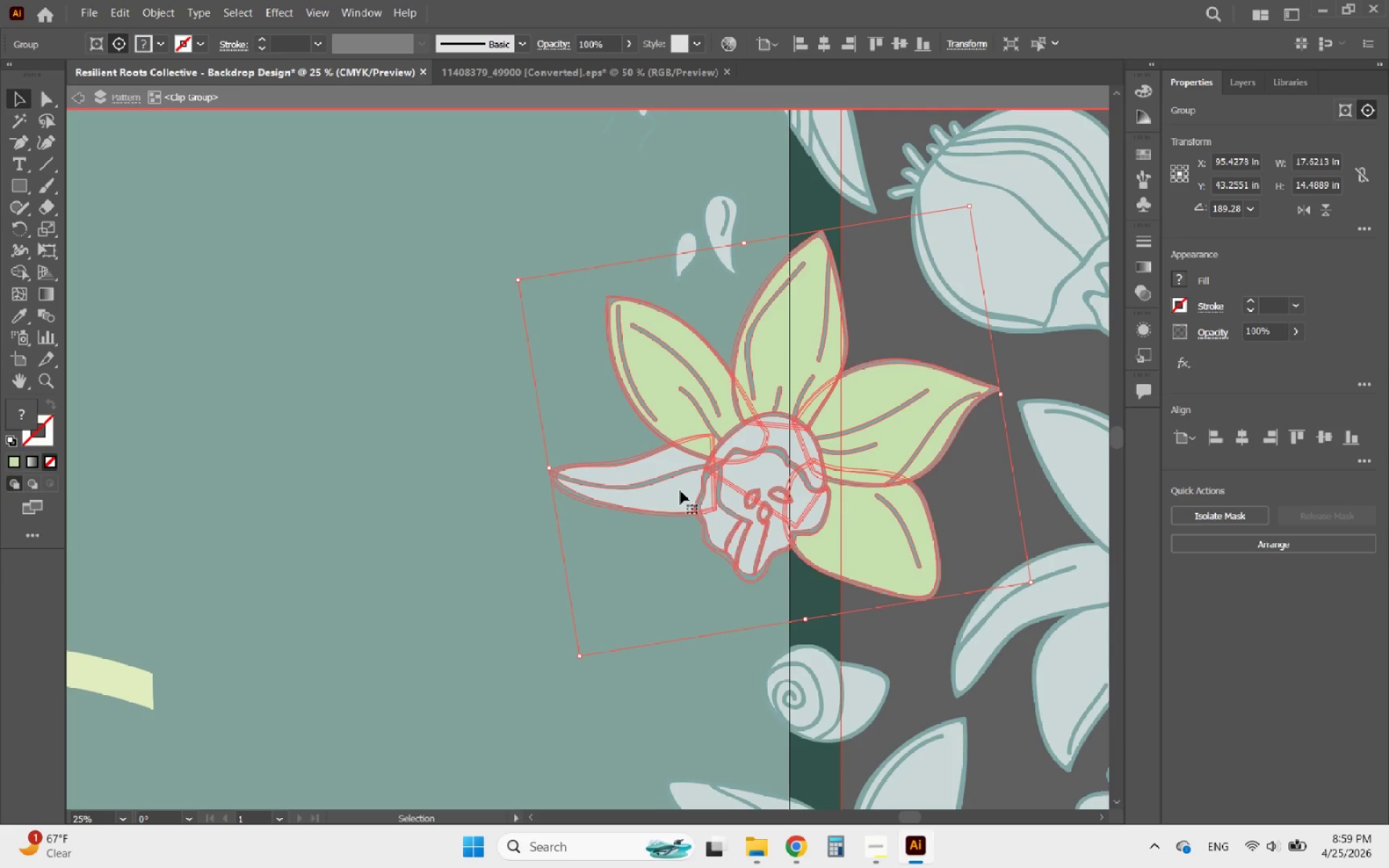 
triple_click([680, 490])
 